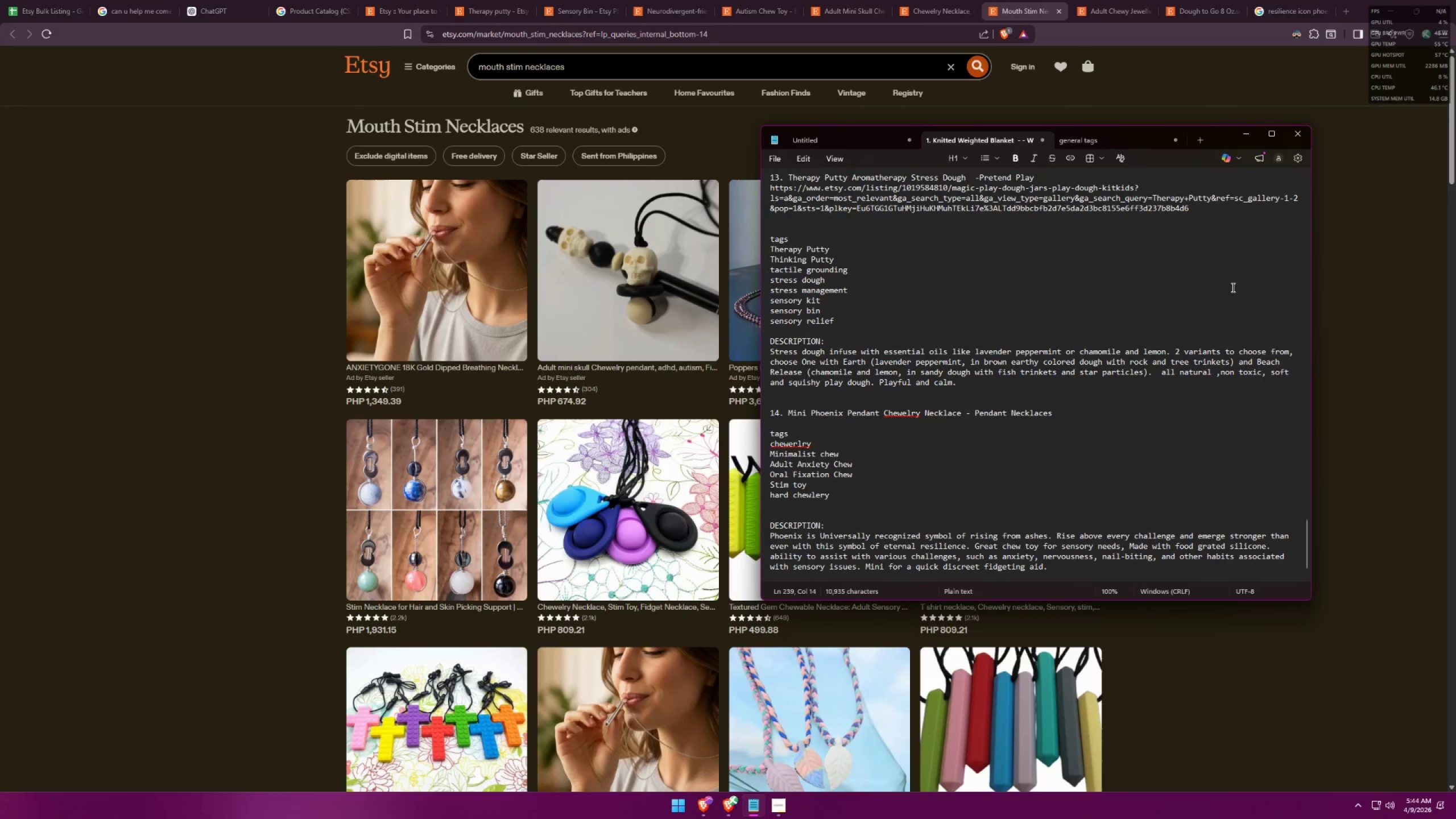 
key(Alt+AltLeft)
 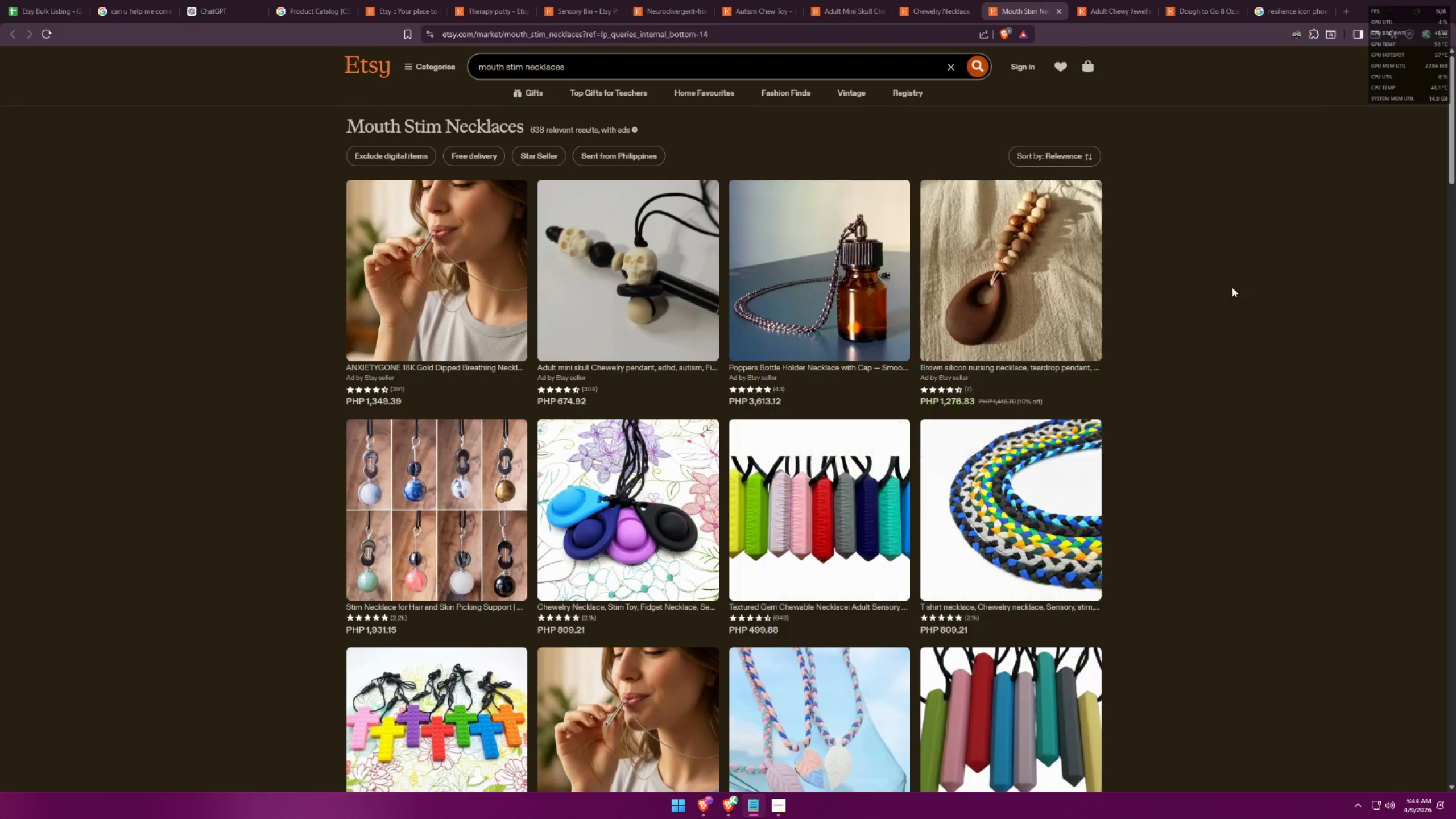 
key(Alt+Tab)
 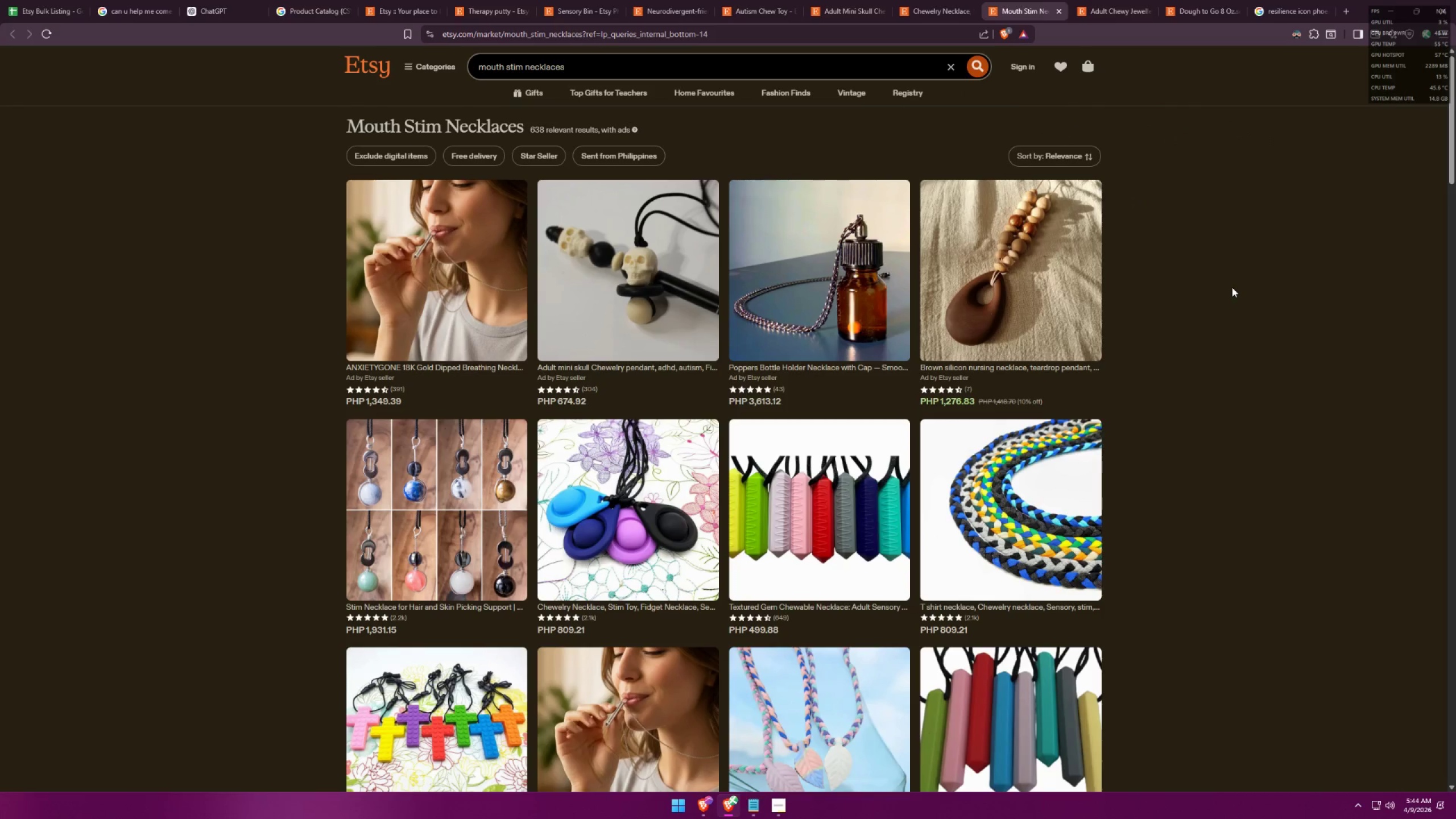 
key(Alt+AltLeft)
 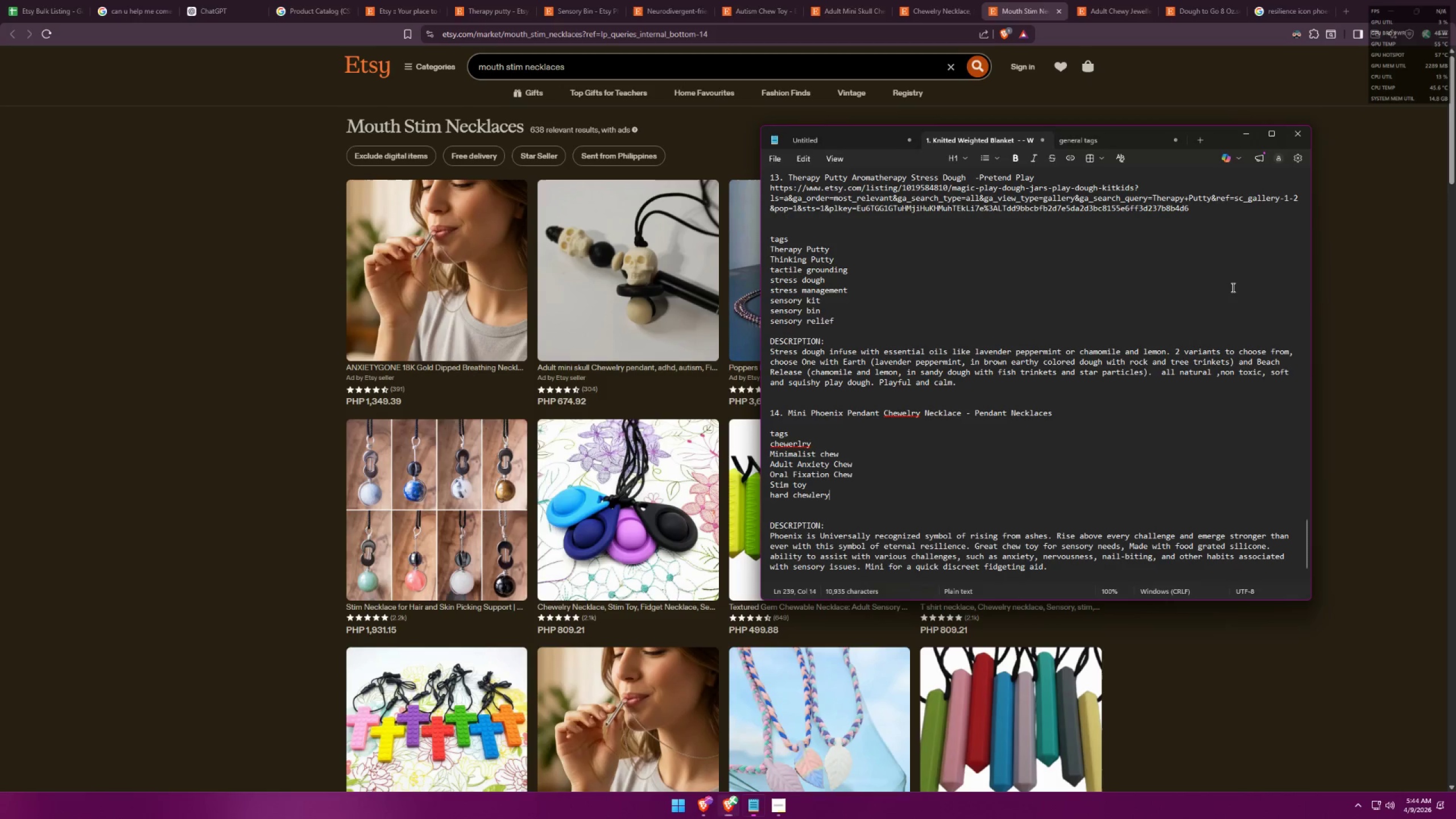 
key(Alt+Tab)
 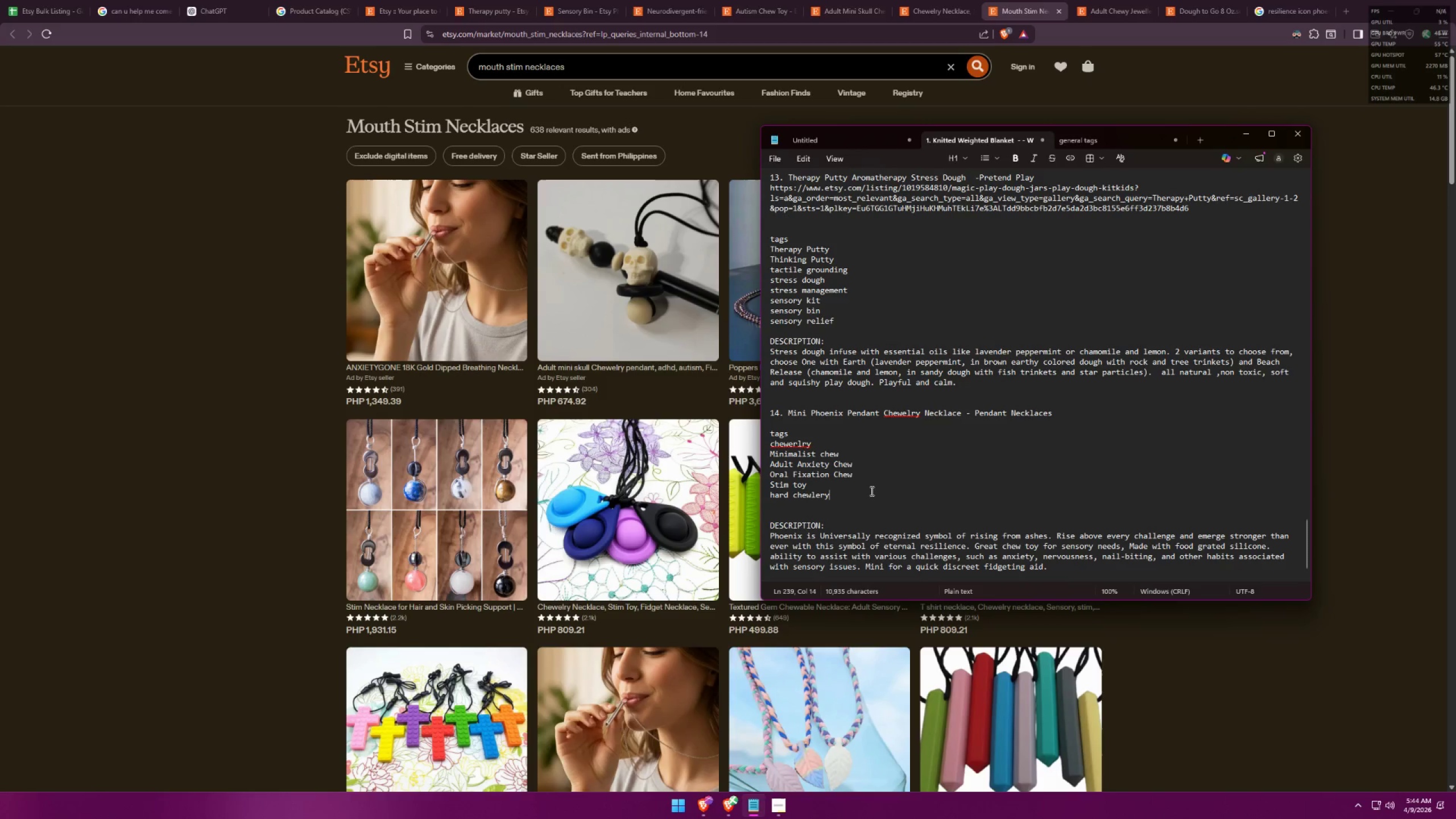 
key(Shift+ShiftLeft)
 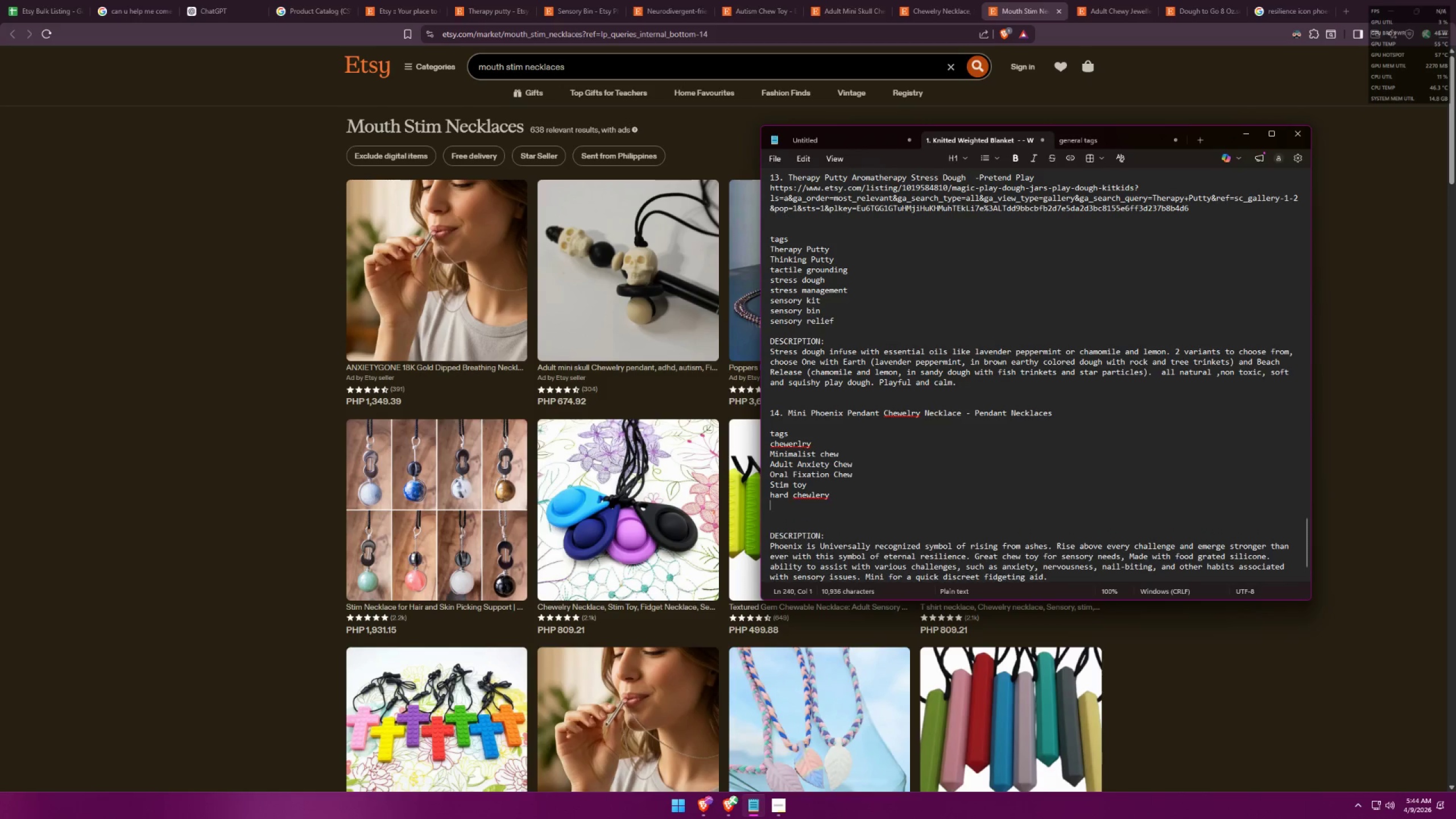 
key(Shift+Enter)
 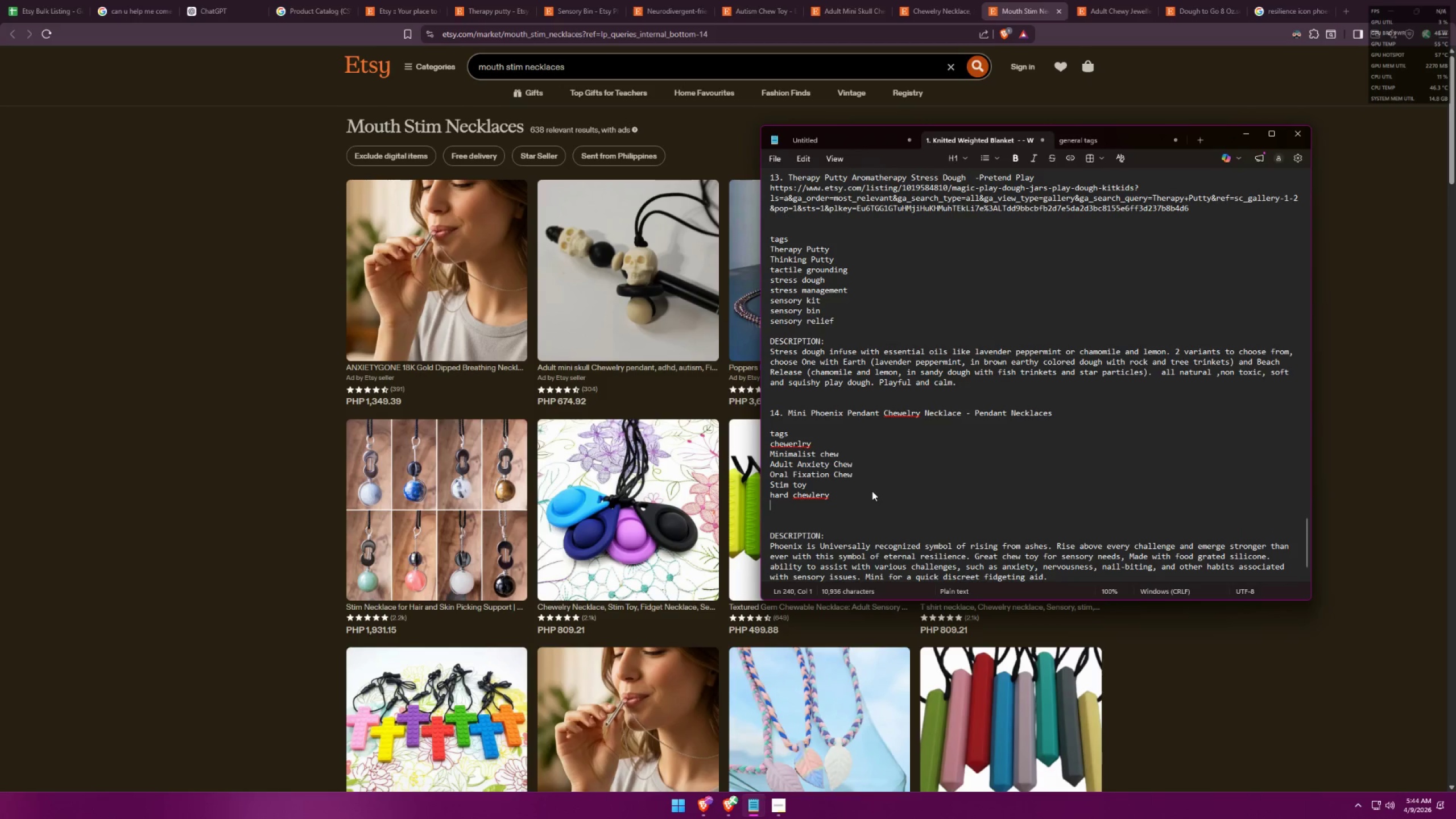 
key(Control+ControlLeft)
 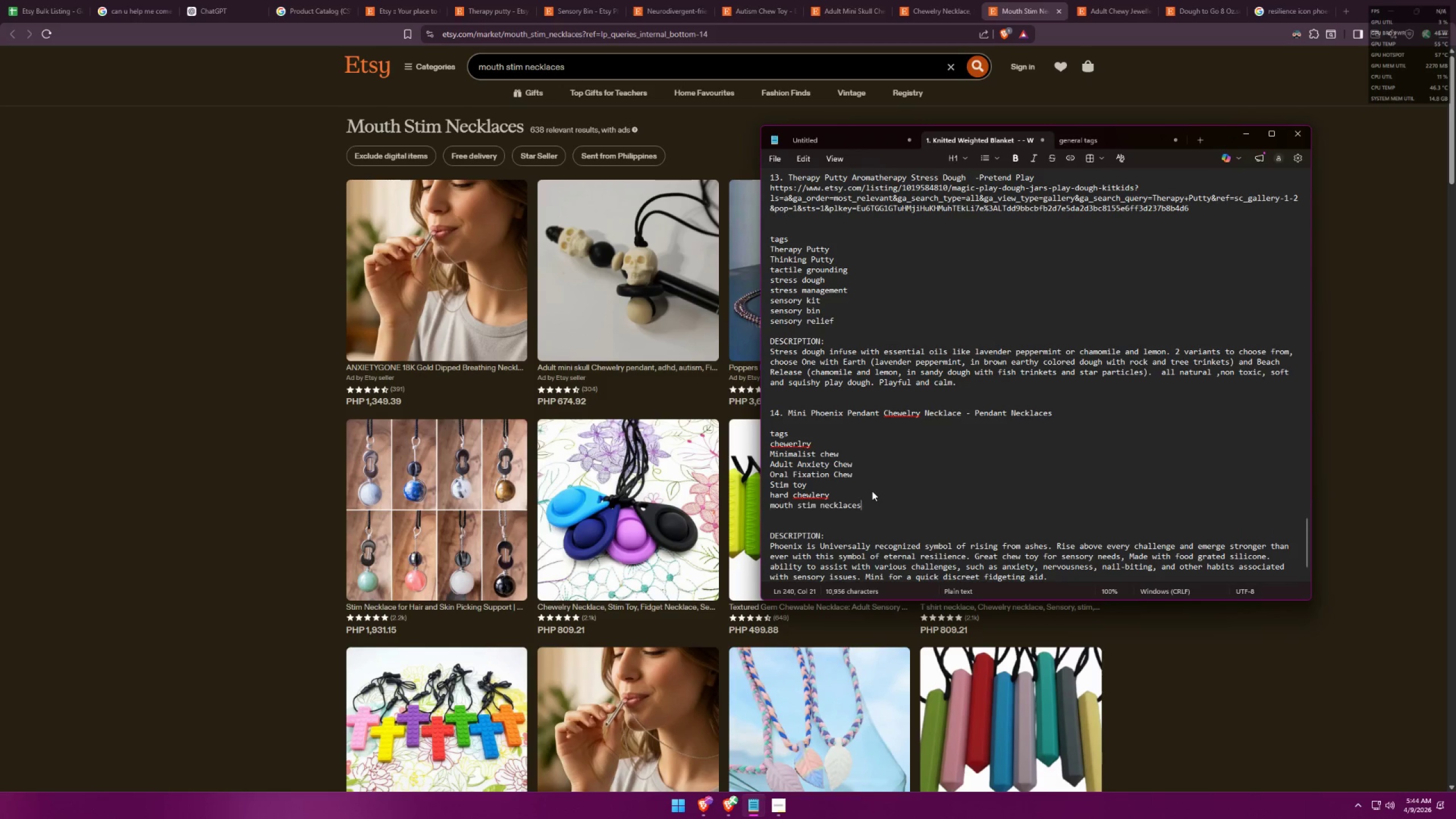 
key(Control+V)
 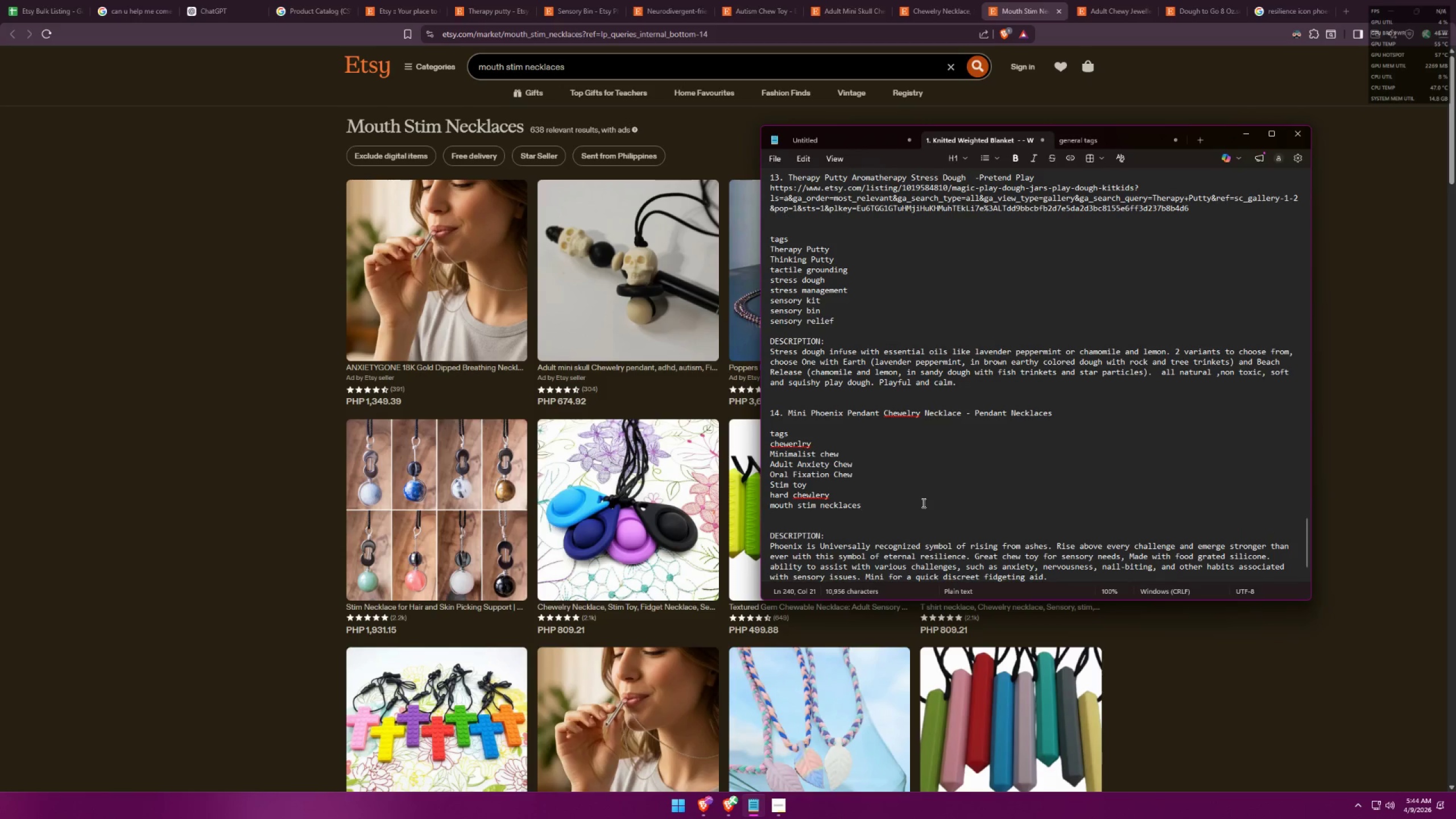 
scroll: coordinate [1032, 526], scroll_direction: up, amount: 7.0
 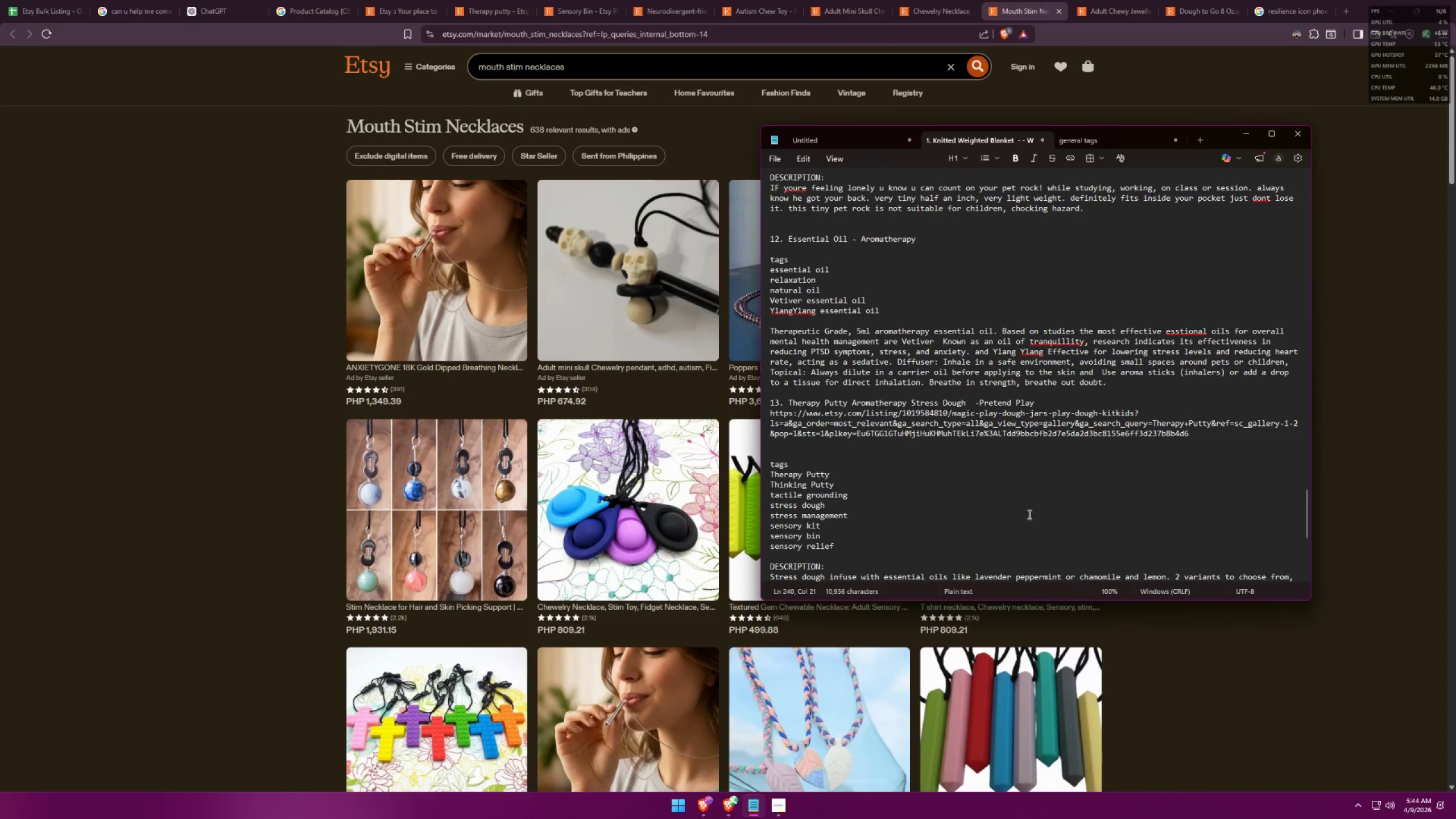 
key(Alt+AltLeft)
 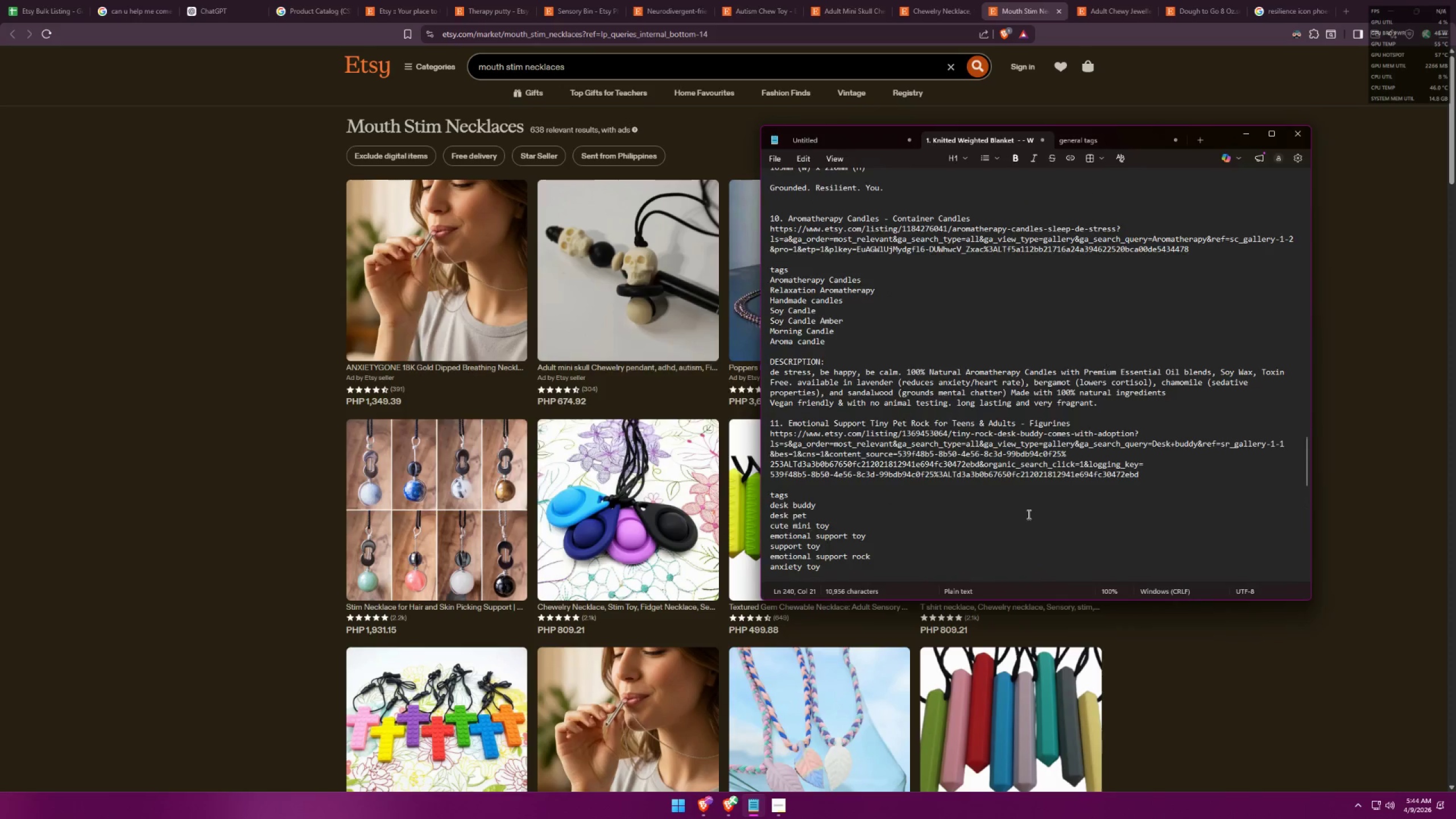 
scroll: coordinate [1028, 514], scroll_direction: up, amount: 8.0
 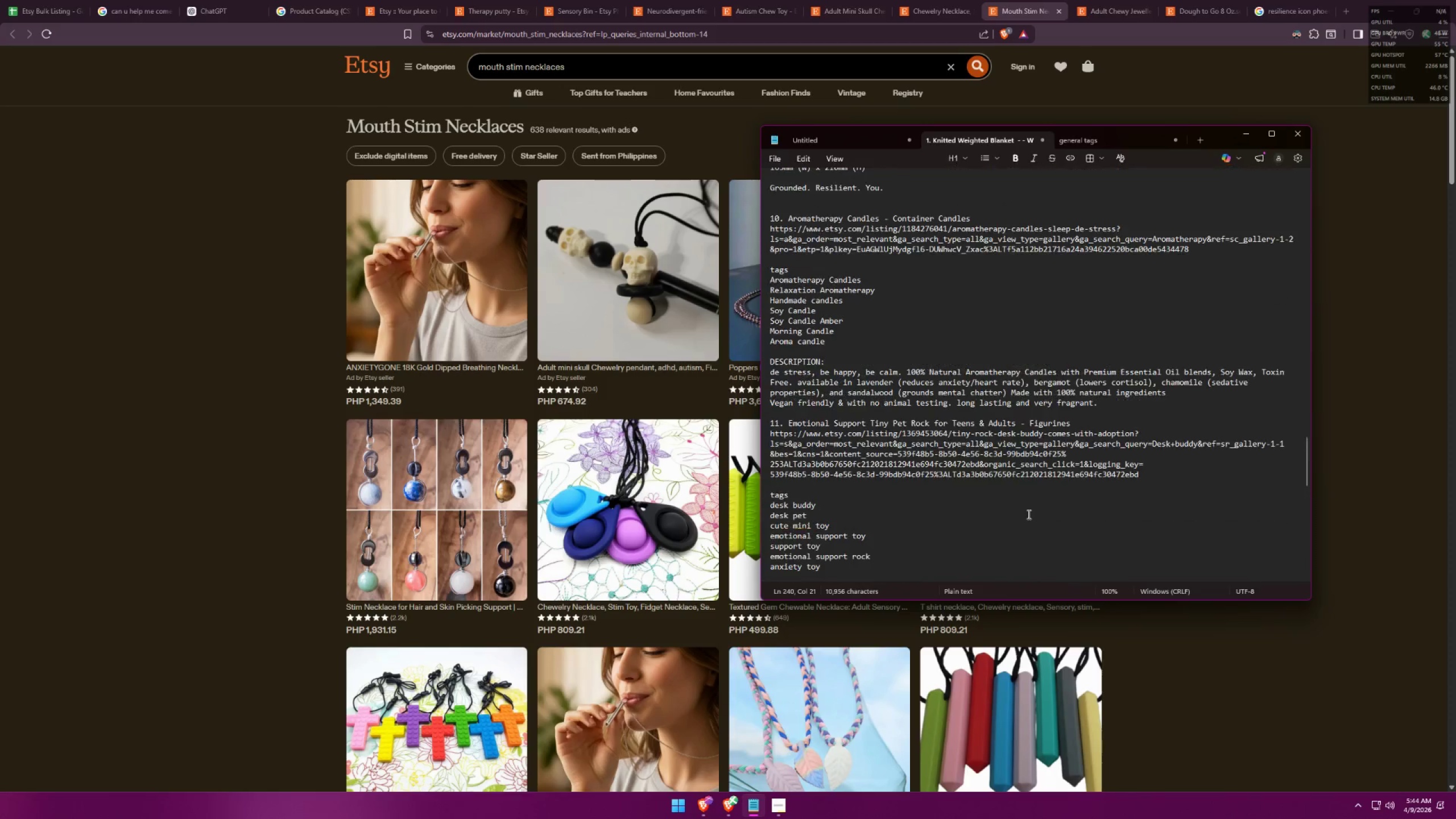 
key(Alt+Tab)
 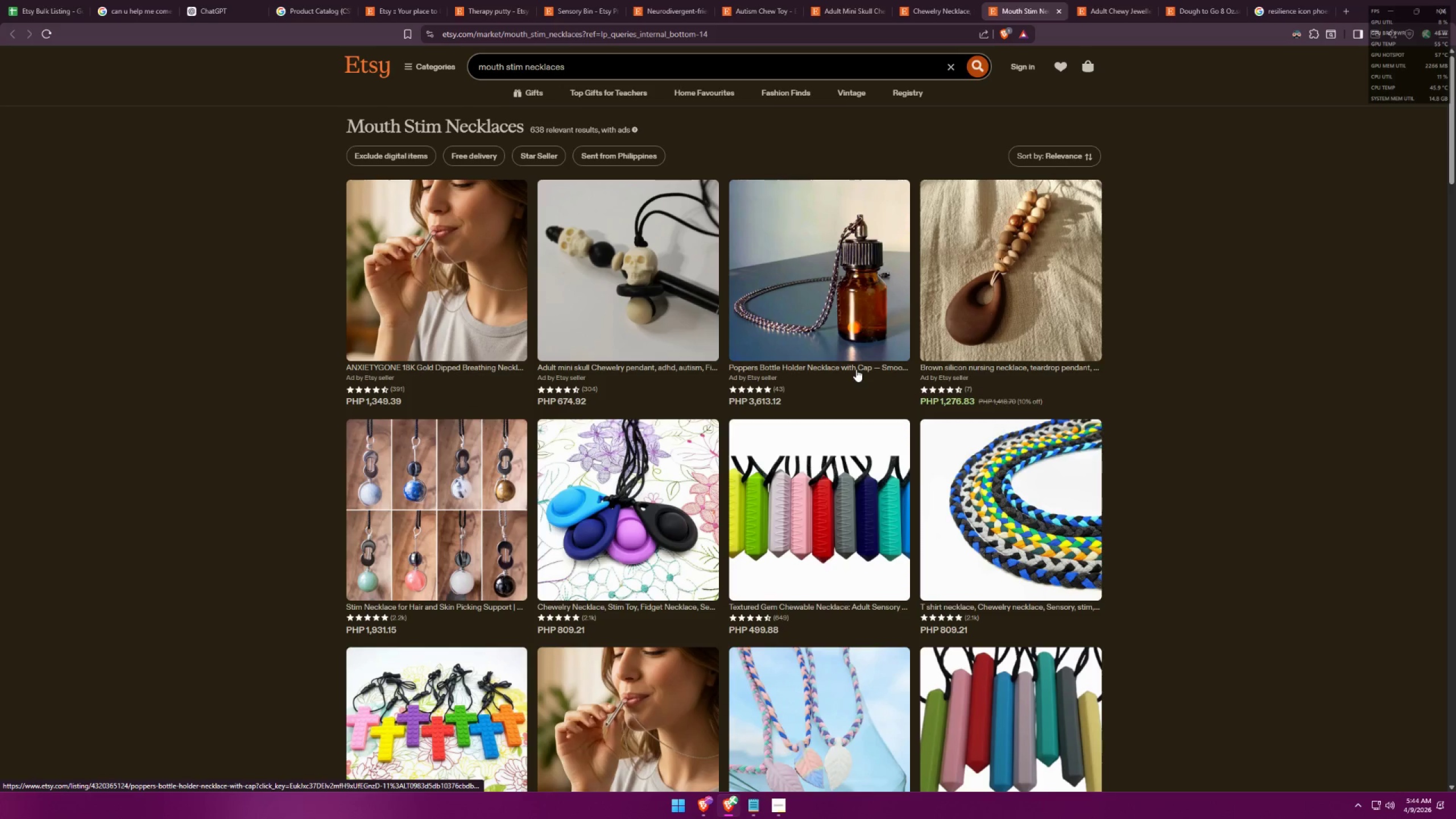 
key(Alt+AltLeft)
 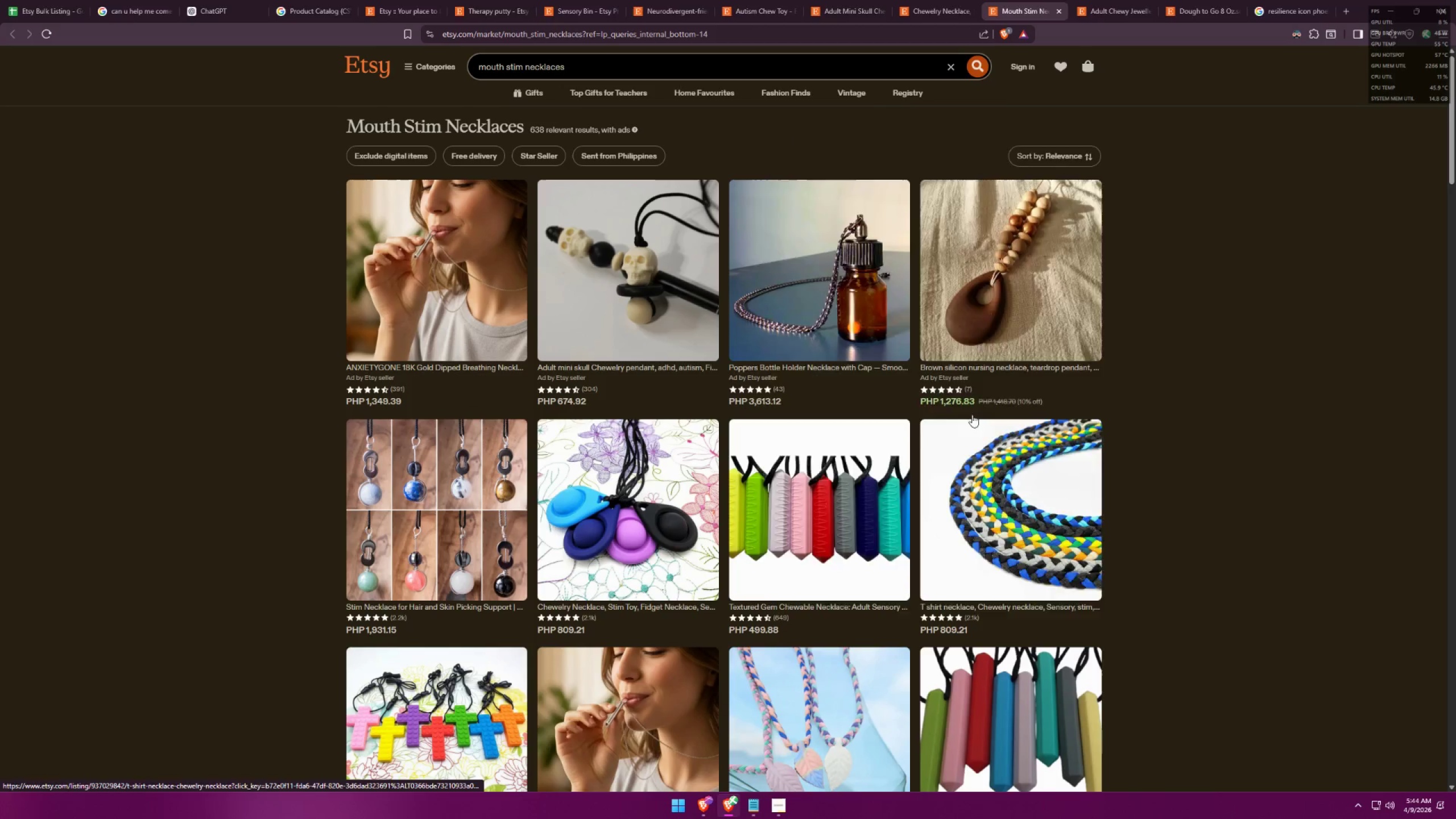 
key(Alt+Tab)
 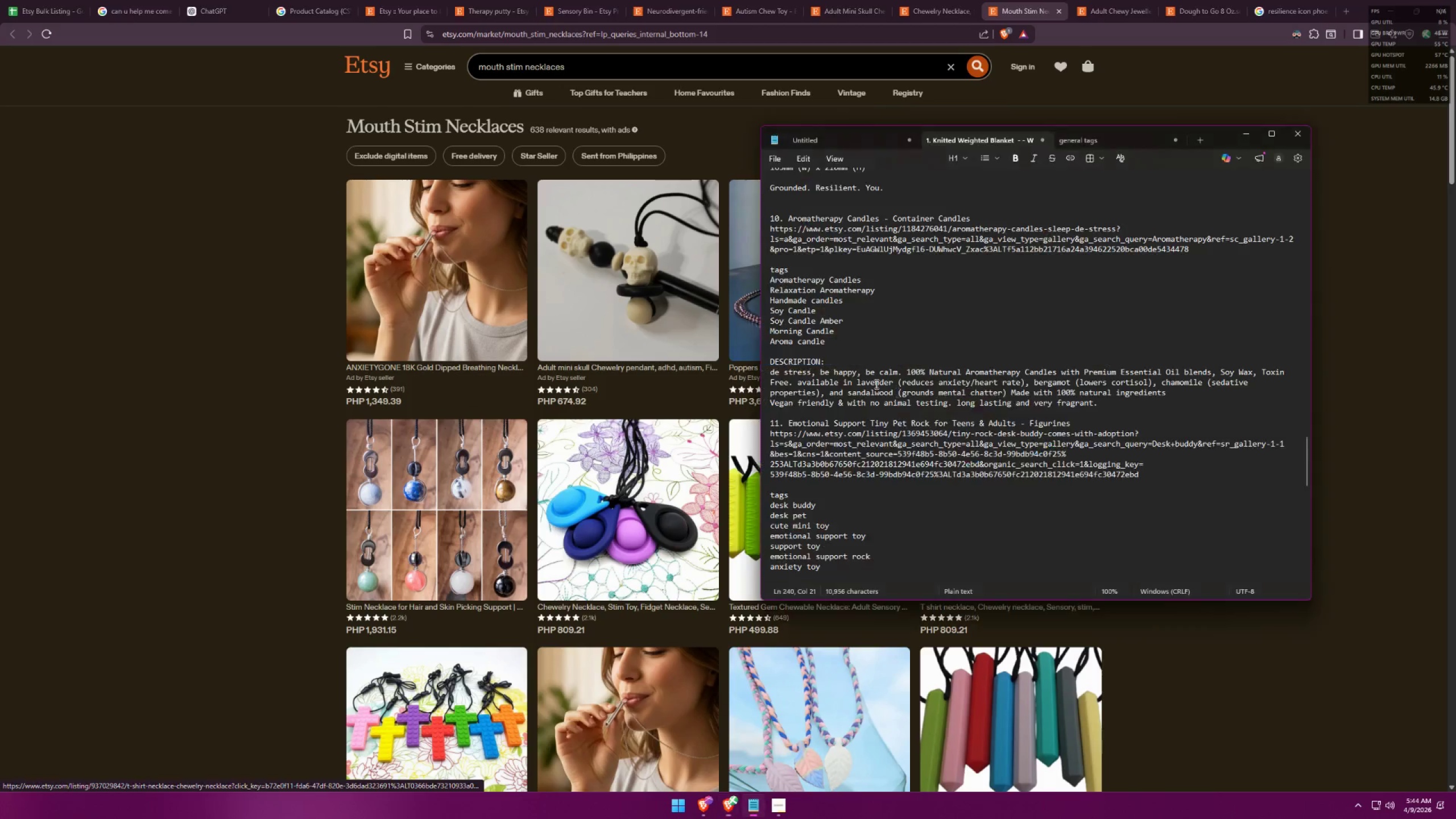 
scroll: coordinate [872, 377], scroll_direction: up, amount: 32.0
 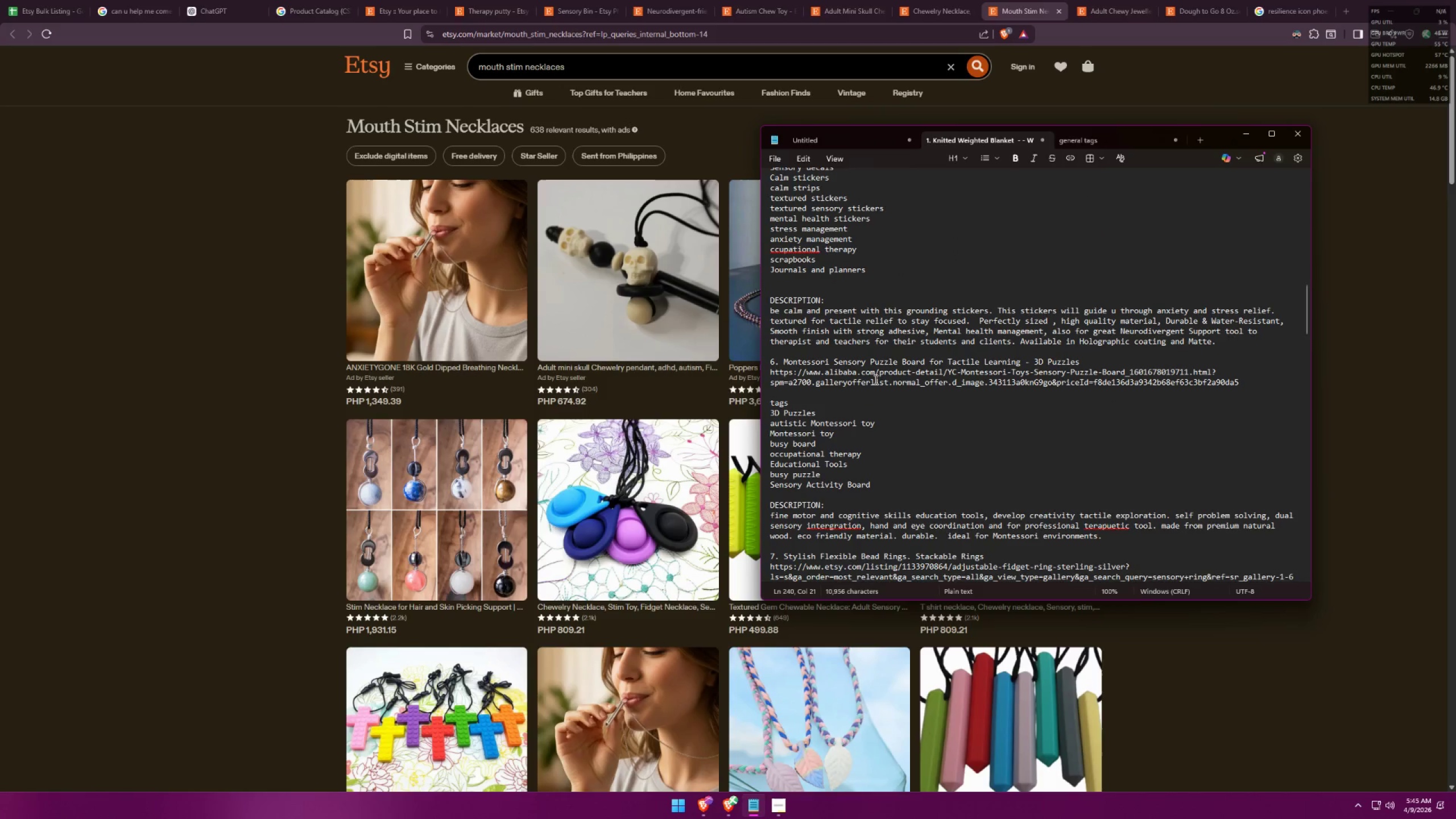 
scroll: coordinate [914, 398], scroll_direction: up, amount: 25.0
 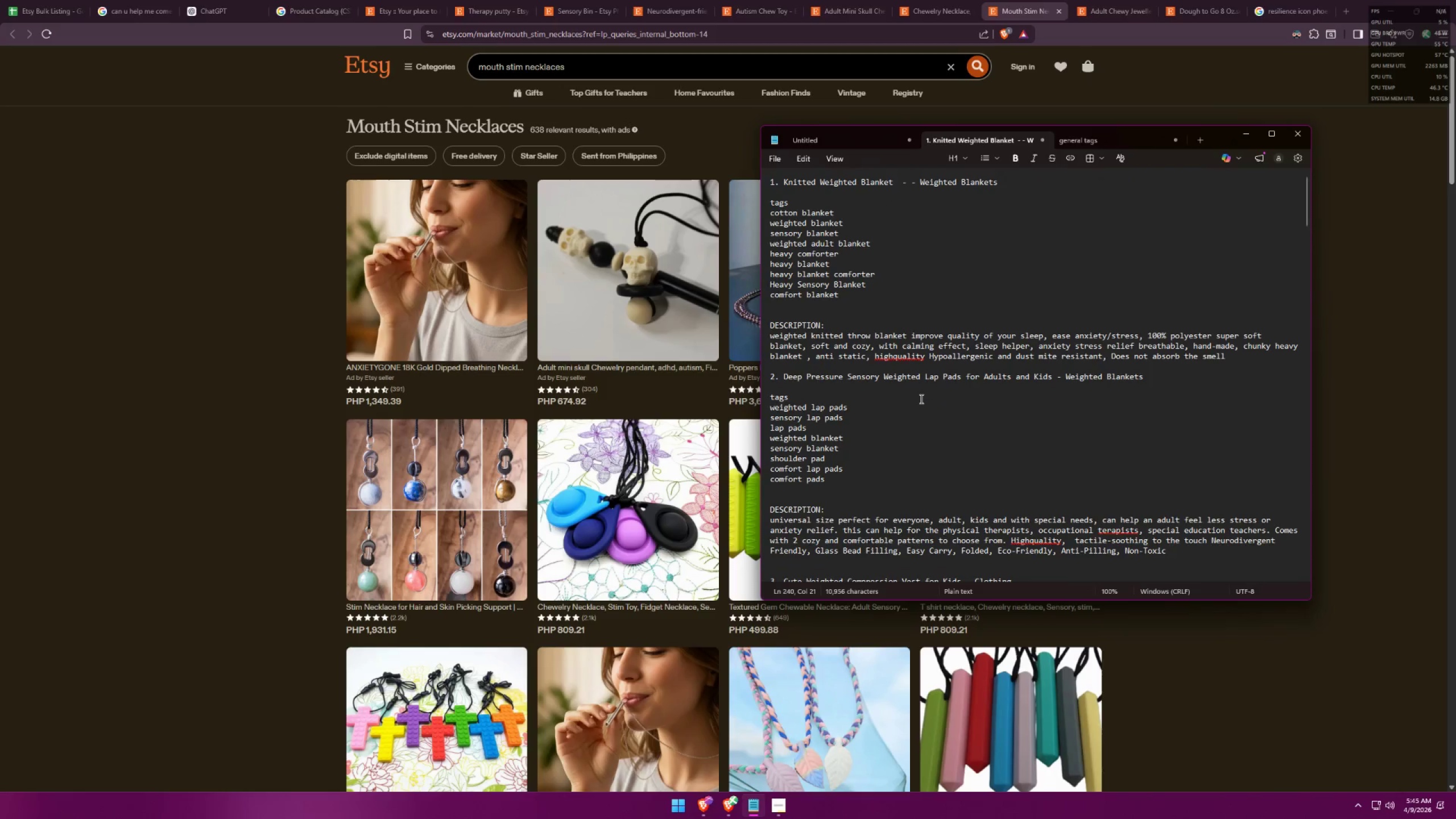 
scroll: coordinate [920, 399], scroll_direction: up, amount: 2.0
 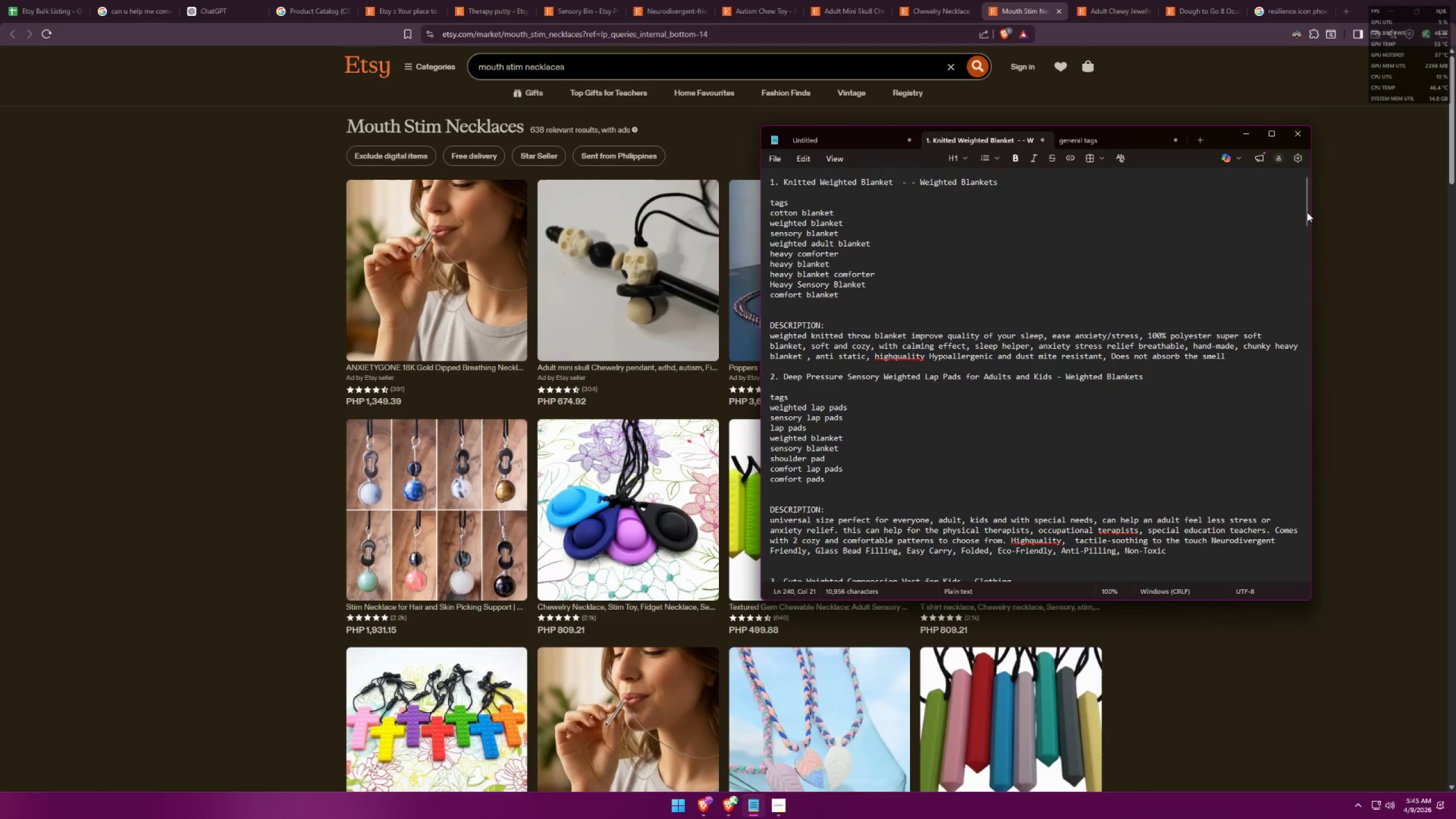 
left_click_drag(start_coordinate=[1305, 214], to_coordinate=[1273, 373])
 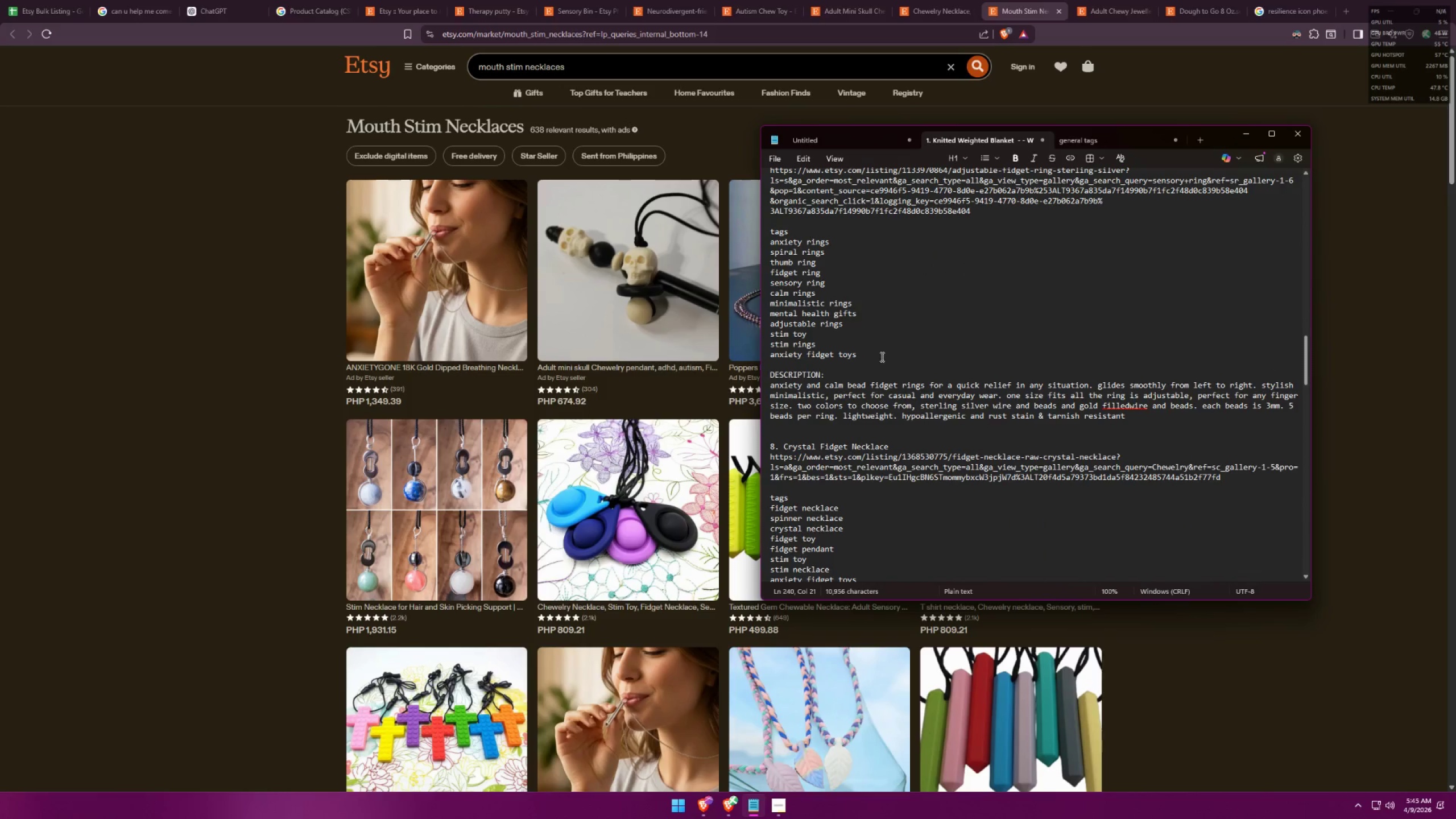 
left_click([852, 344])
 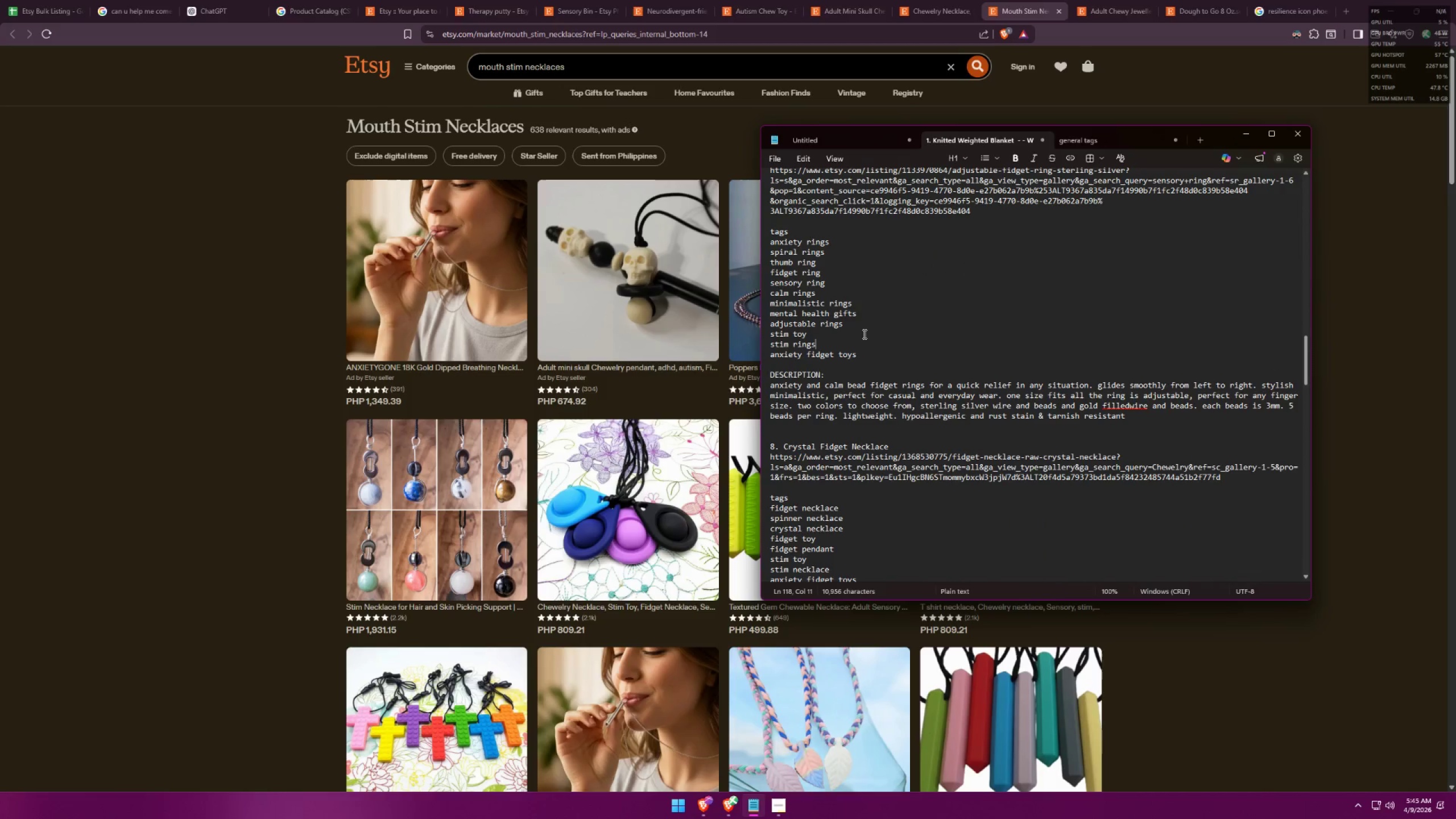 
key(Shift+ShiftLeft)
 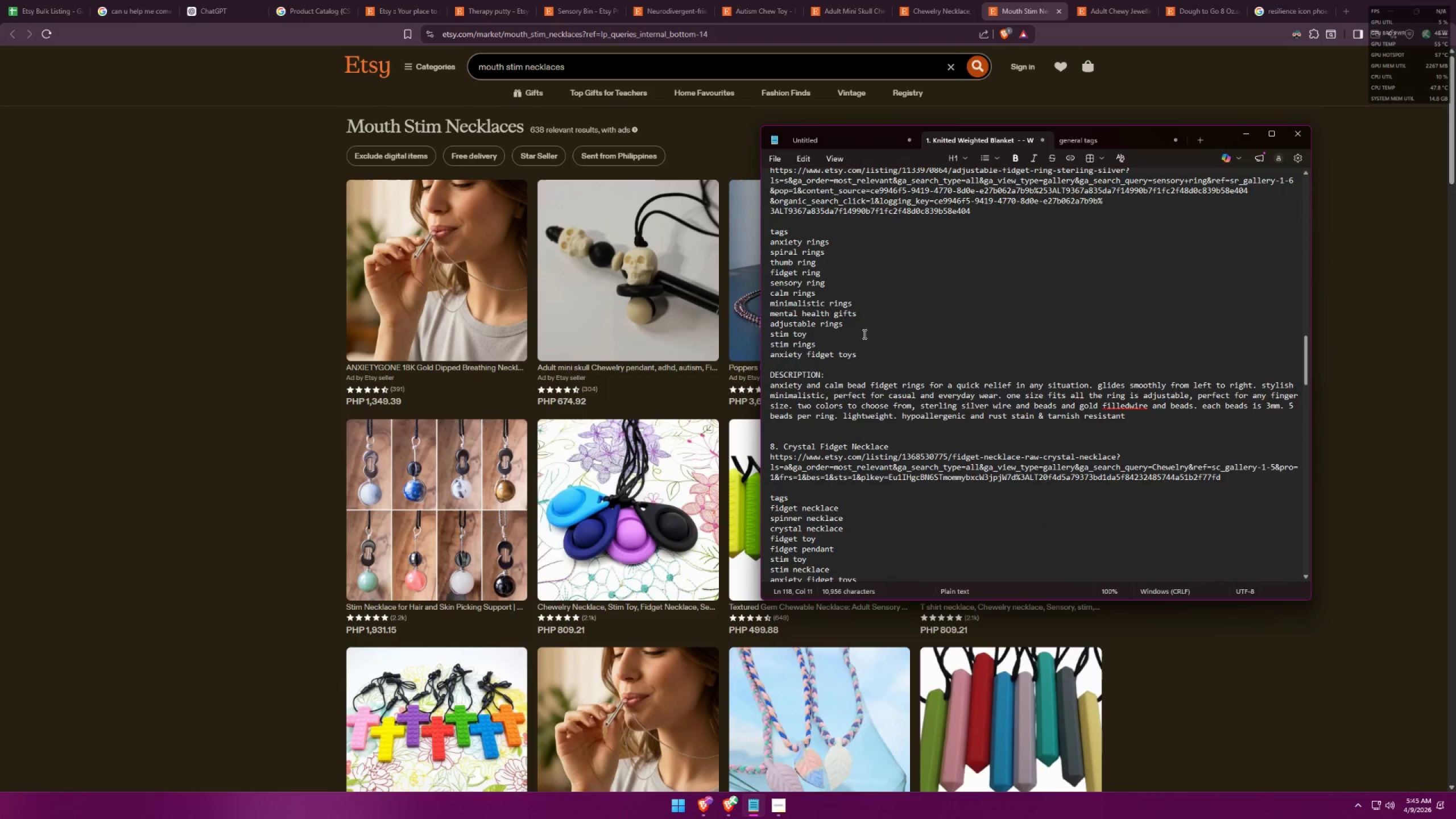 
key(Shift+Enter)
 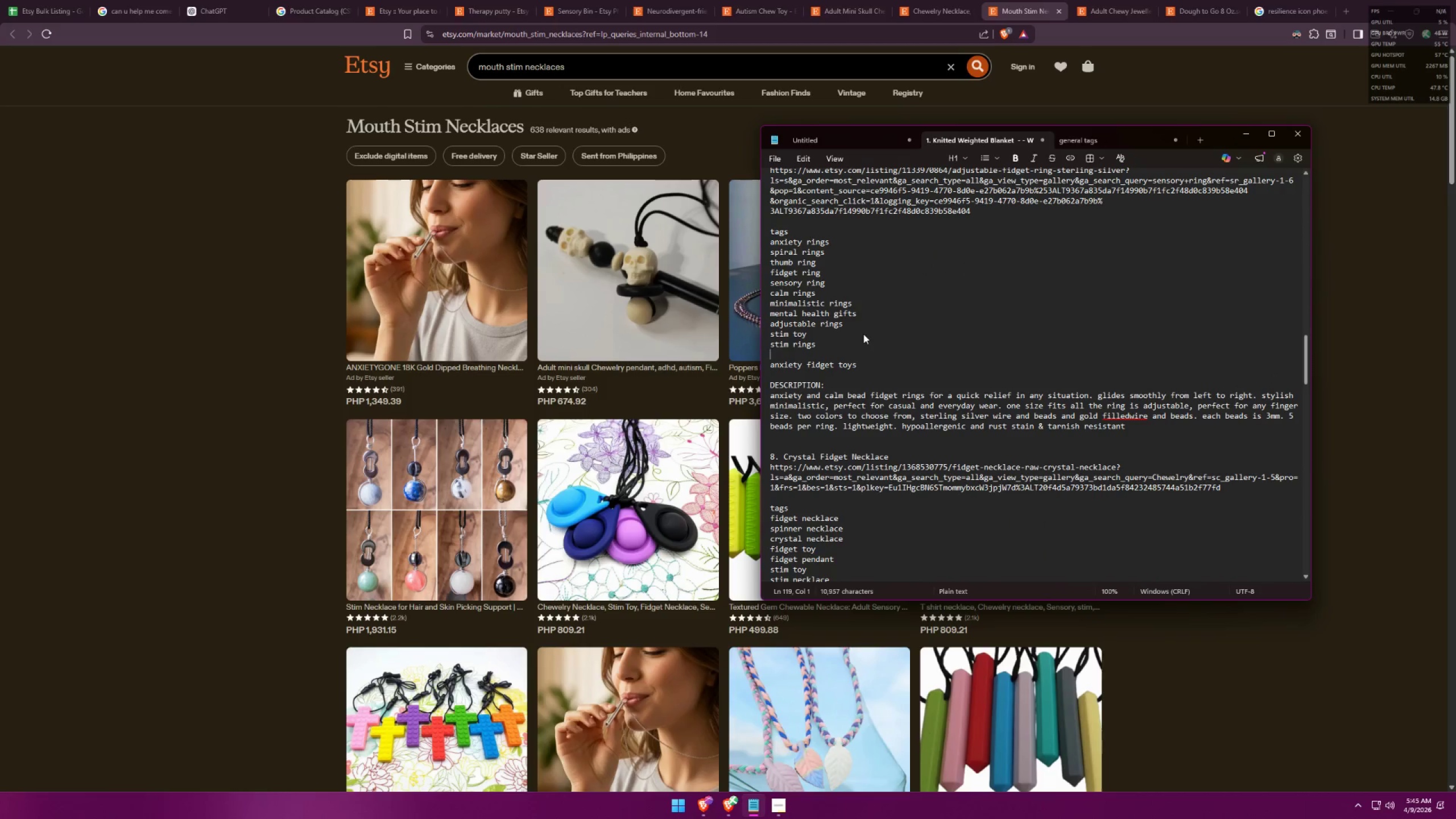 
key(Control+ControlLeft)
 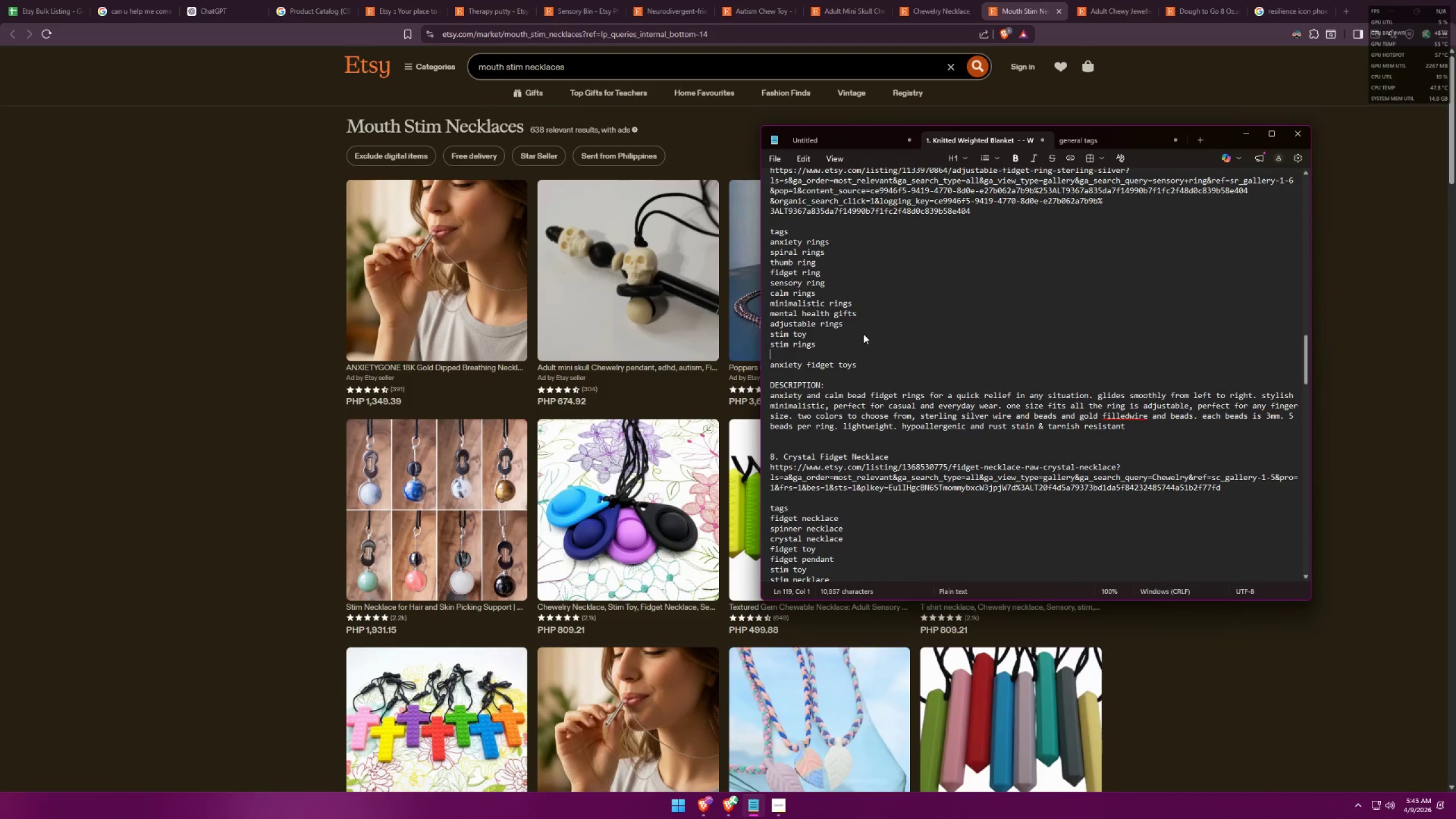 
key(Control+ControlLeft)
 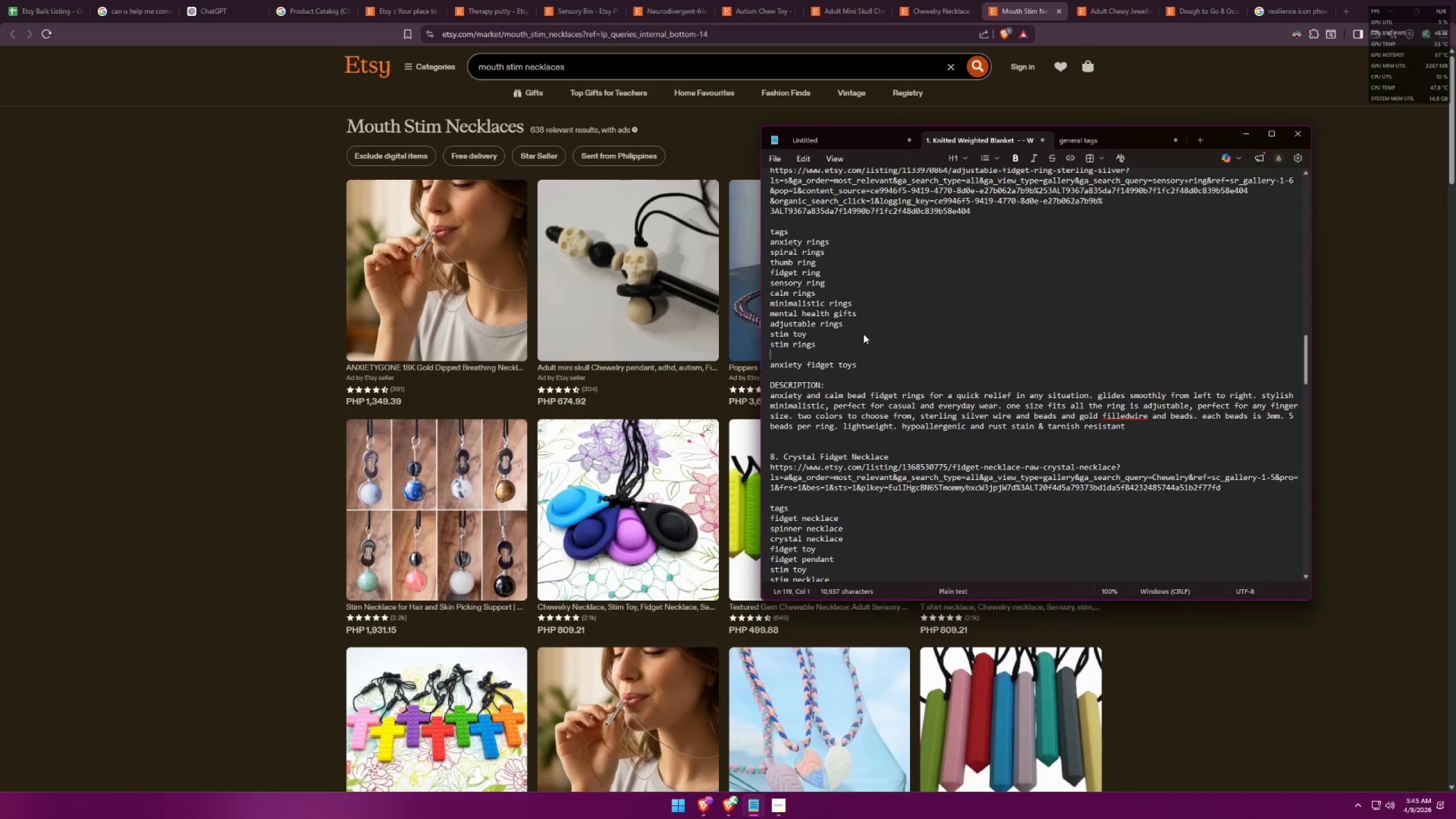 
key(Control+V)
 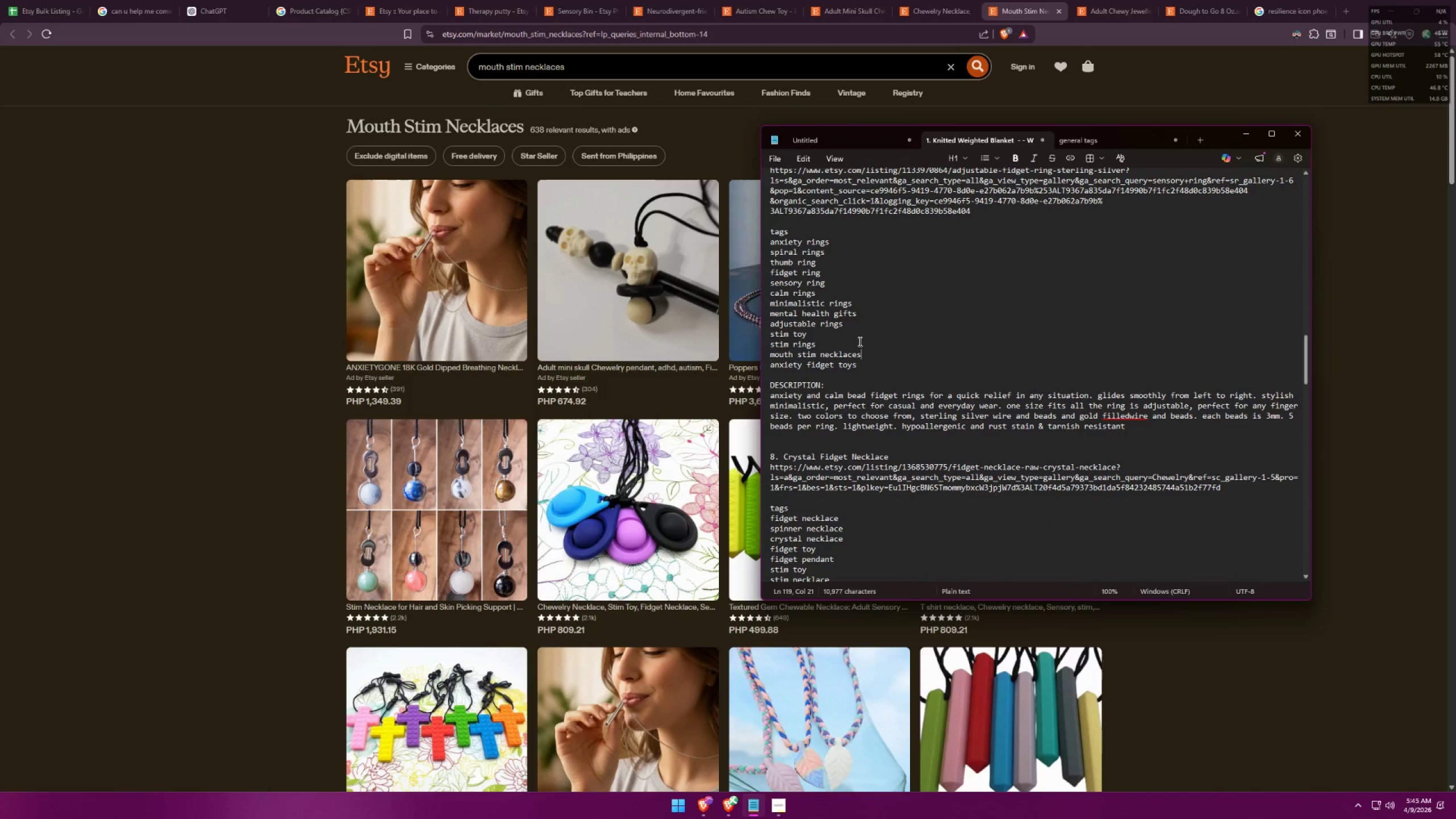 
key(Control+ControlLeft)
 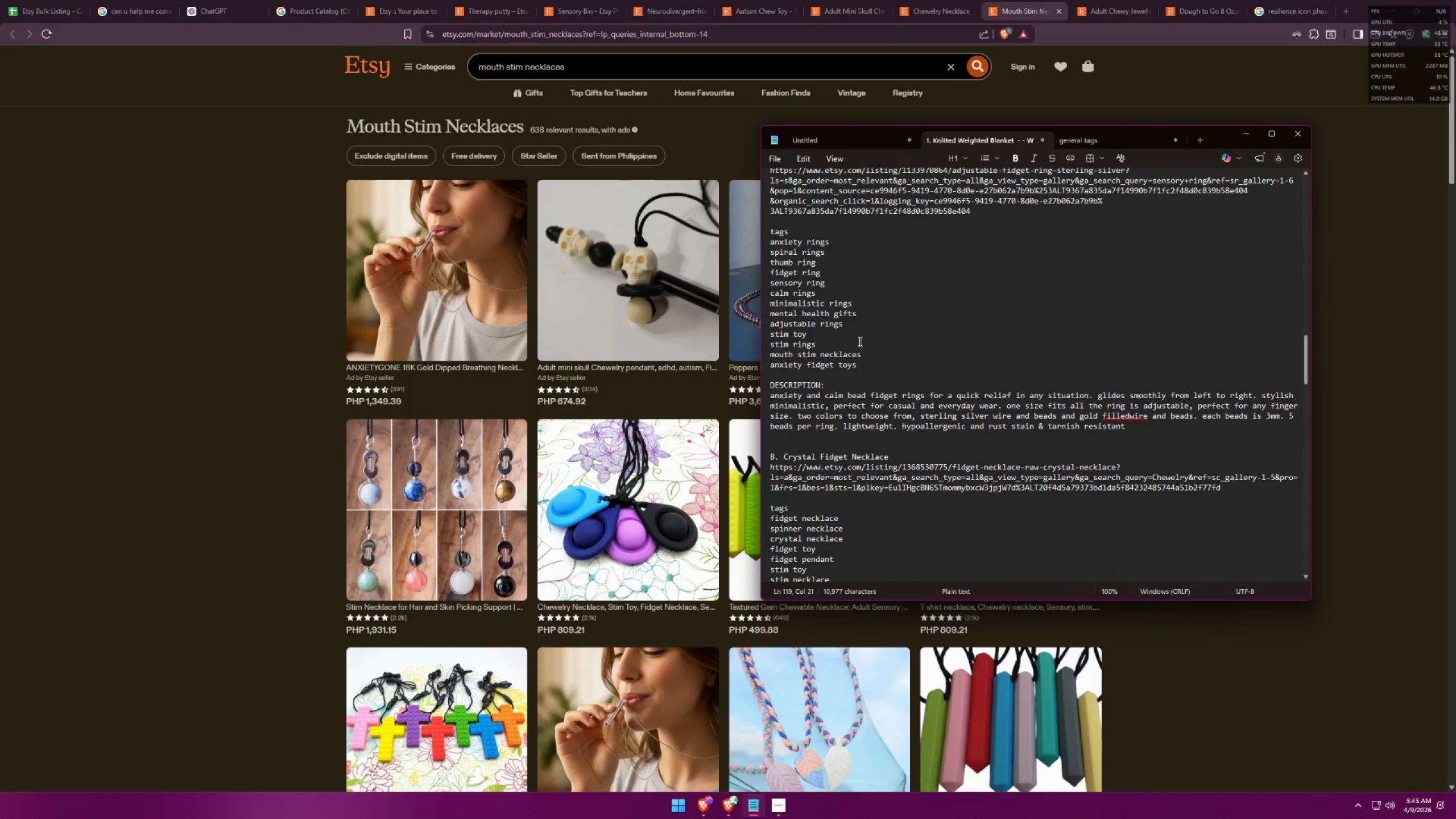 
key(Control+Z)
 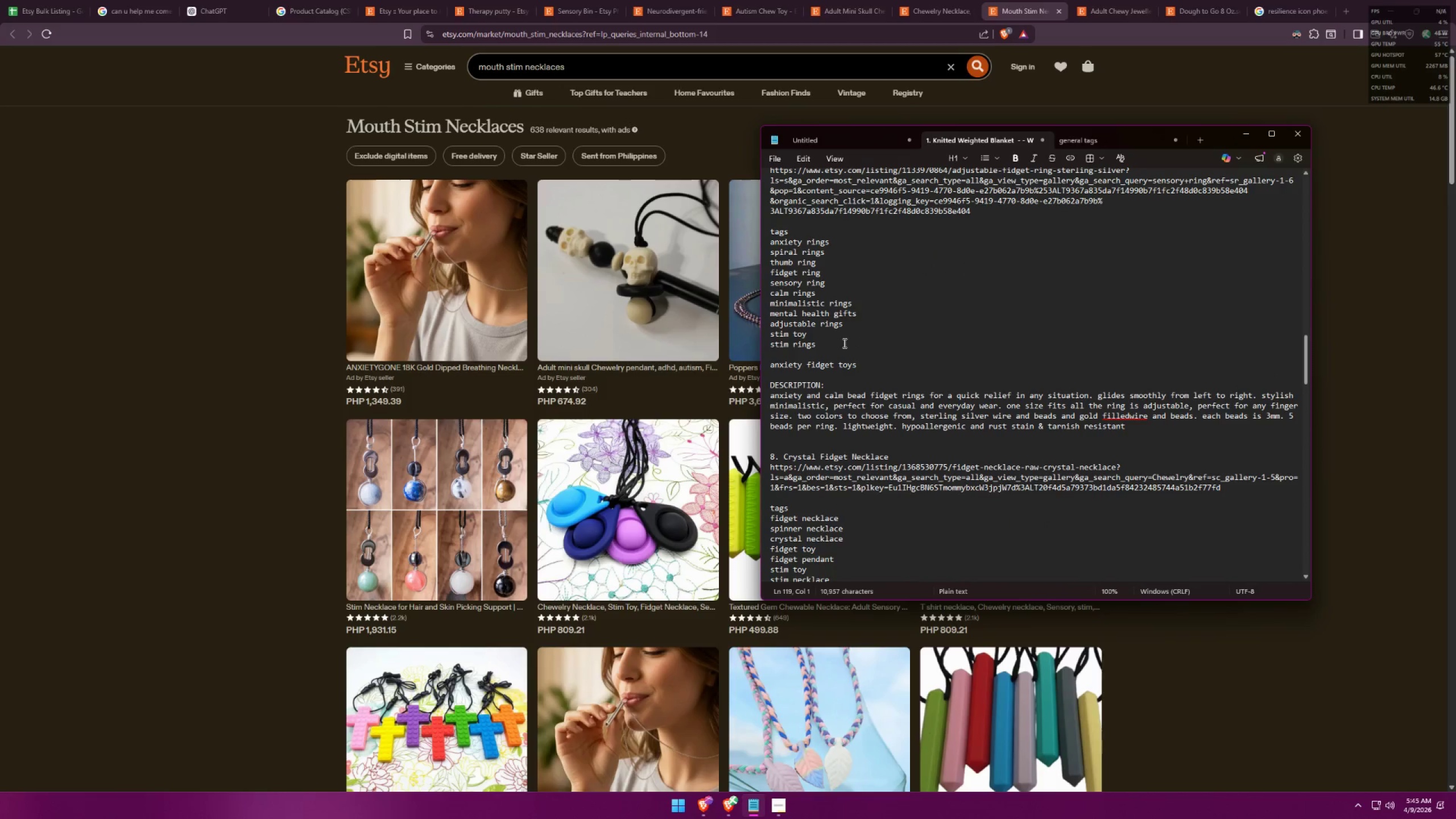 
key(Backspace)
 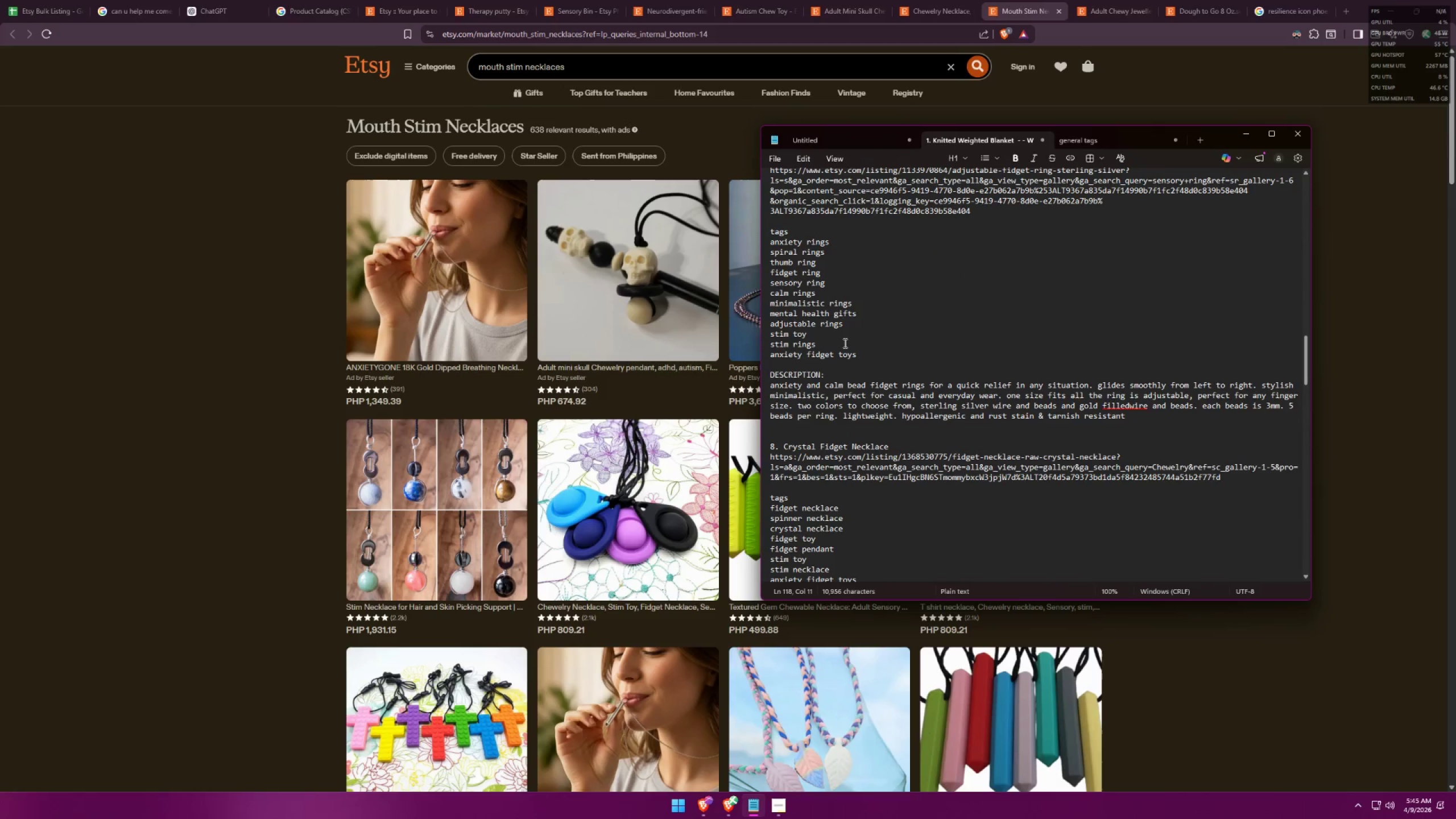 
scroll: coordinate [886, 397], scroll_direction: down, amount: 7.0
 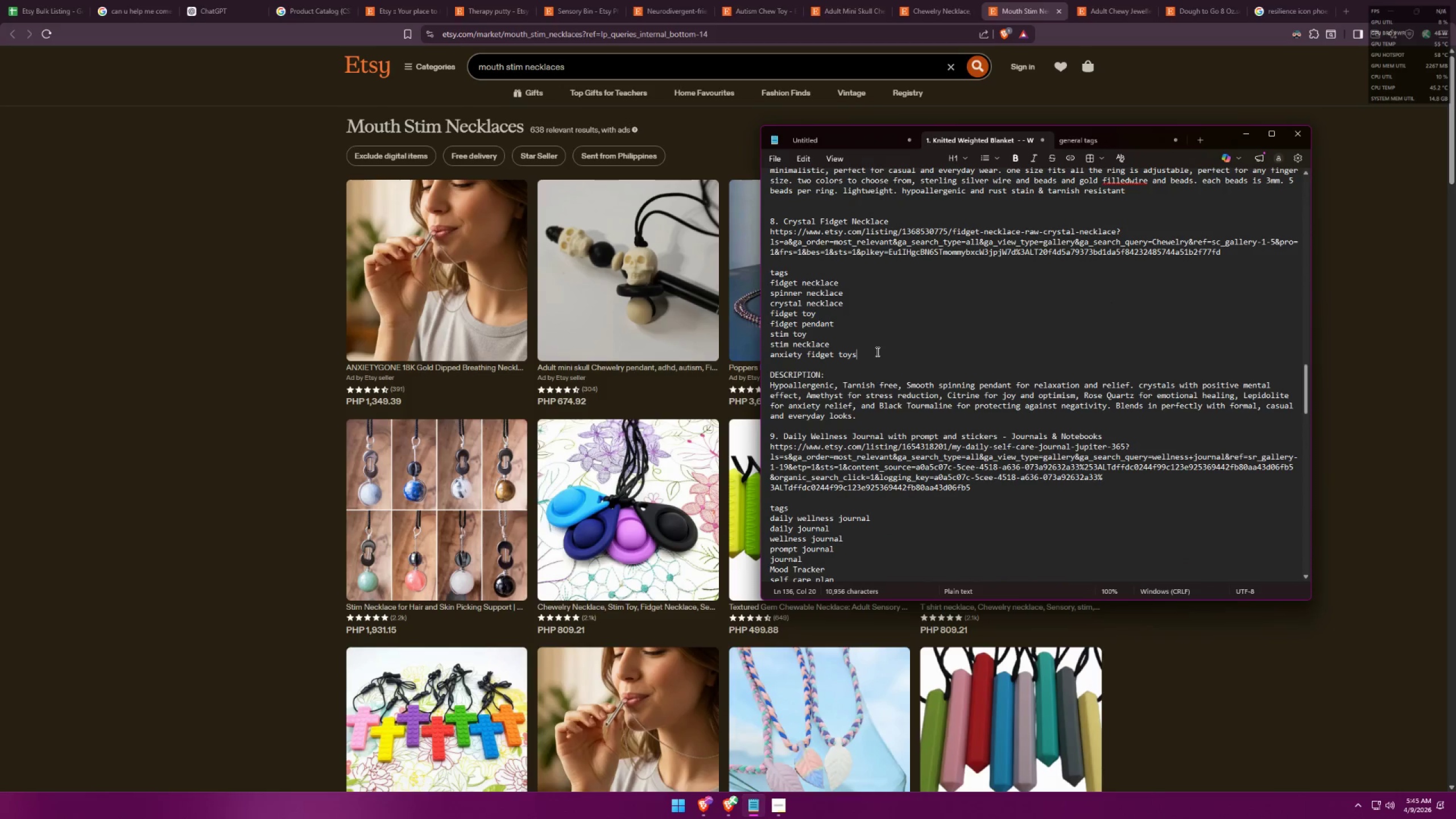 
key(Shift+Enter)
 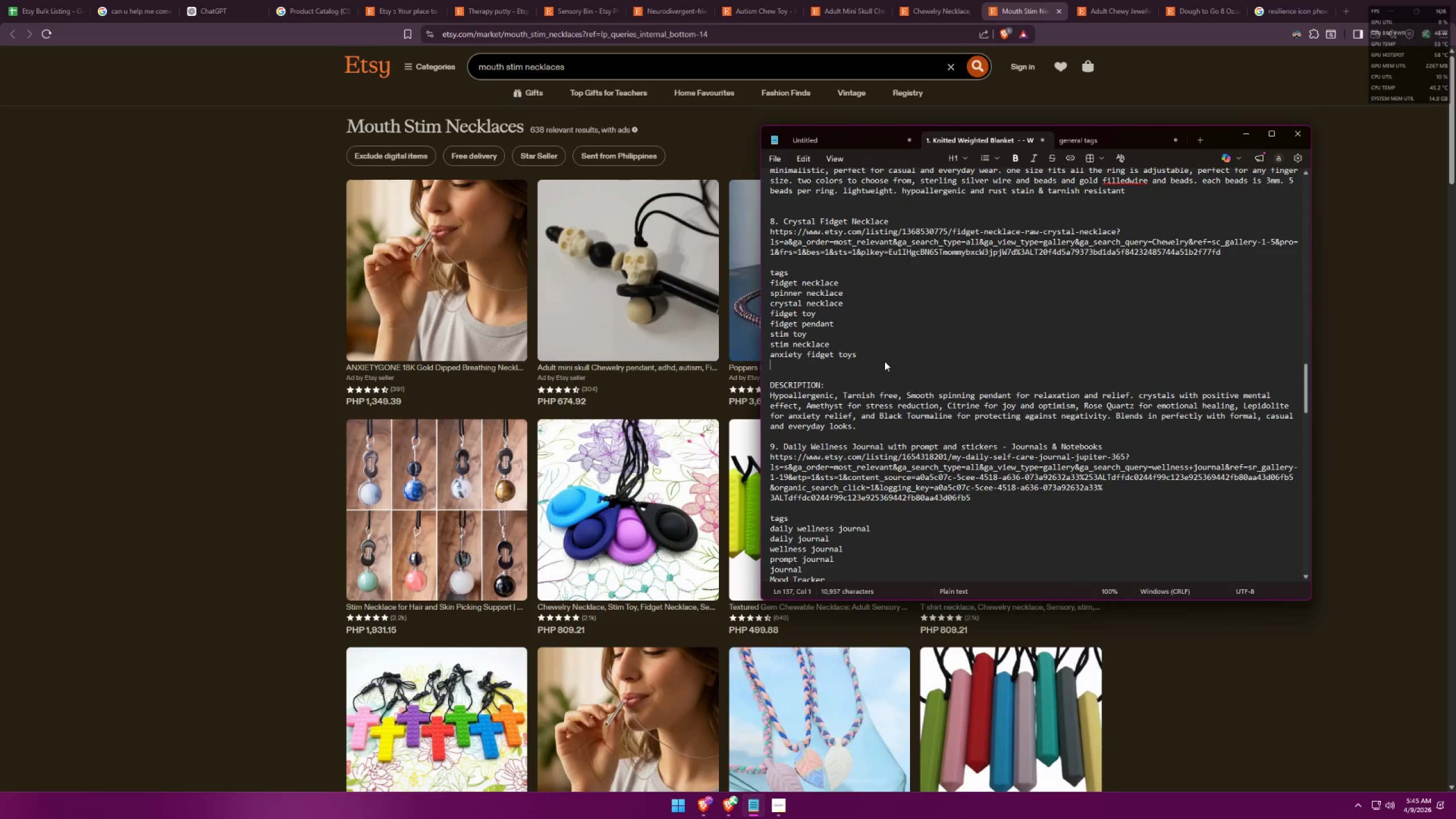 
key(Control+ControlLeft)
 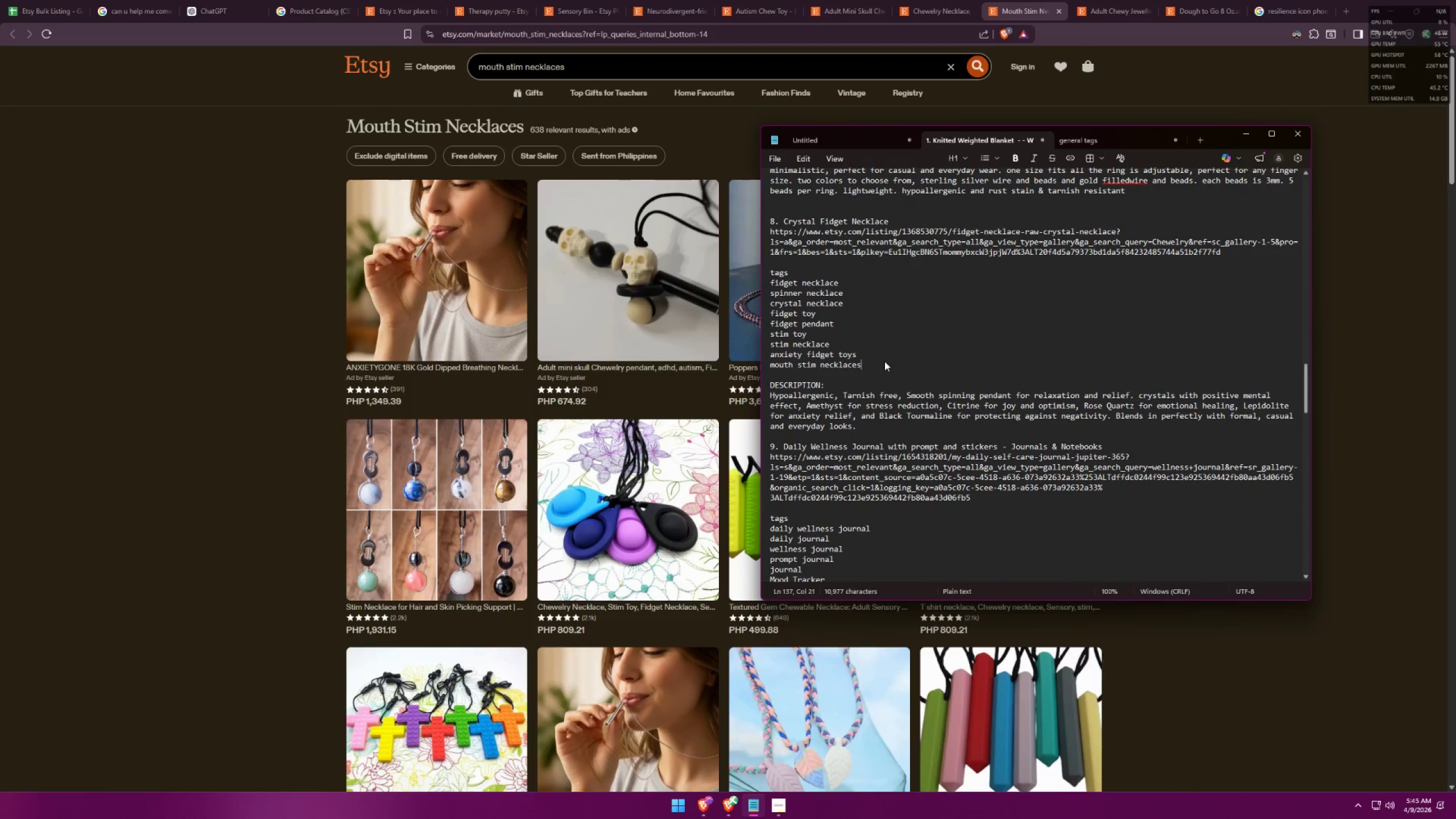 
key(Control+V)
 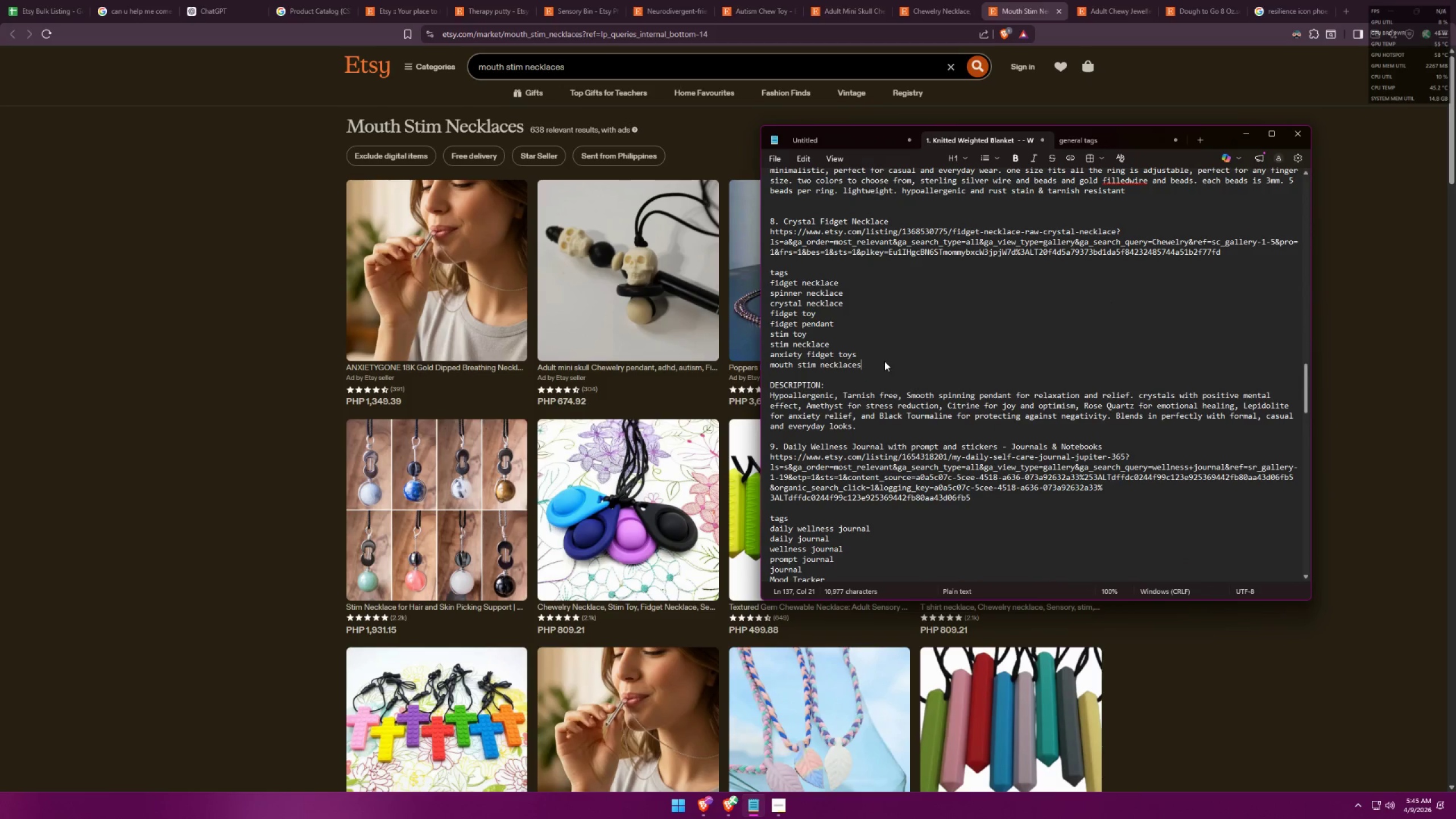 
key(Alt+AltLeft)
 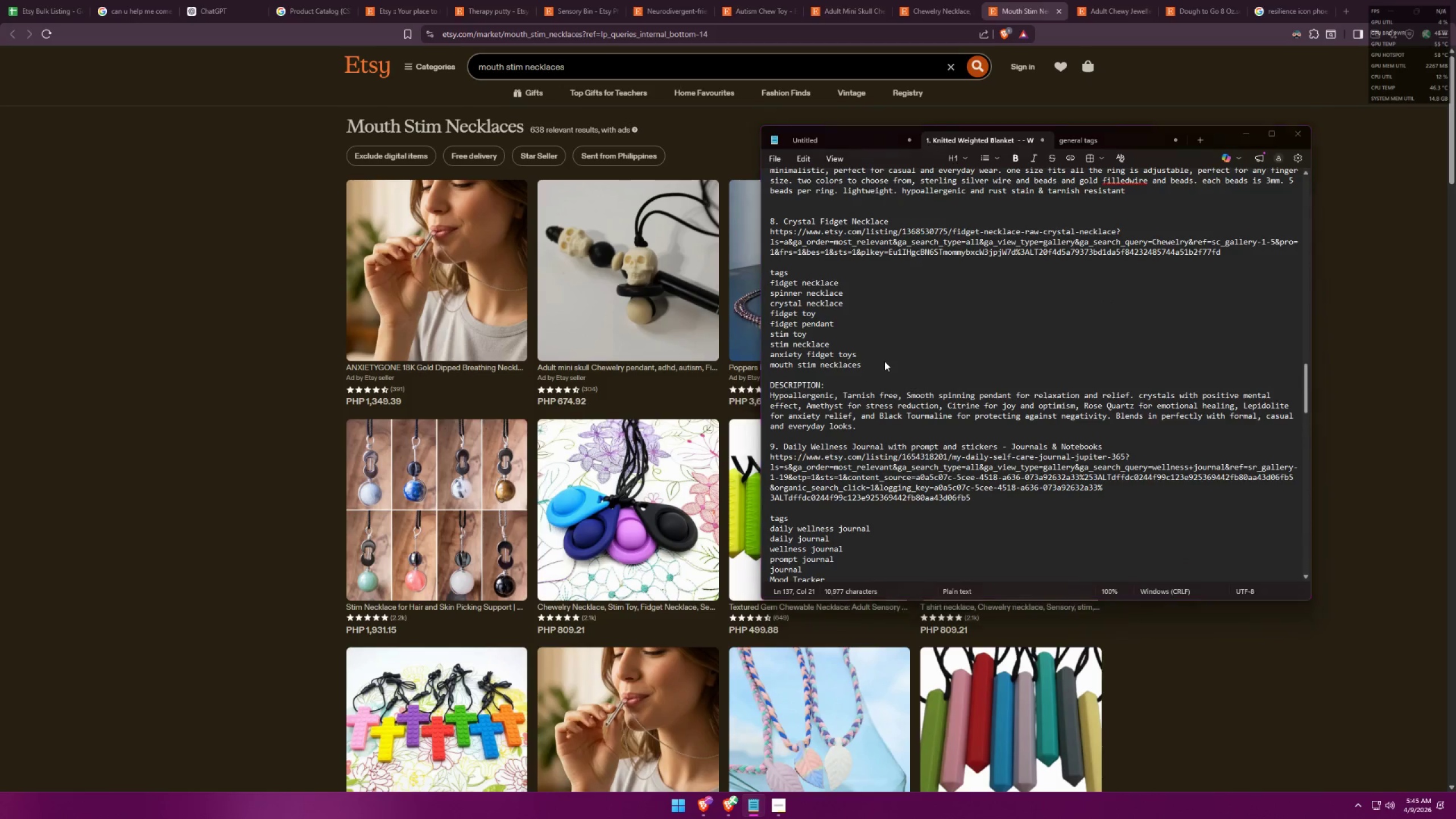 
key(Alt+Tab)
 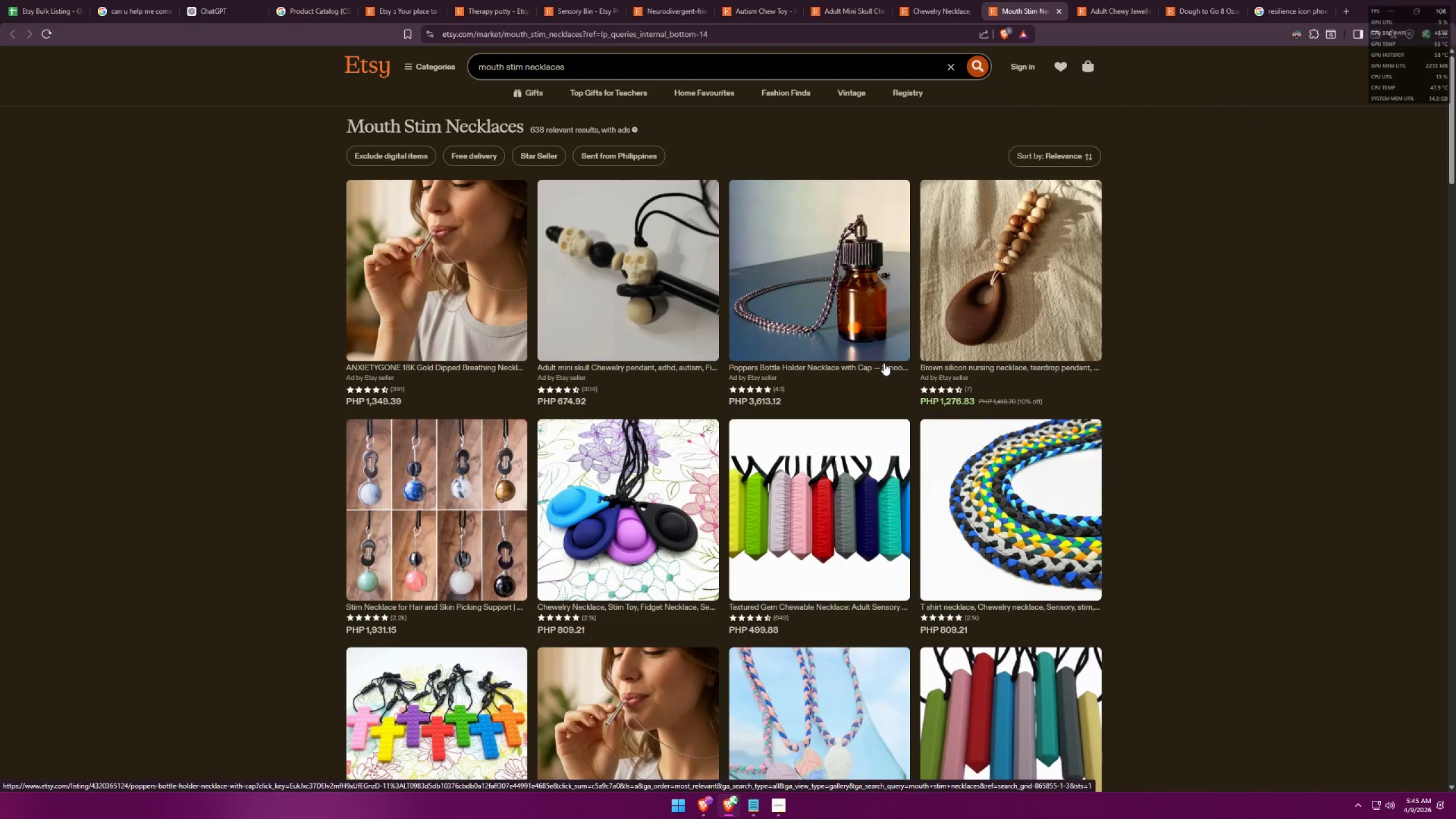 
left_click([1110, 0])
 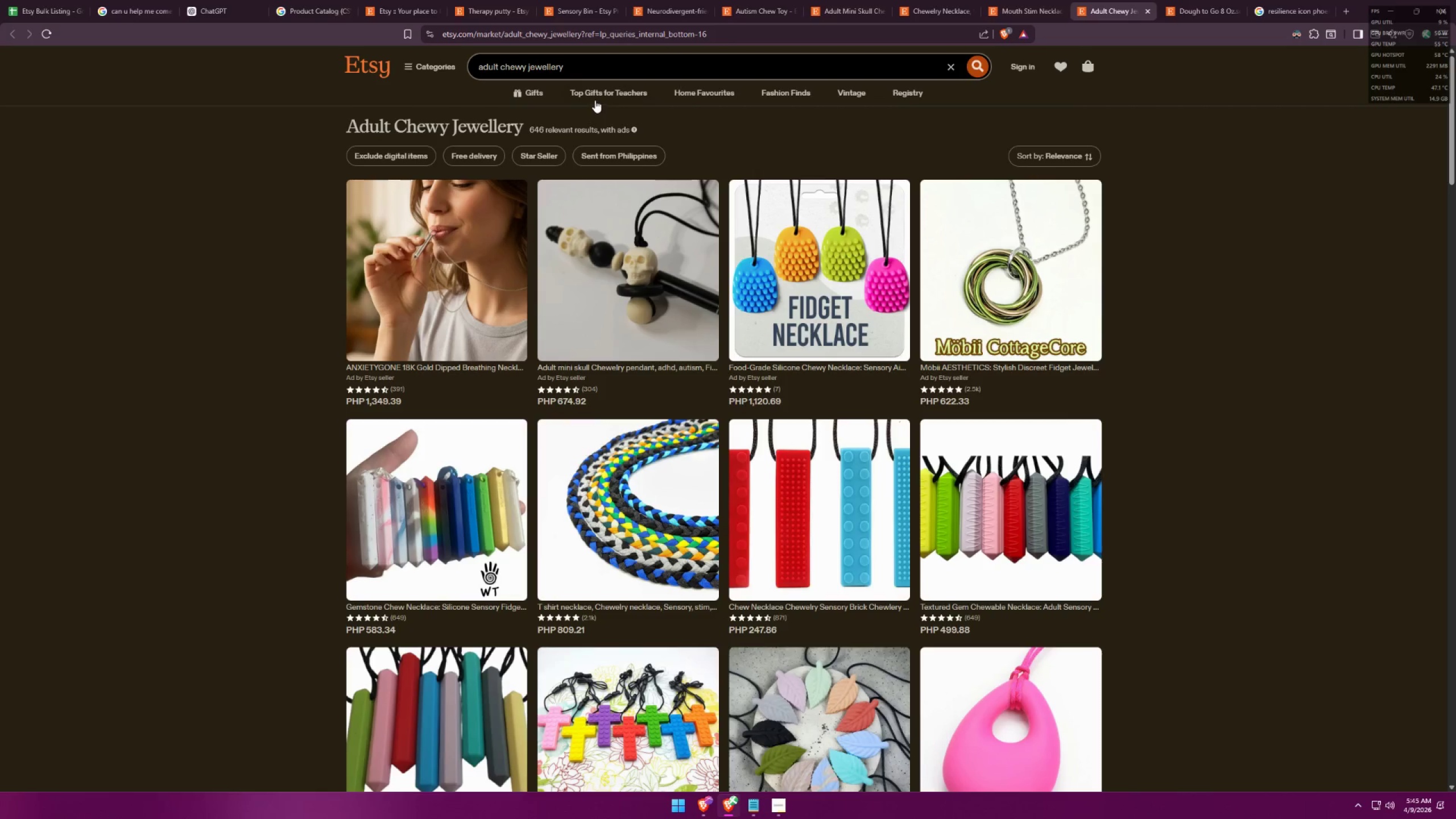 
left_click_drag(start_coordinate=[605, 75], to_coordinate=[489, 63])
 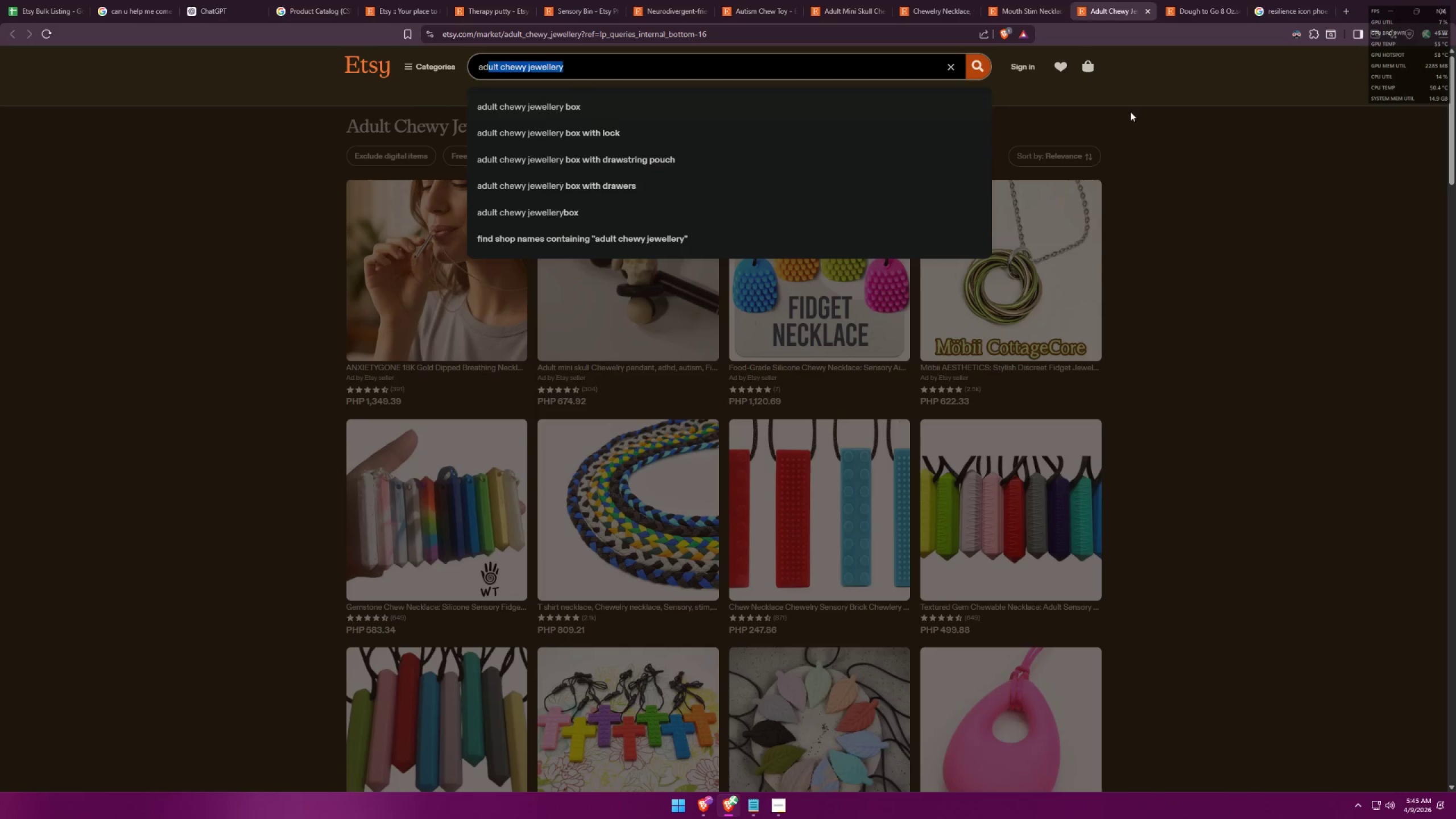 
left_click([1229, 102])
 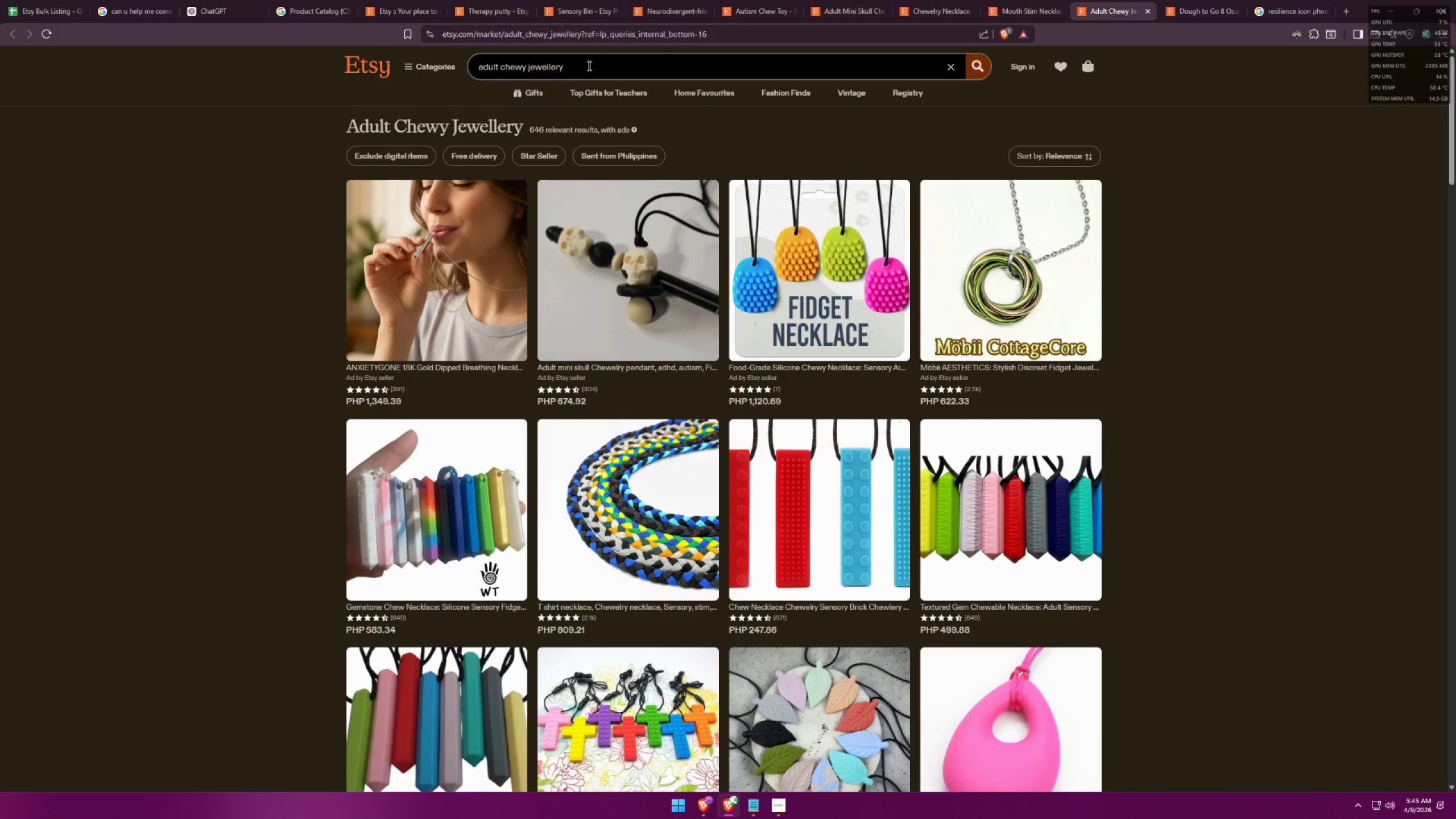 
left_click_drag(start_coordinate=[577, 69], to_coordinate=[466, 60])
 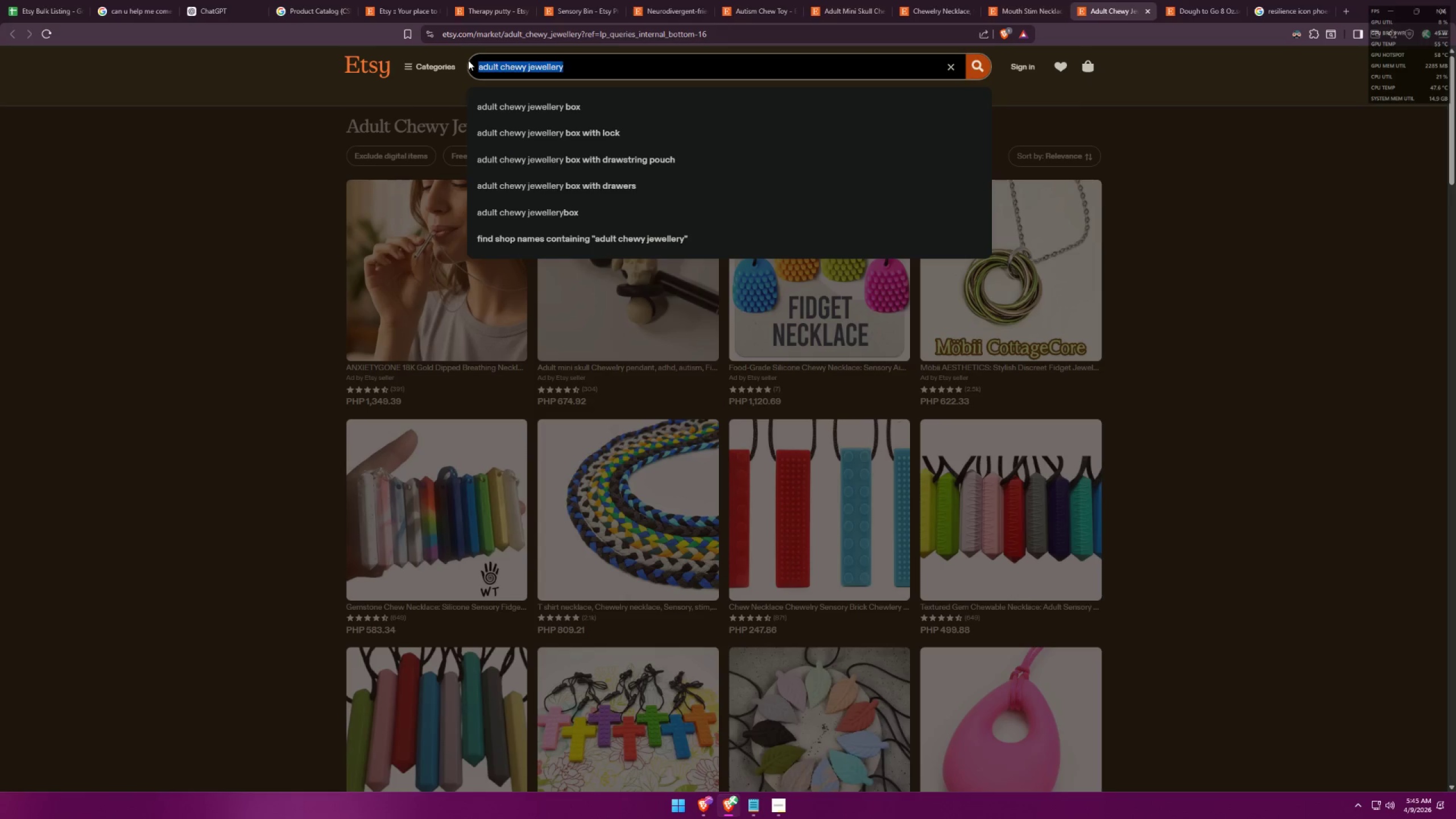 
key(Control+ControlLeft)
 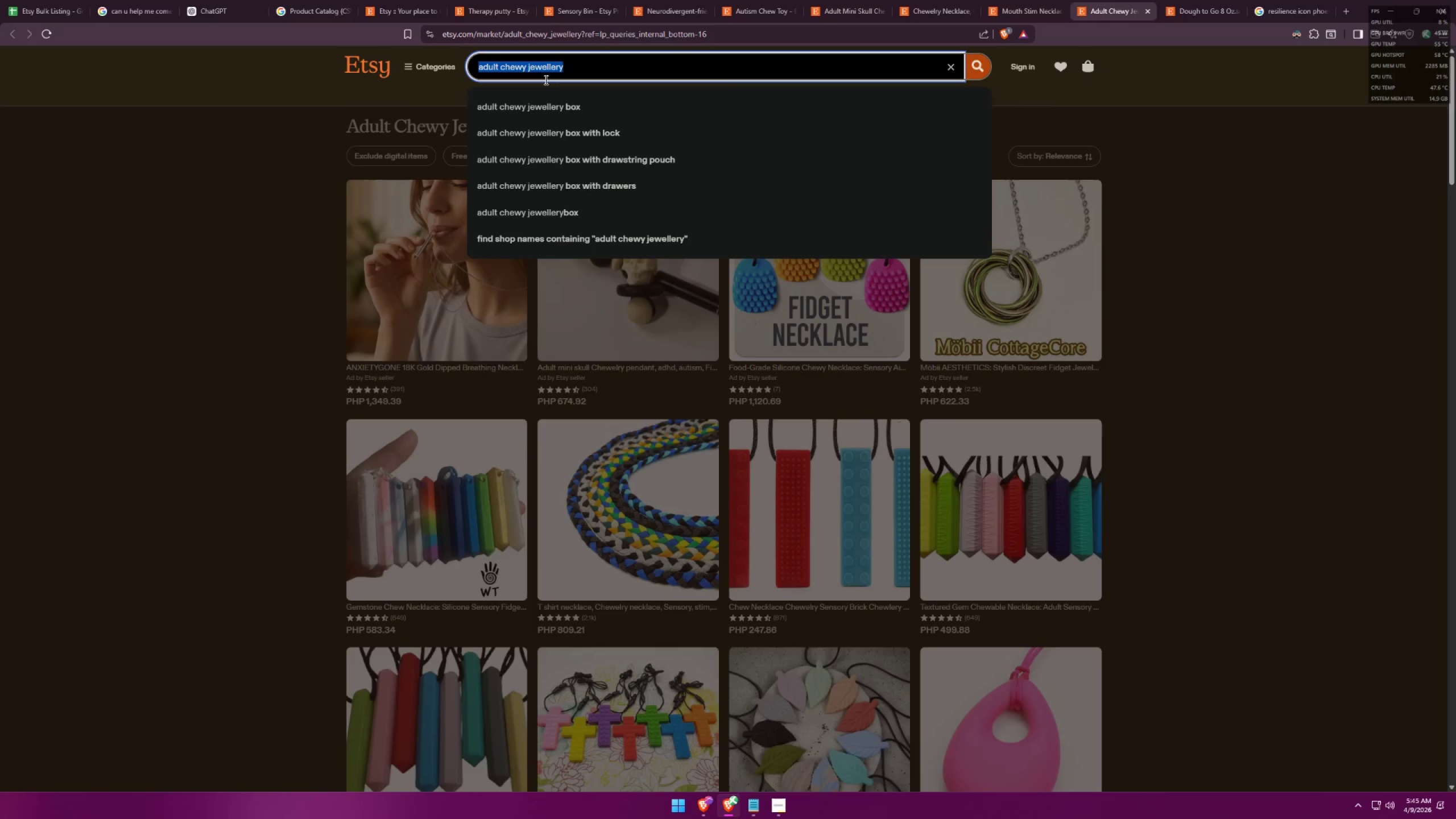 
key(Control+C)
 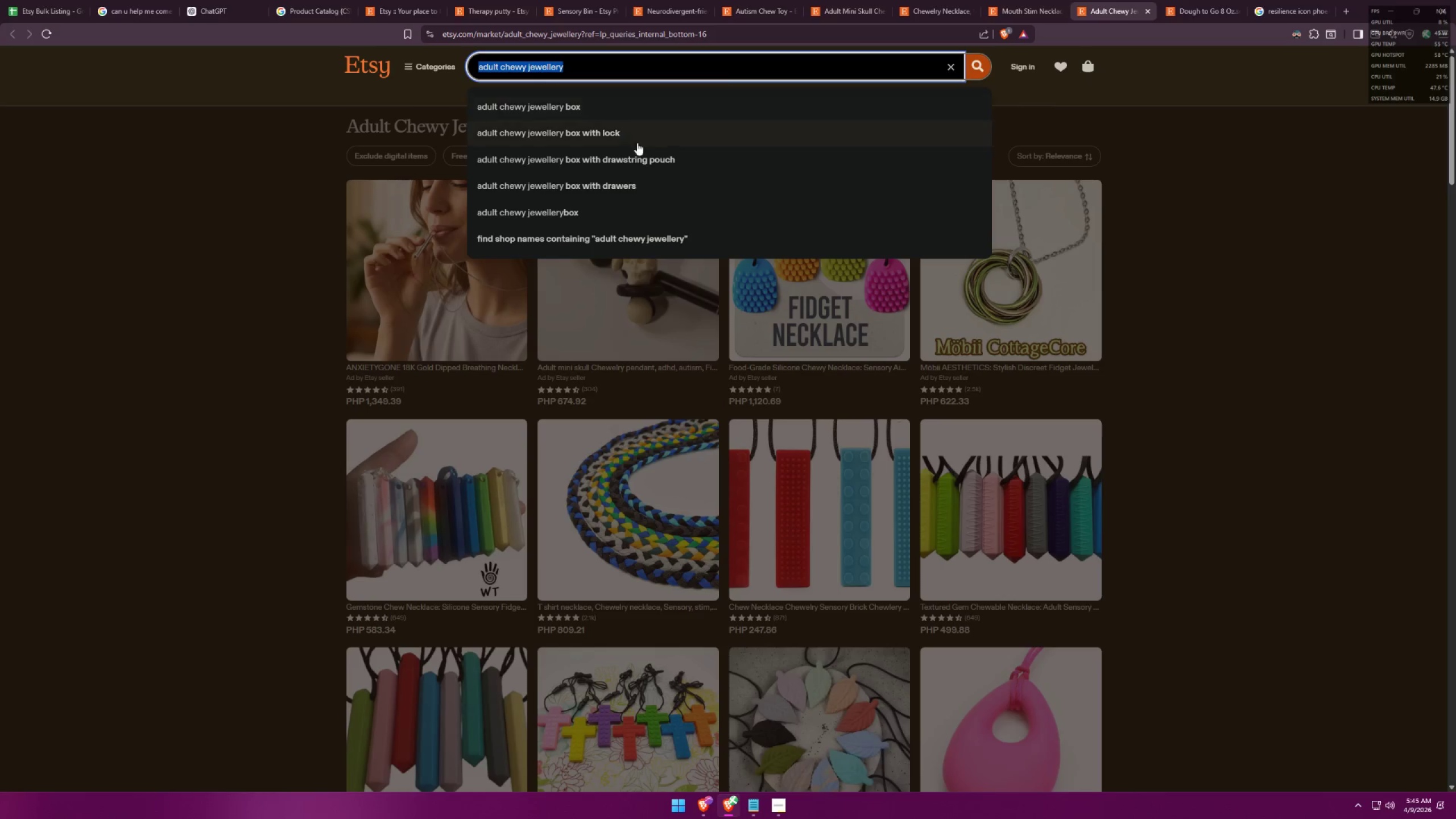 
key(Alt+AltLeft)
 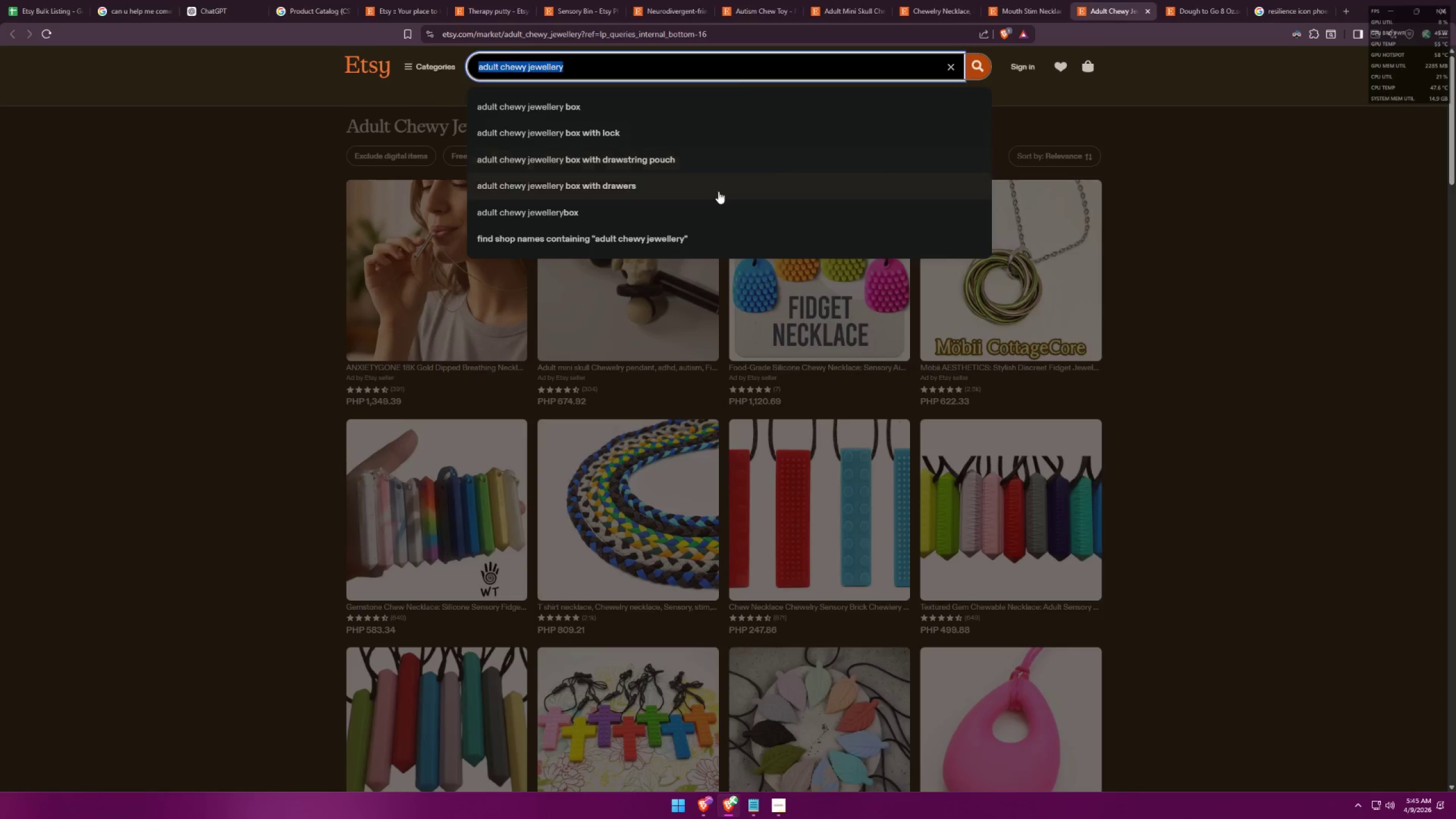 
key(Alt+Tab)
 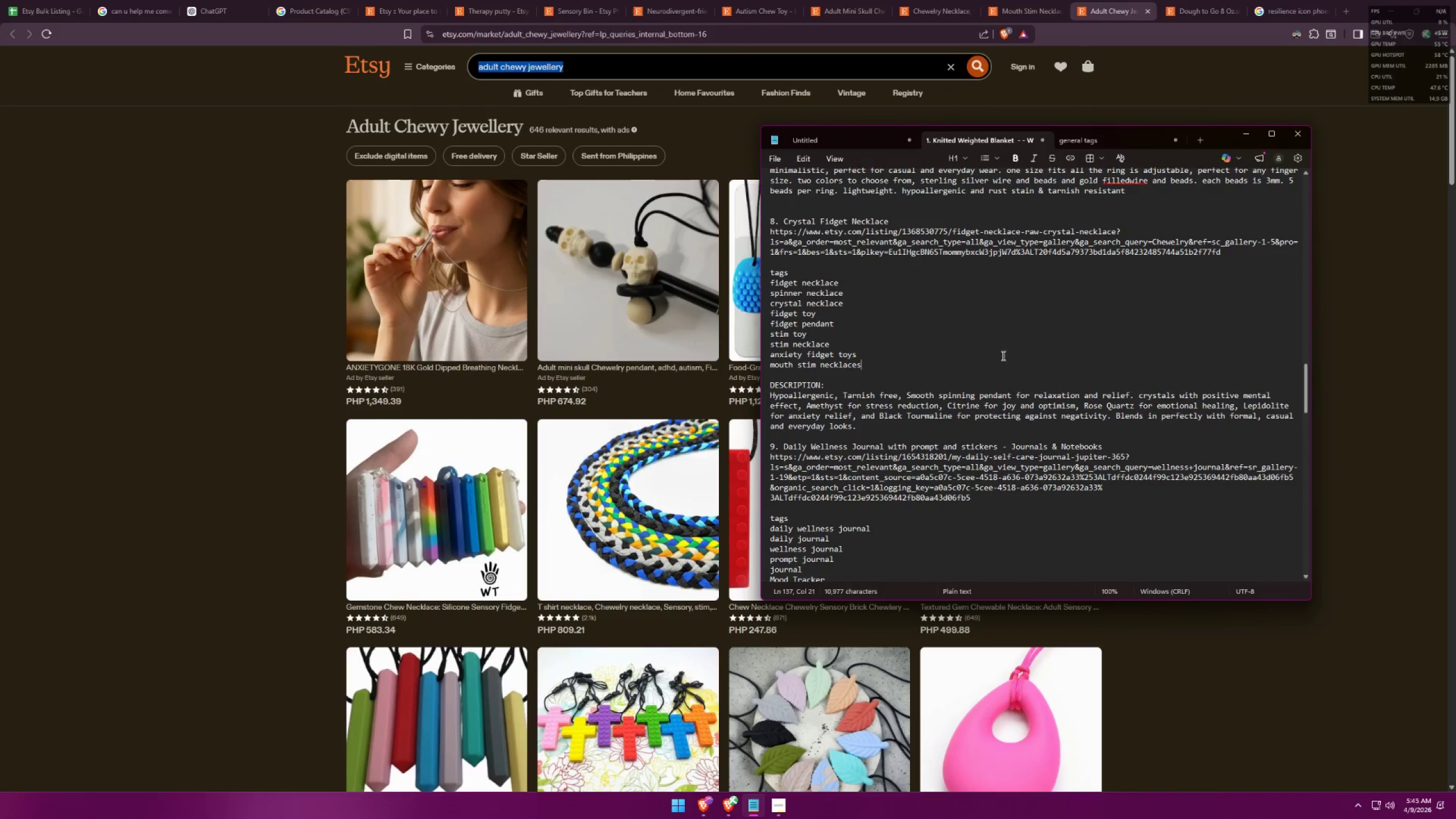 
scroll: coordinate [1054, 386], scroll_direction: down, amount: 7.0
 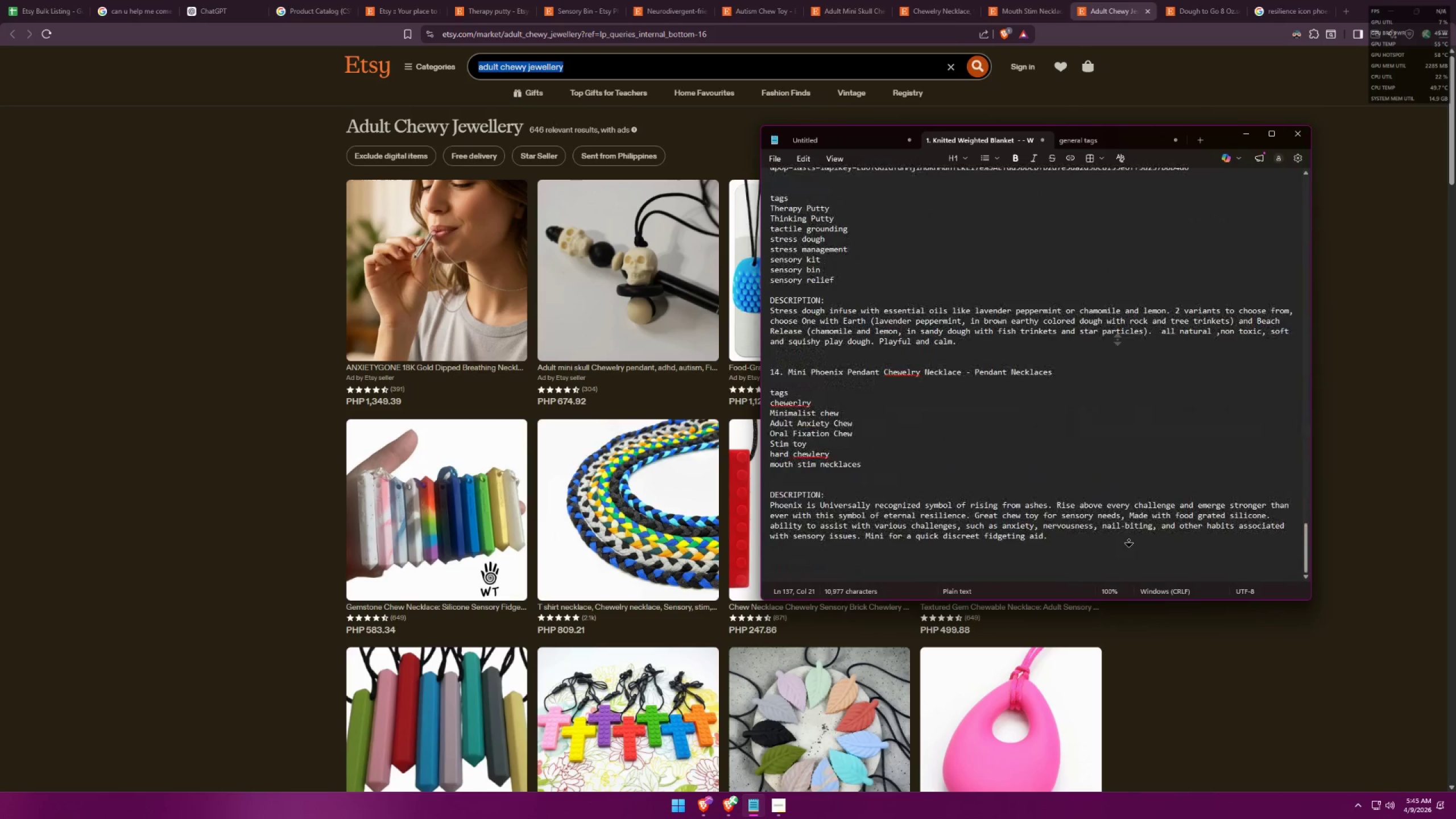 
left_click([895, 469])
 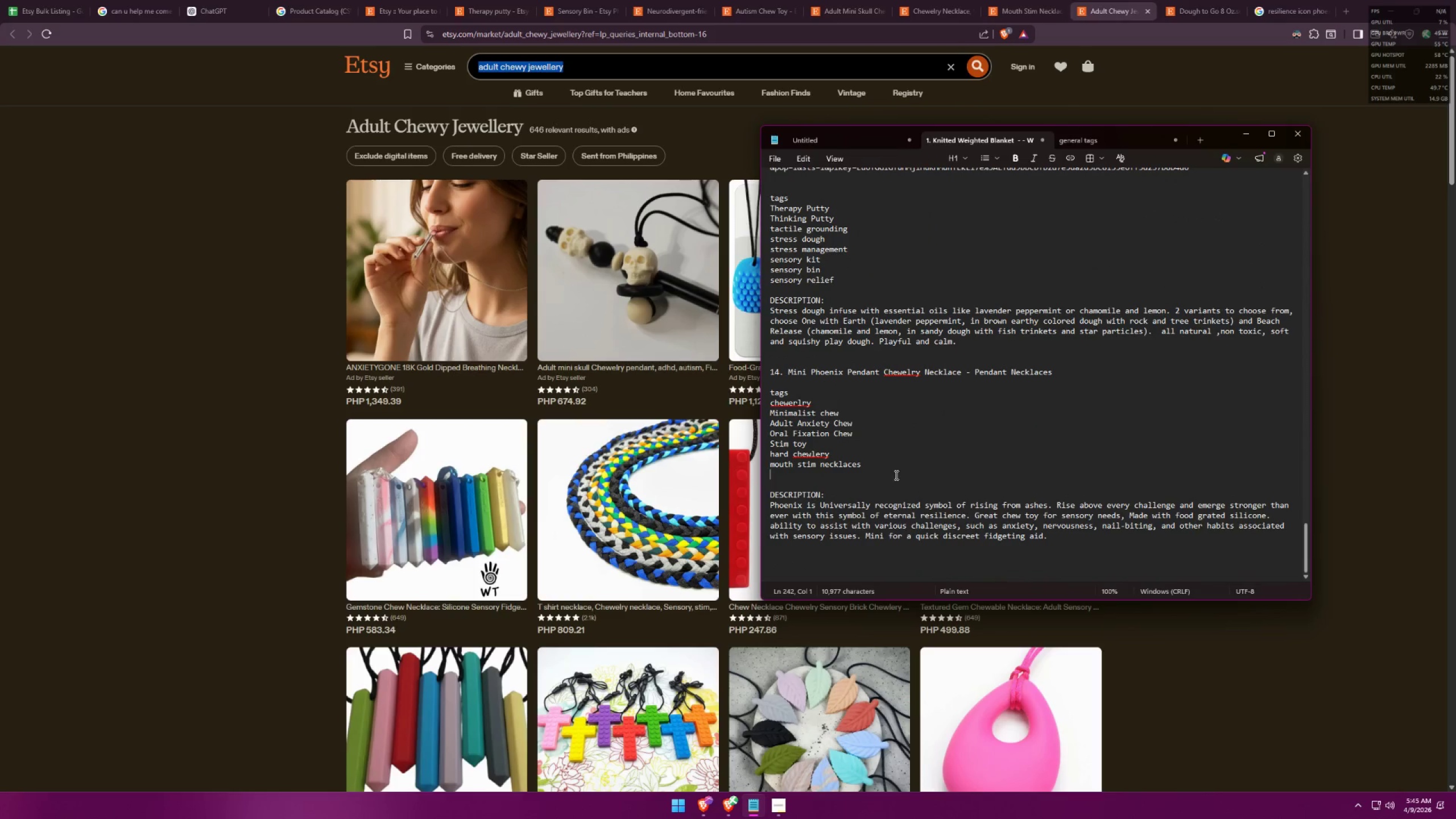 
key(Control+ControlLeft)
 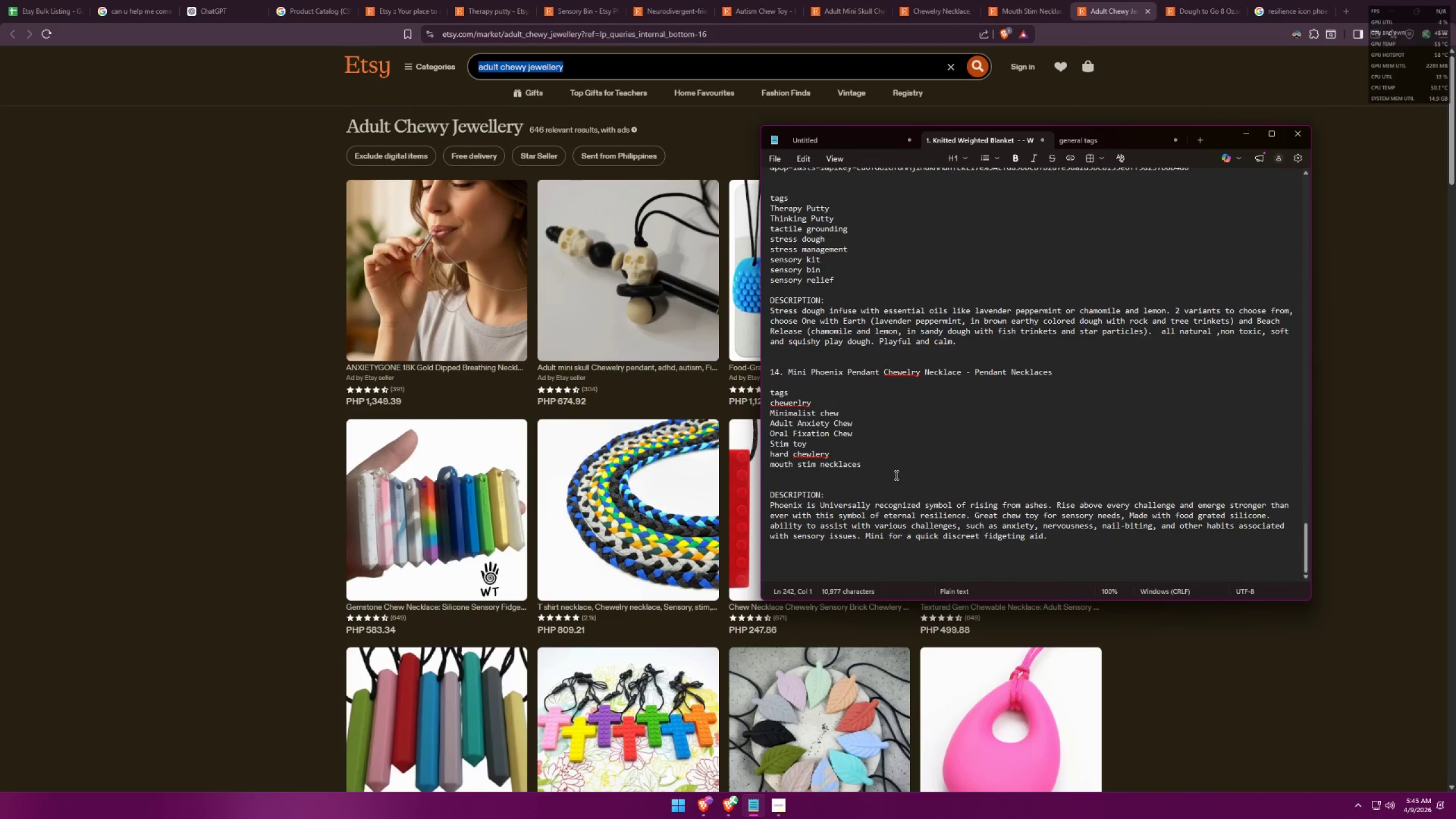 
key(Control+V)
 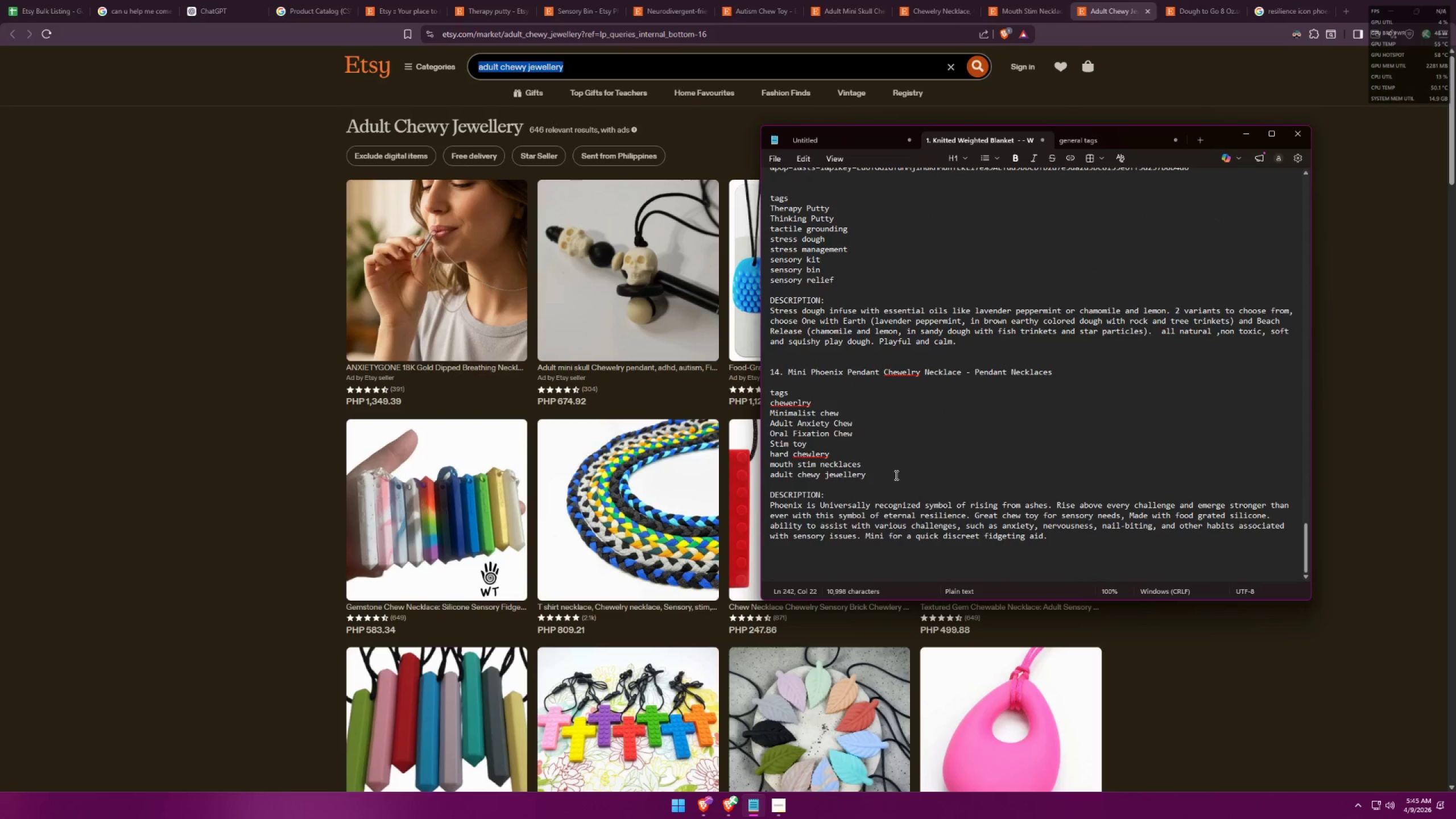 
key(Alt+Control+AltLeft)
 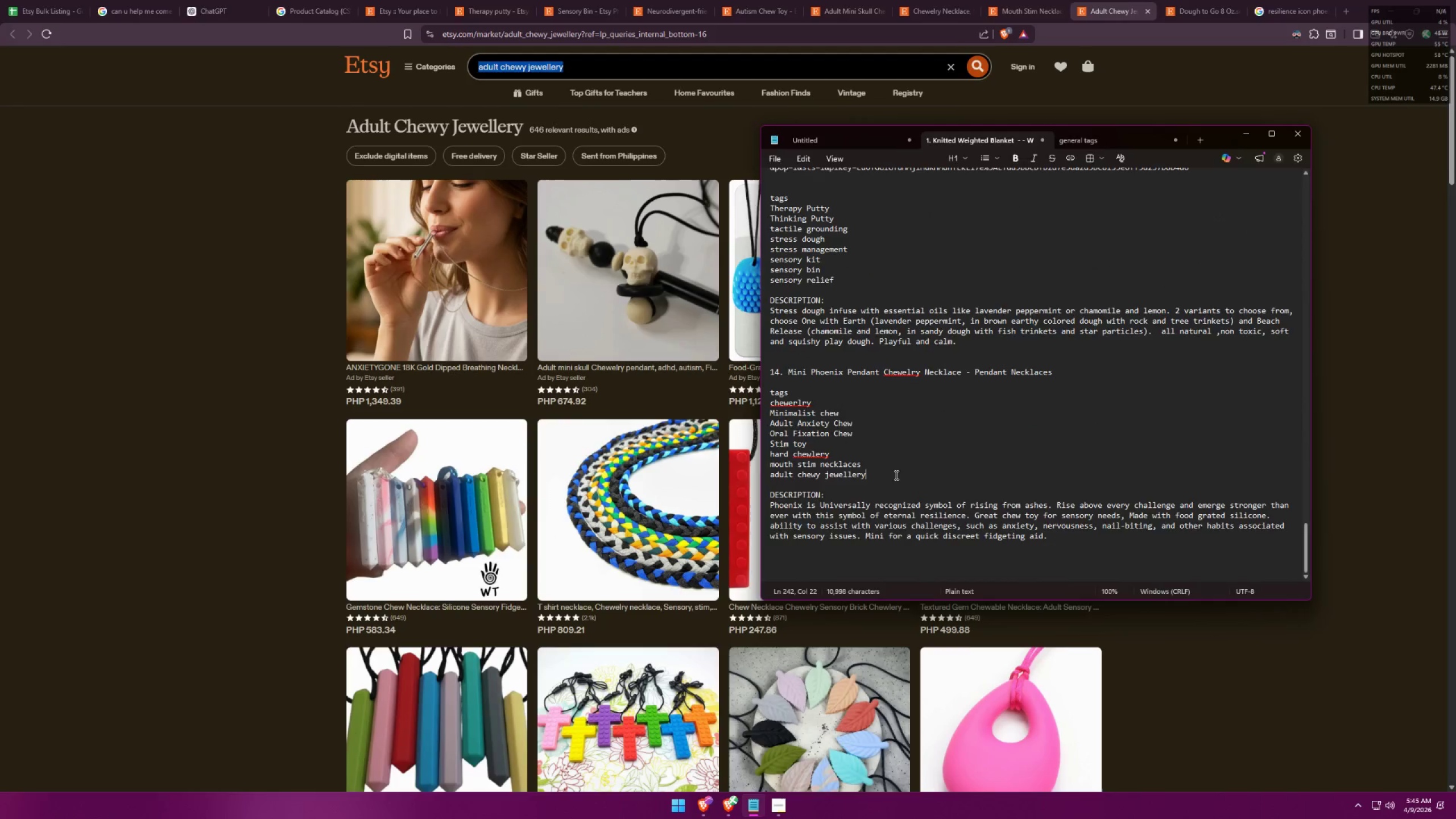 
key(Alt+Control+Tab)
 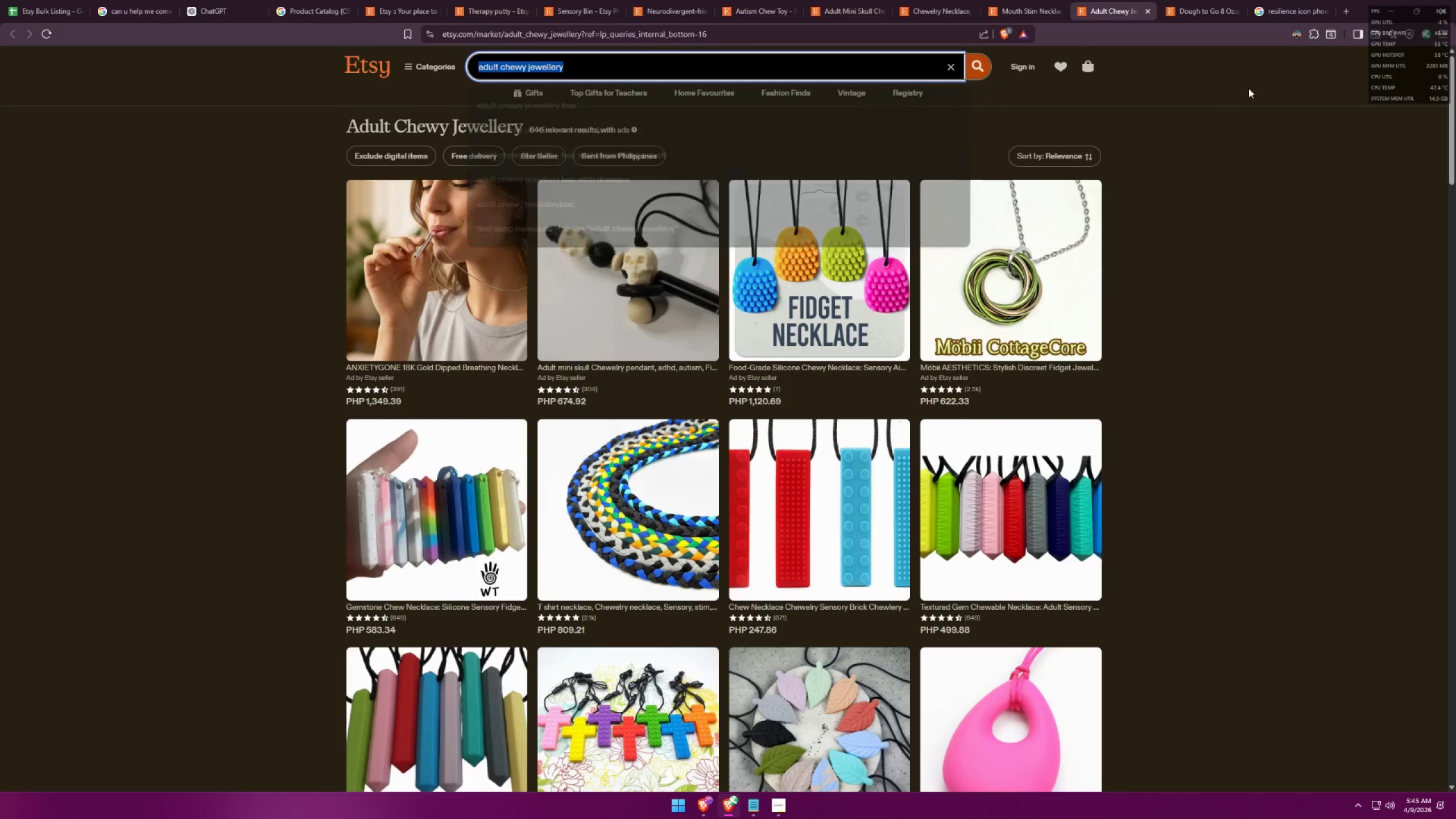 
left_click([1215, 0])
 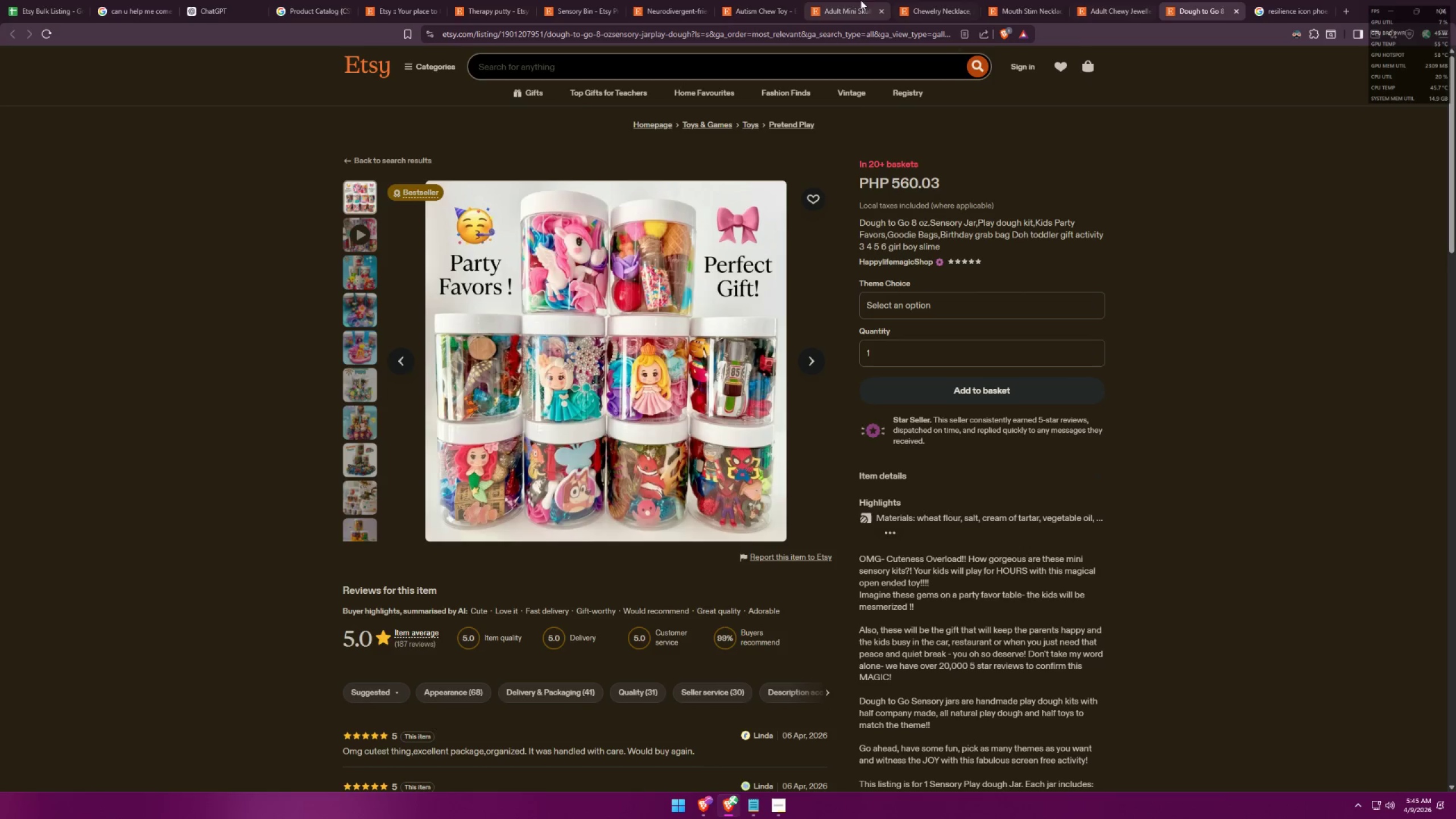 
double_click([776, 3])
 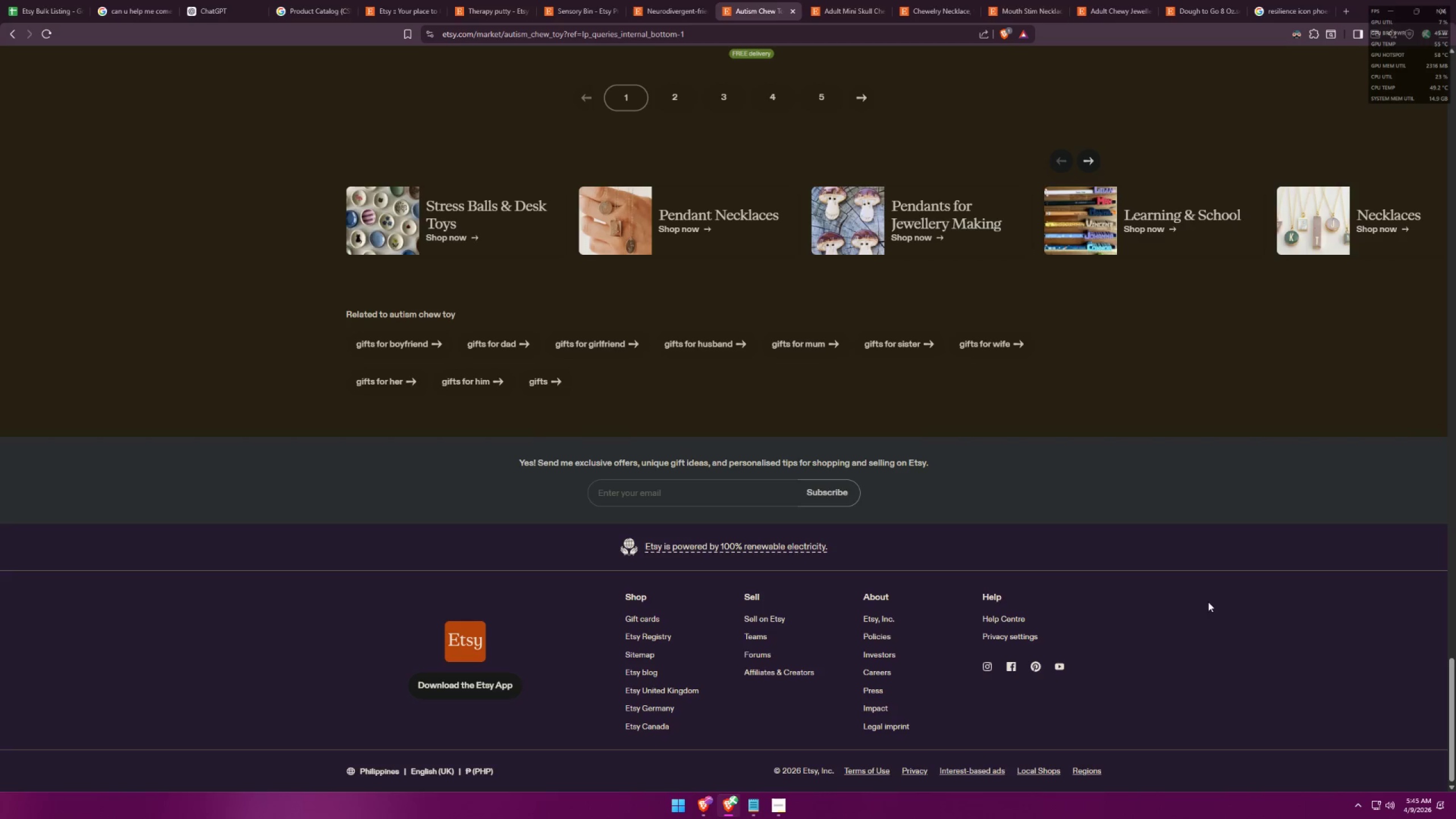 
left_click([884, 0])
 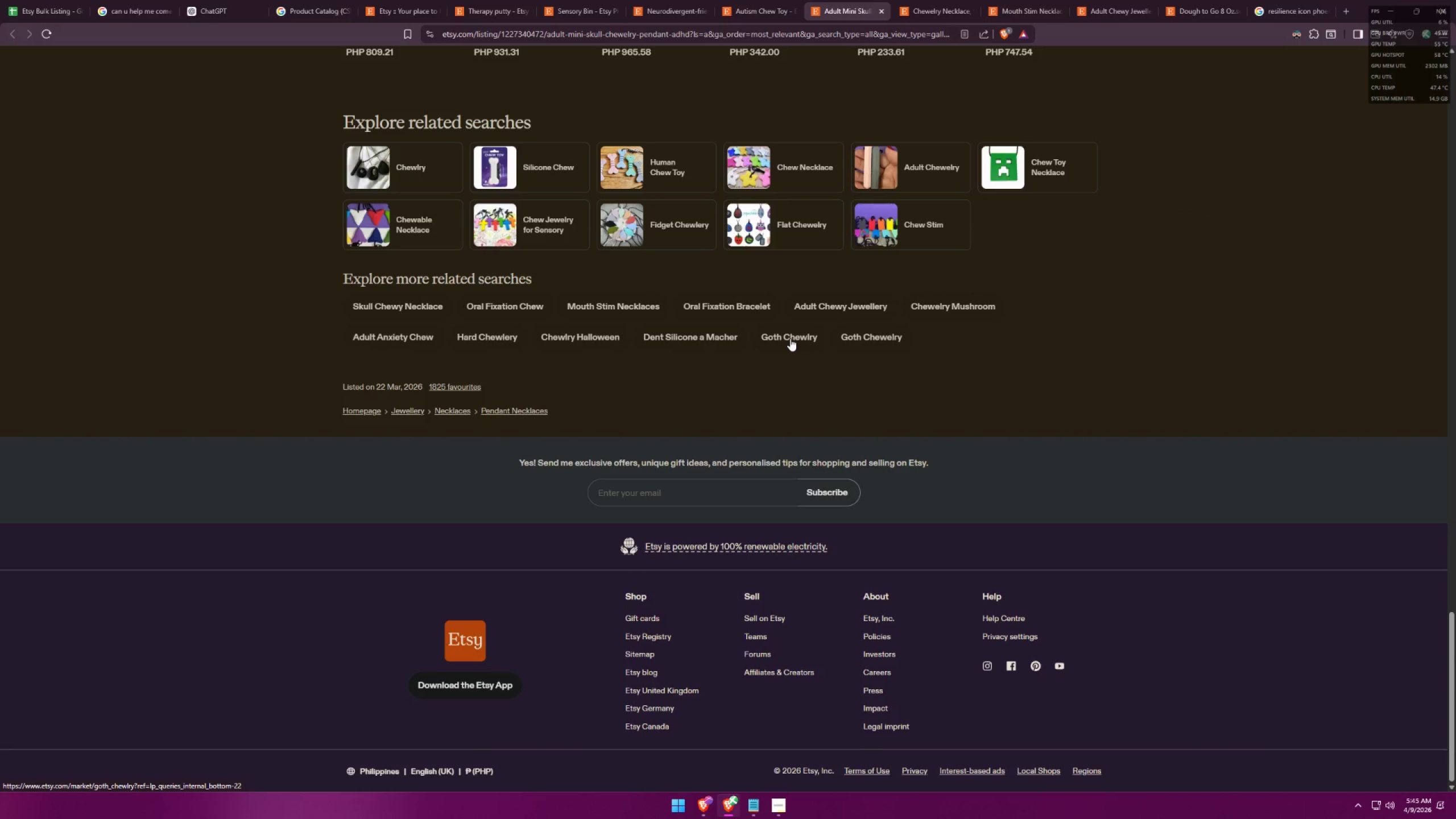 
wait(10.6)
 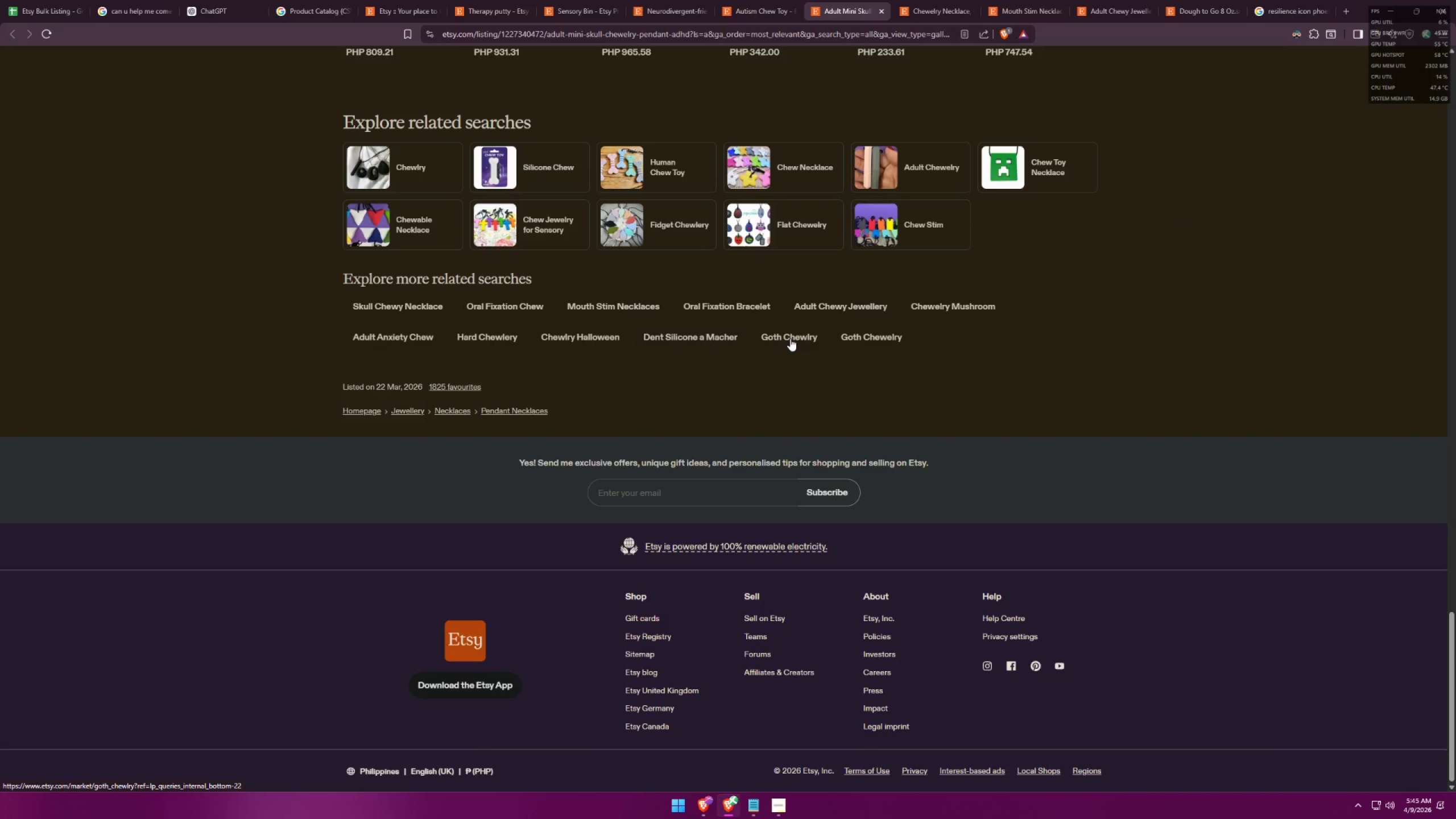 
double_click([878, 12])
 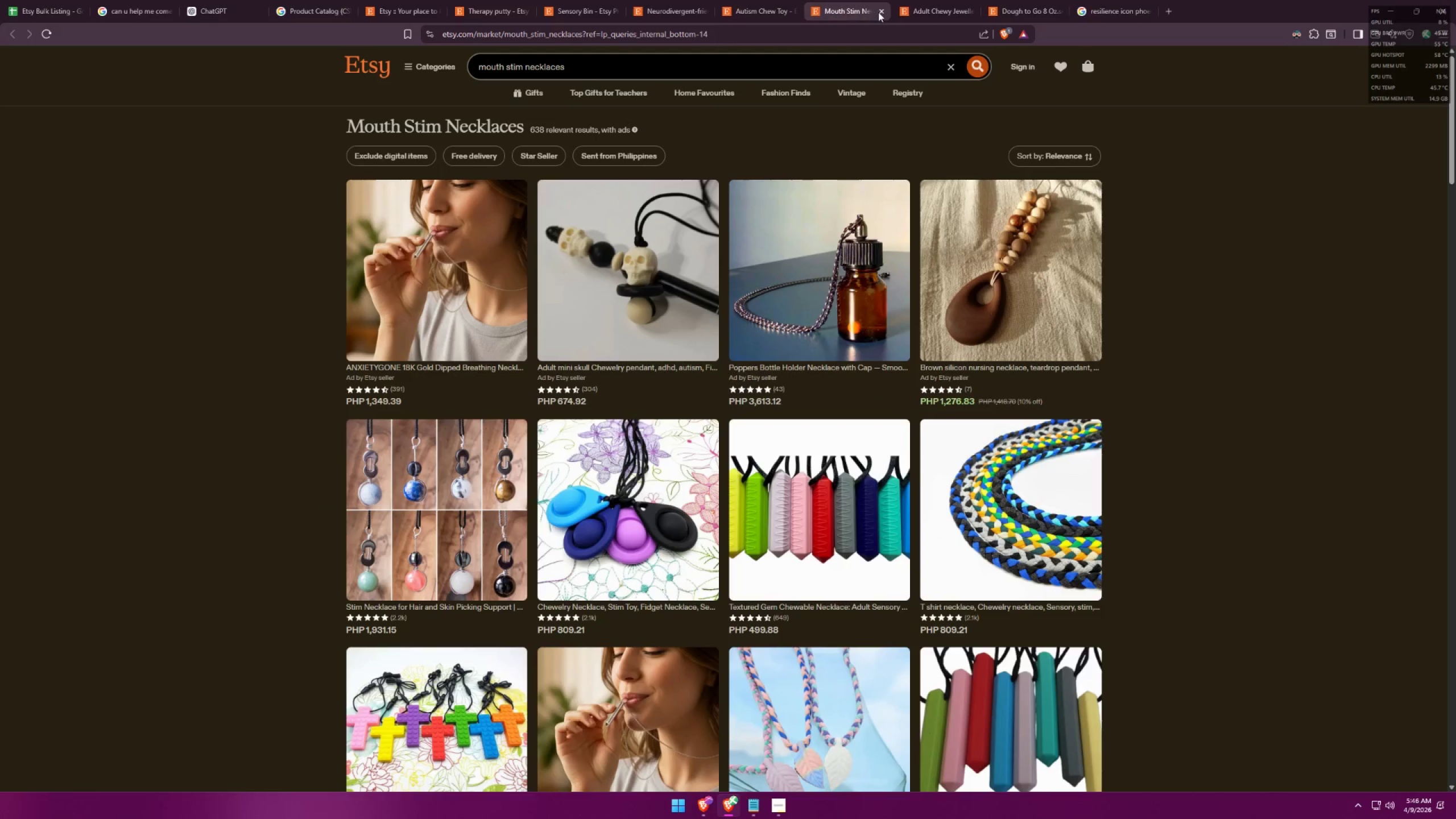 
triple_click([878, 12])
 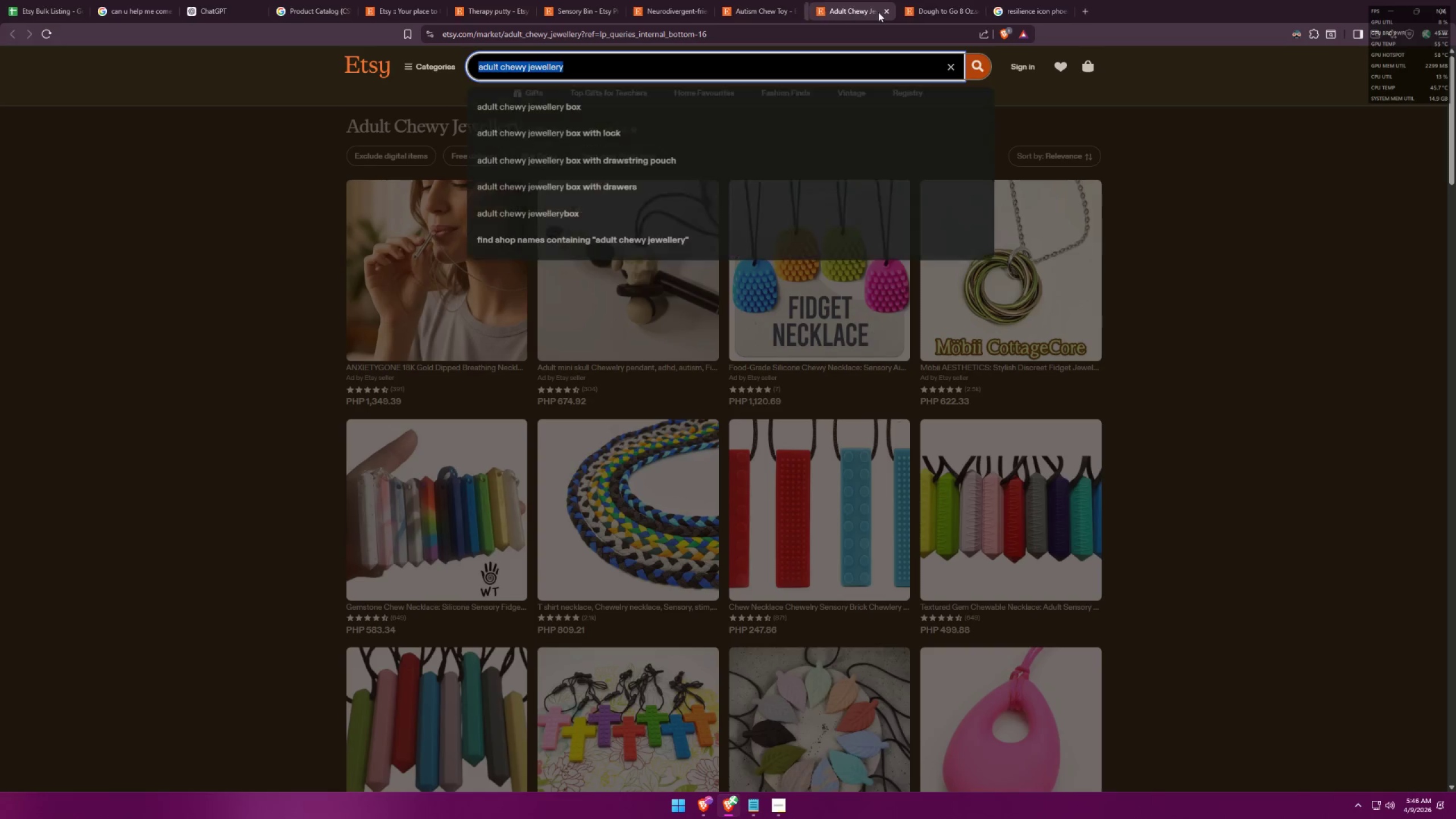 
triple_click([878, 12])
 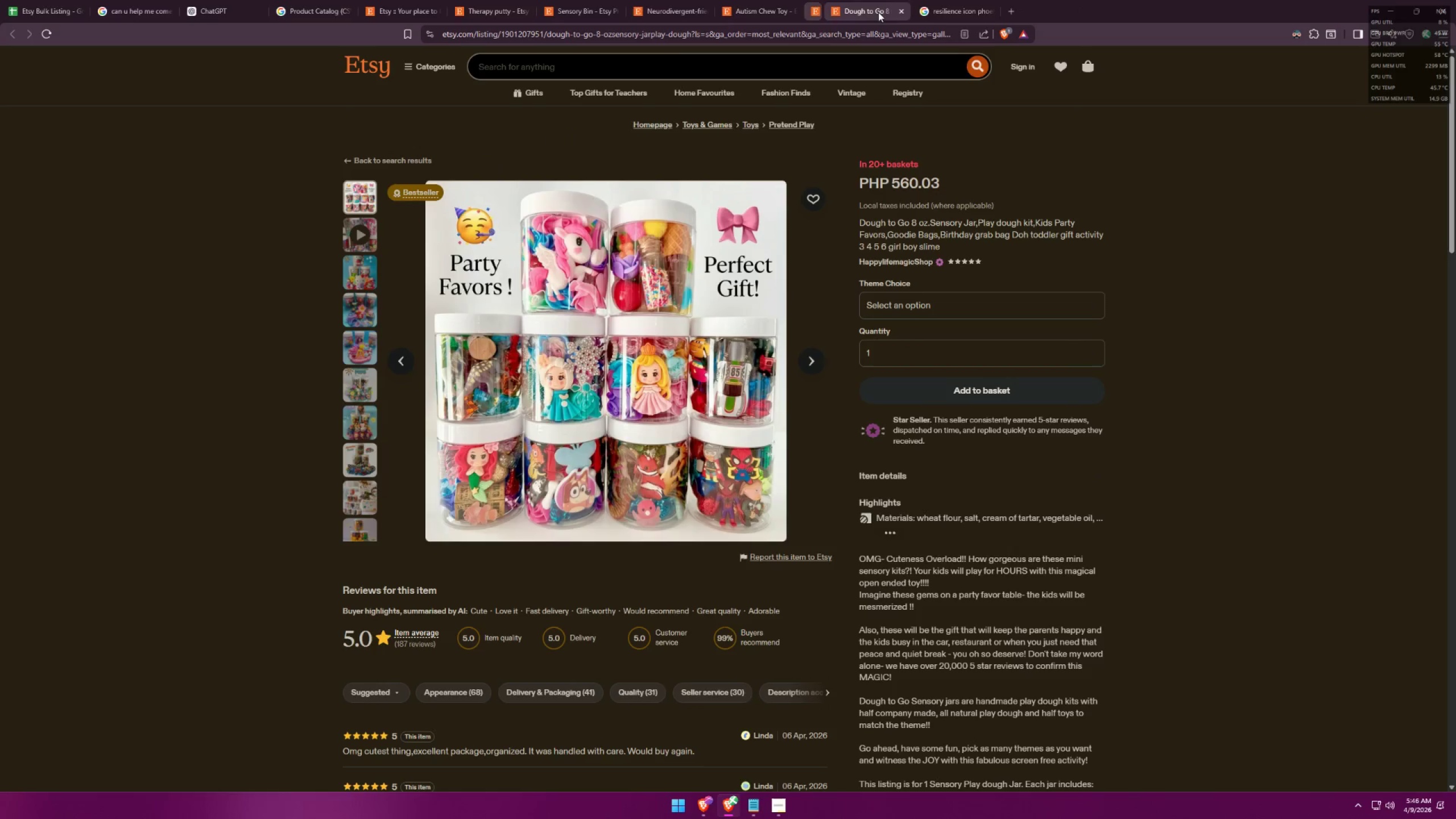 
triple_click([878, 12])
 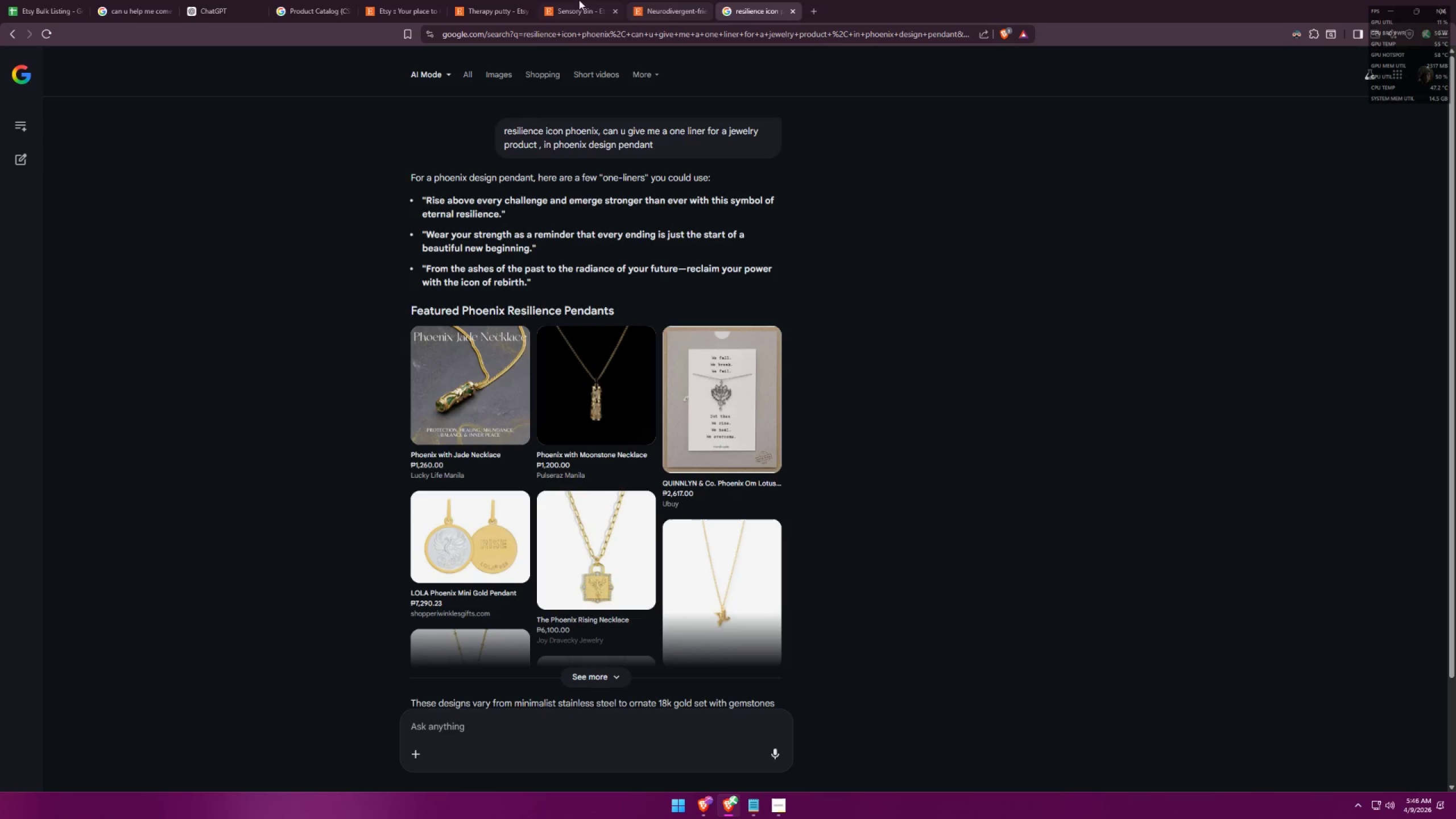 
left_click([216, 0])
 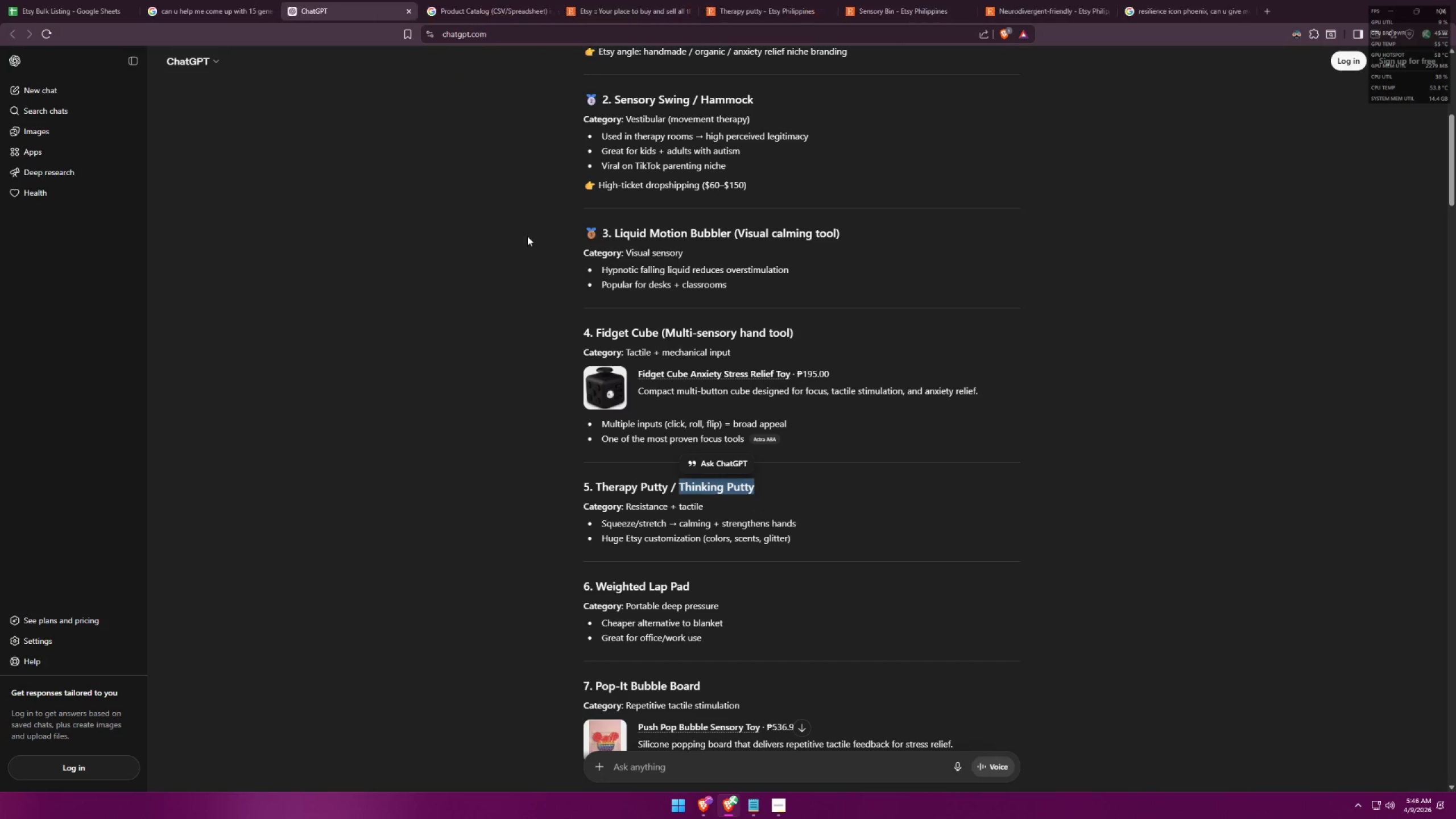 
scroll: coordinate [562, 346], scroll_direction: up, amount: 1.0
 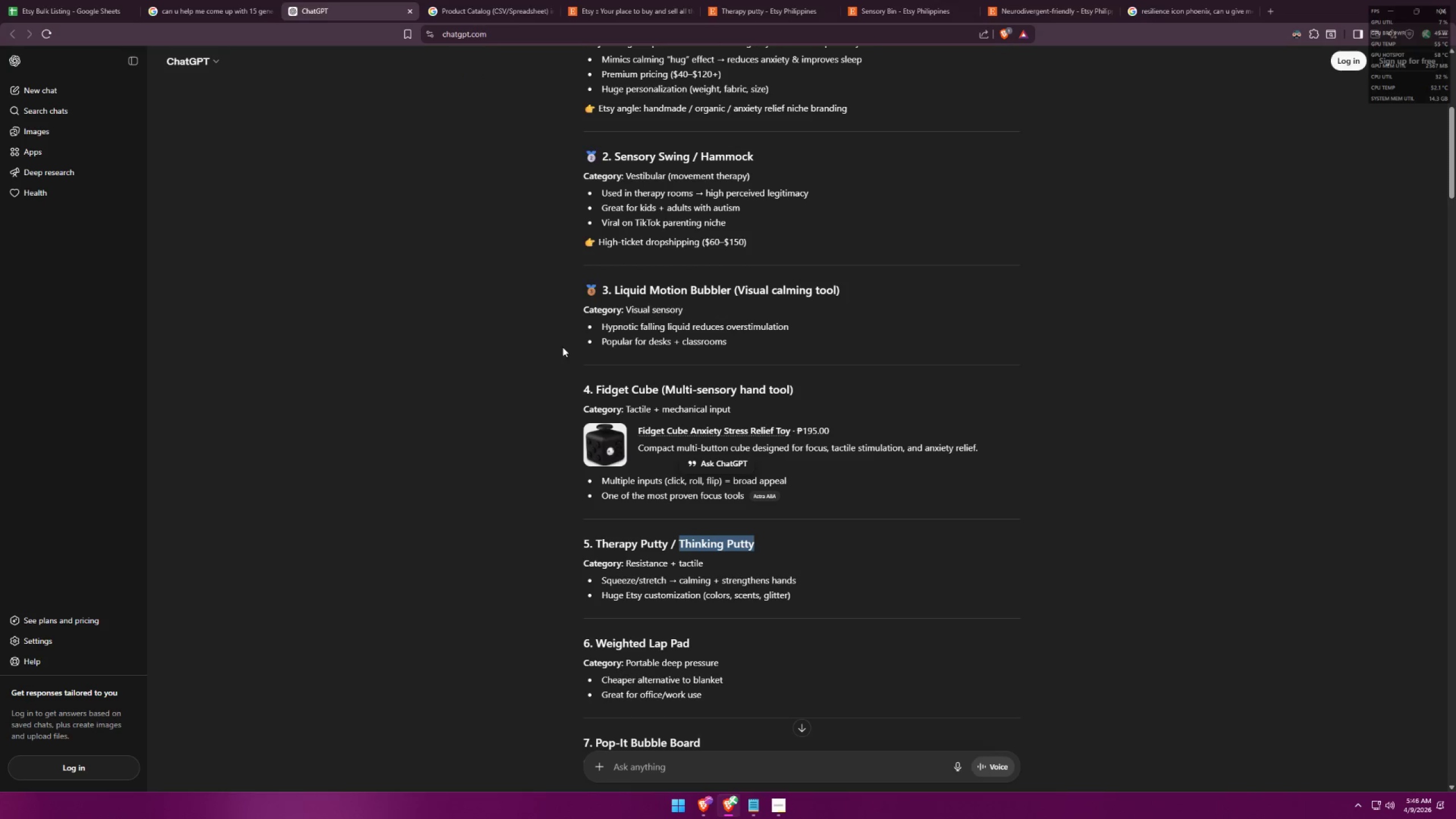 
left_click([469, 355])
 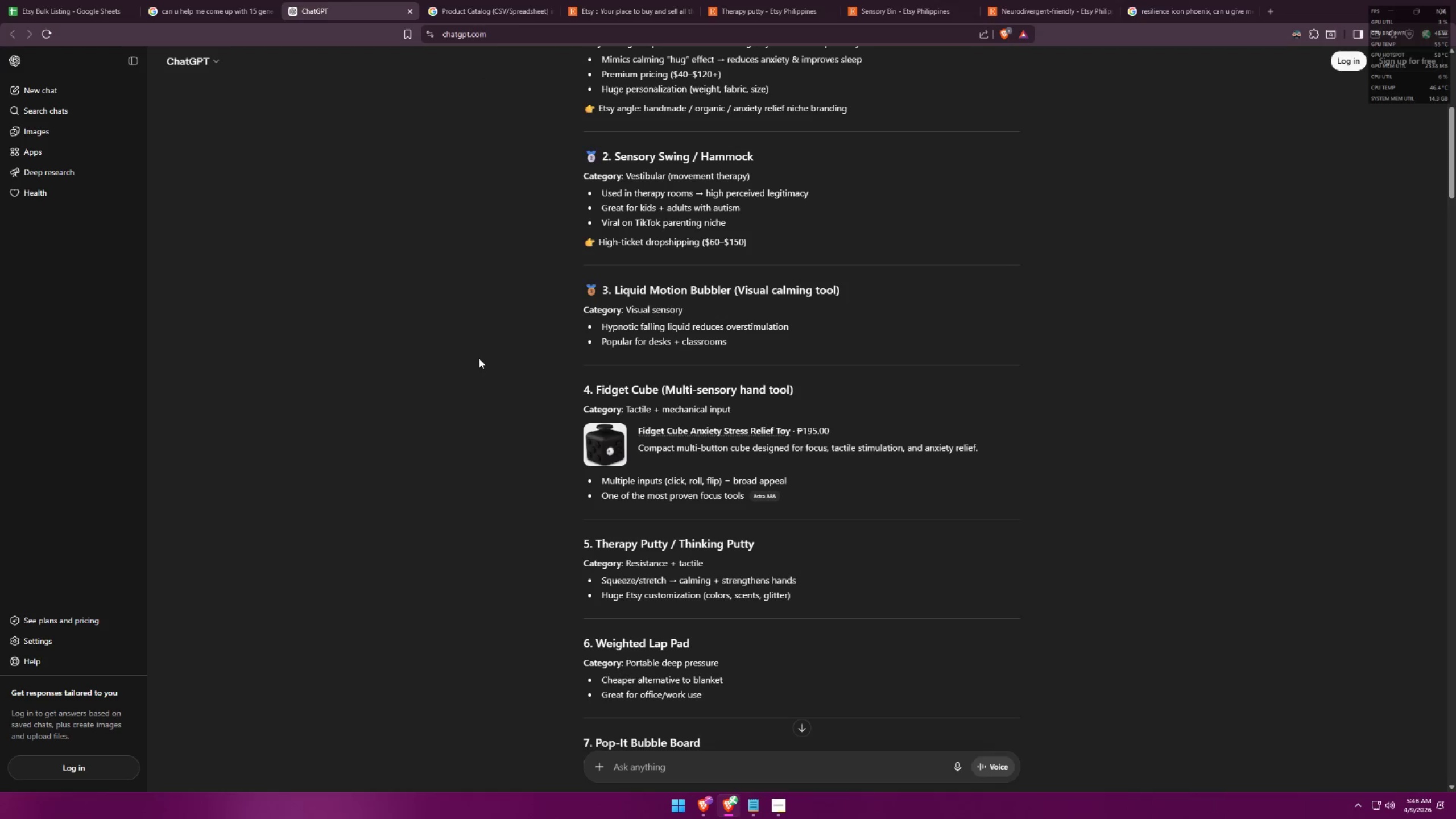 
wait(5.44)
 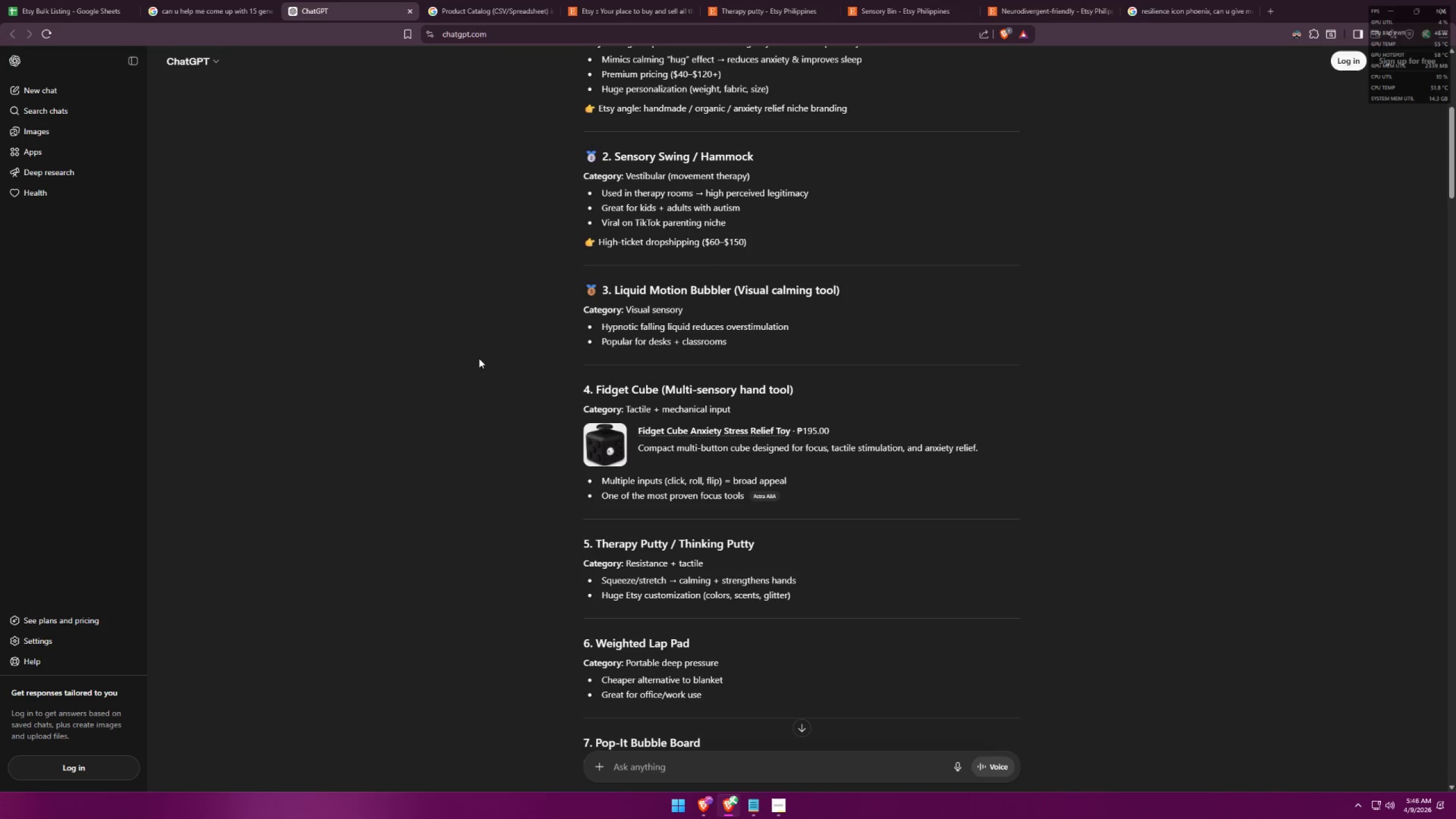 
left_click_drag(start_coordinate=[697, 388], to_coordinate=[788, 391])
 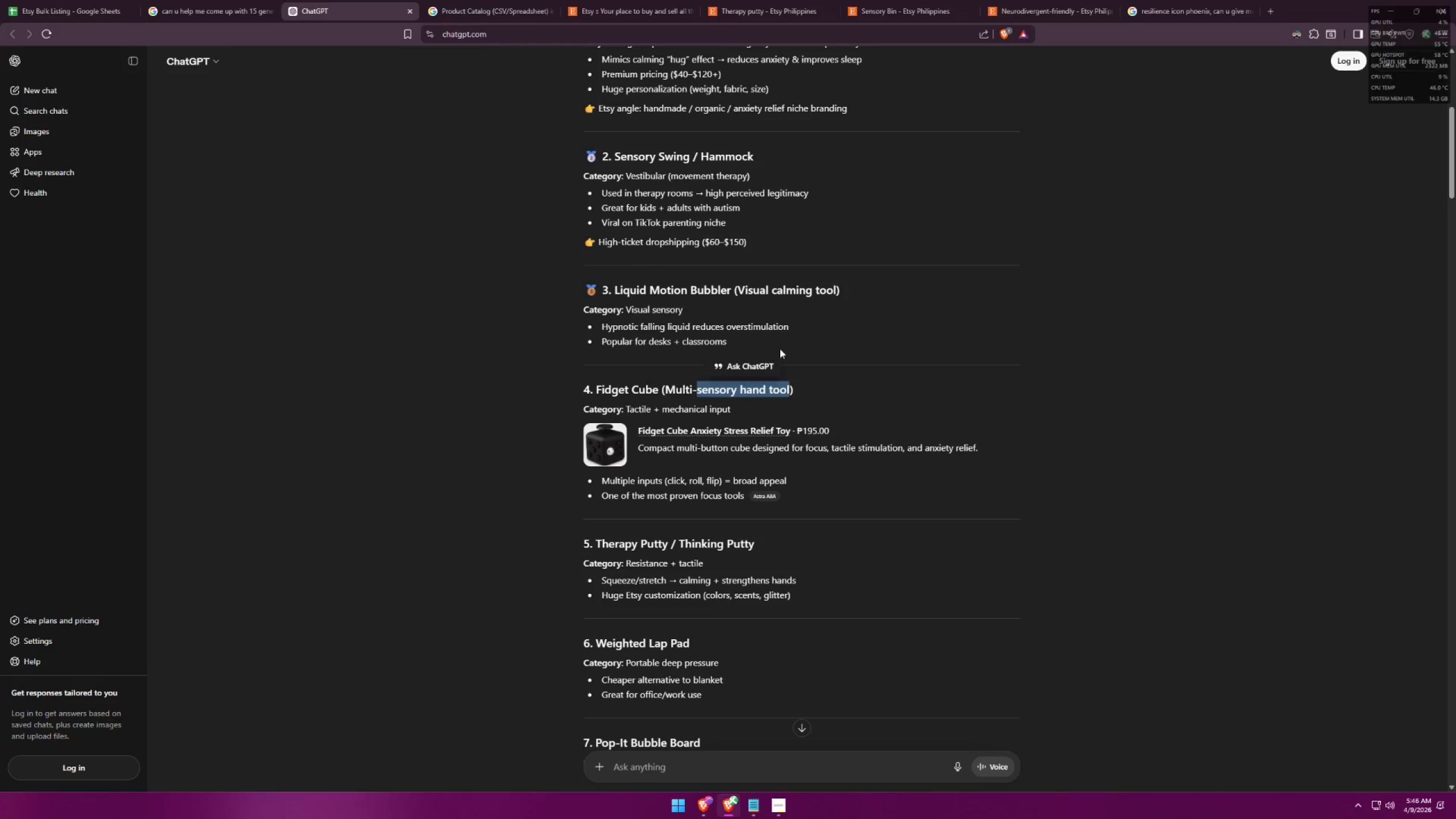 
key(Control+ControlLeft)
 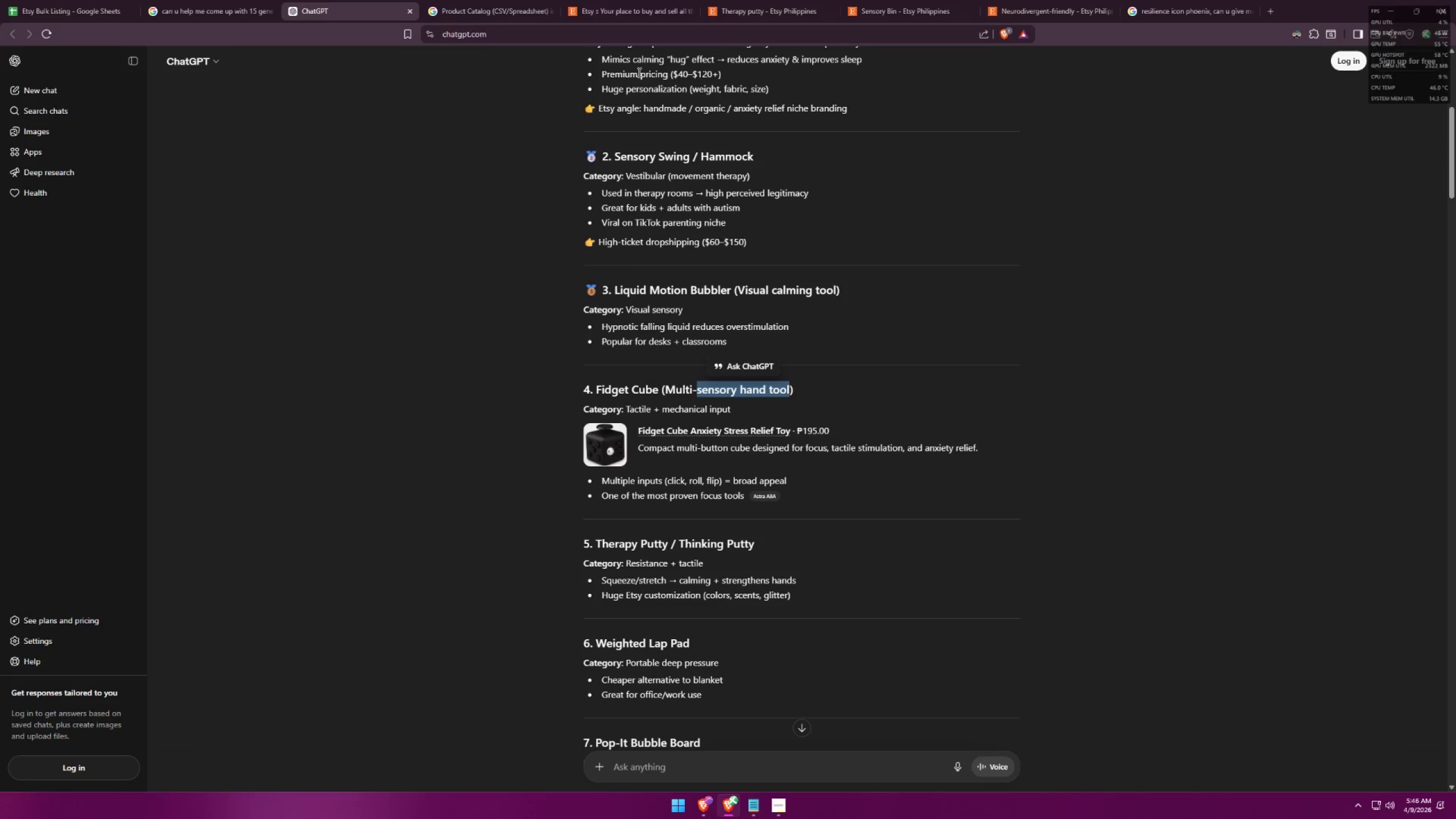 
key(Control+C)
 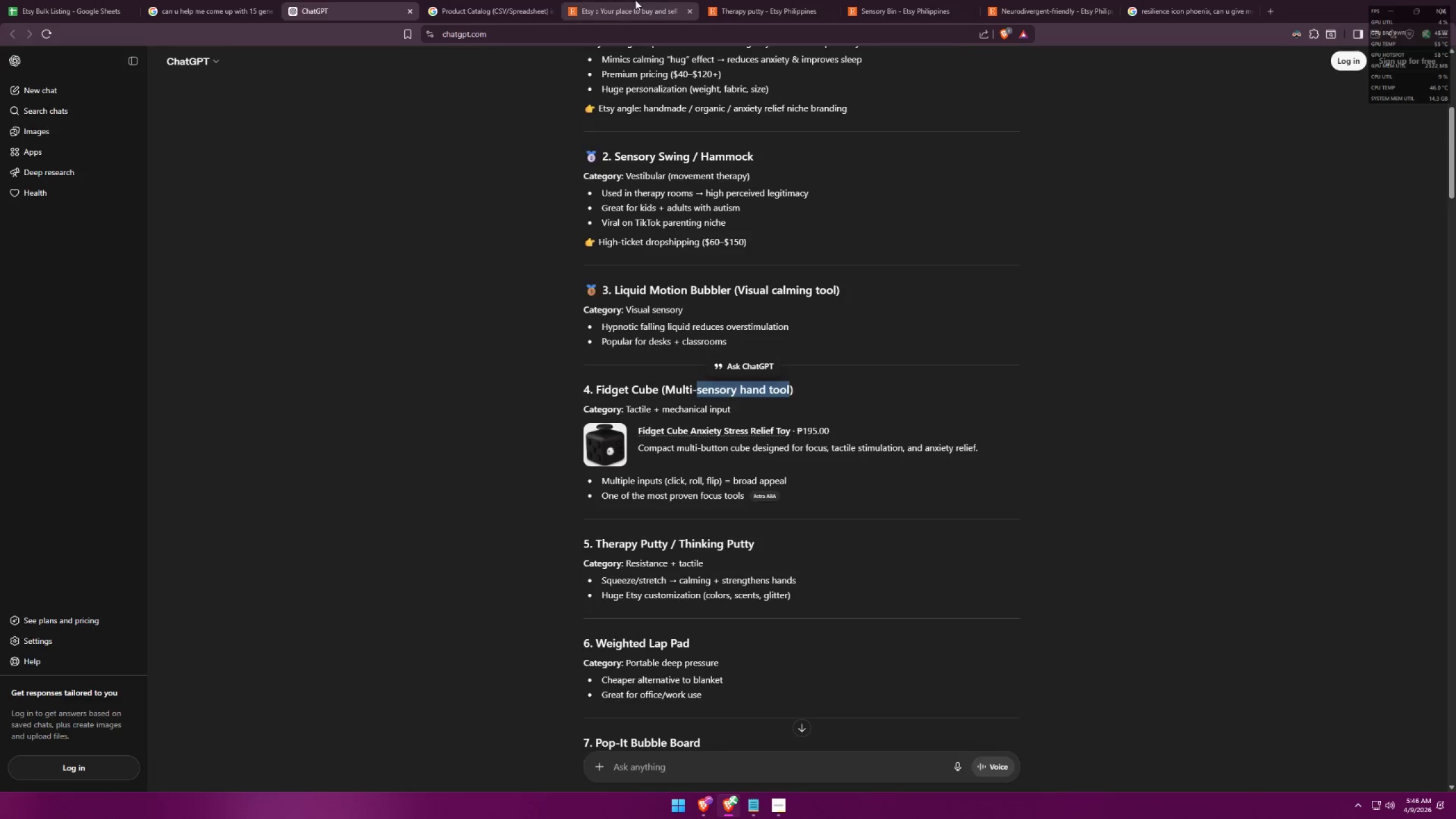 
left_click([635, 0])
 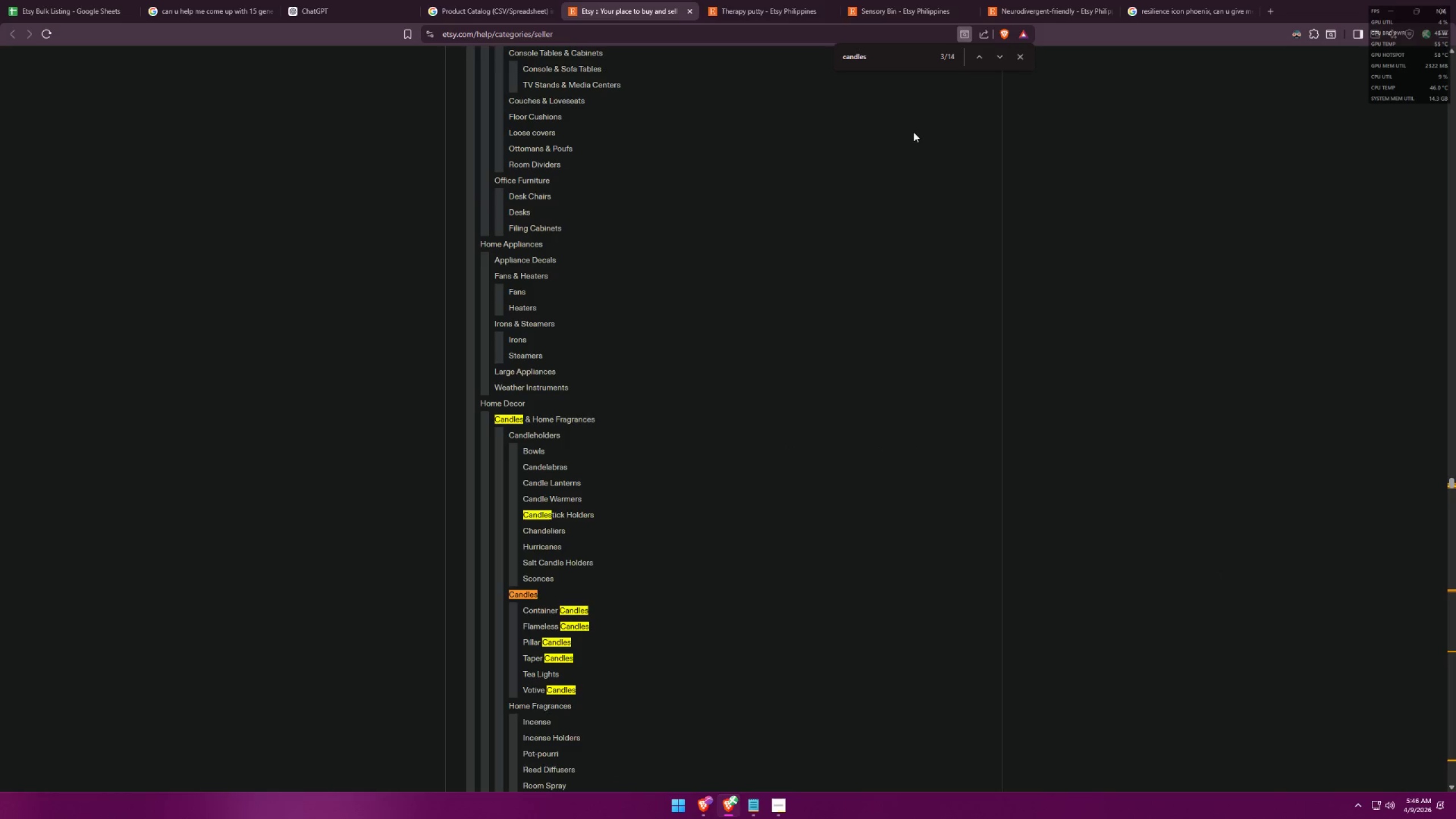 
left_click([766, 0])
 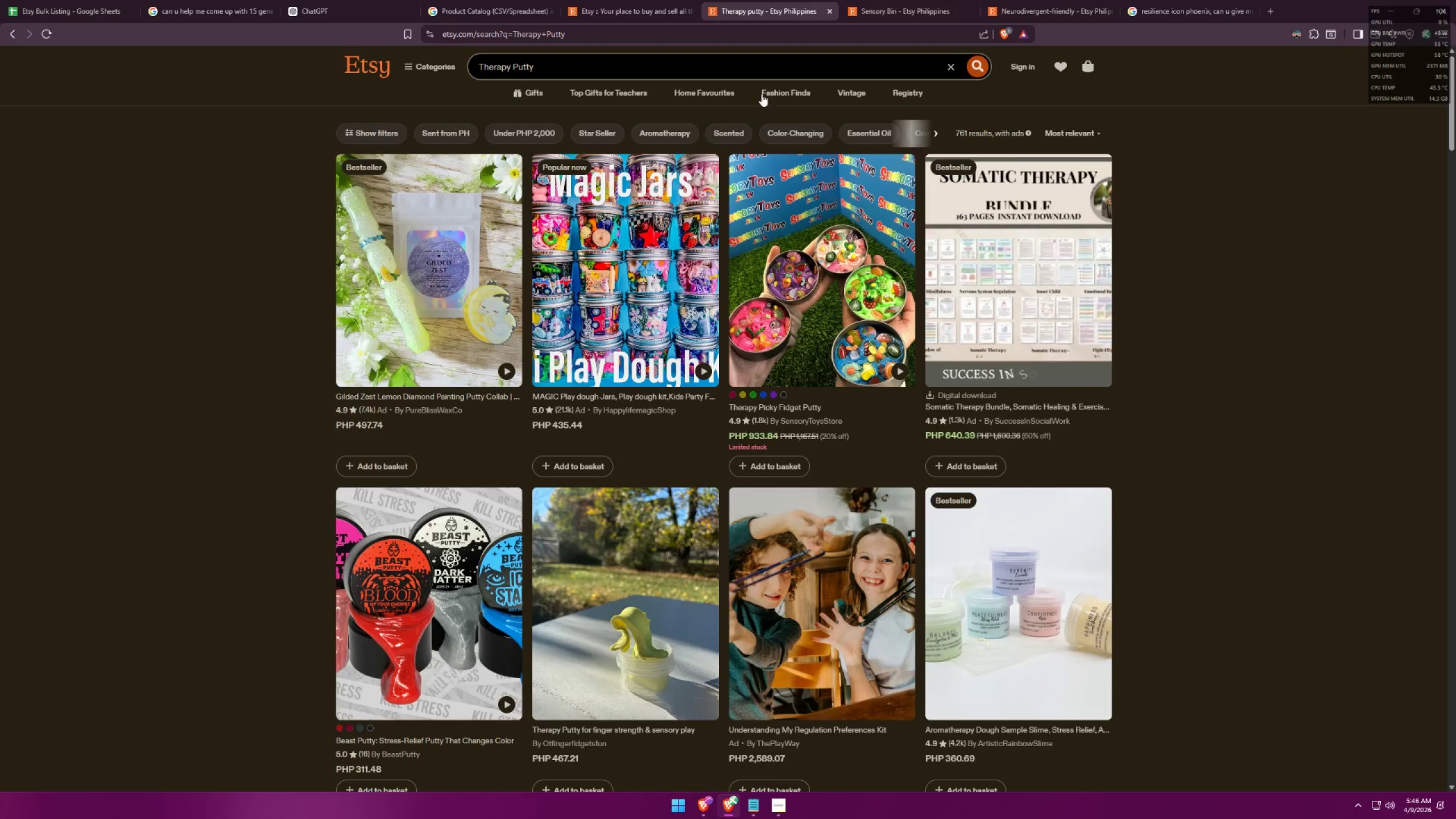 
left_click([947, 70])
 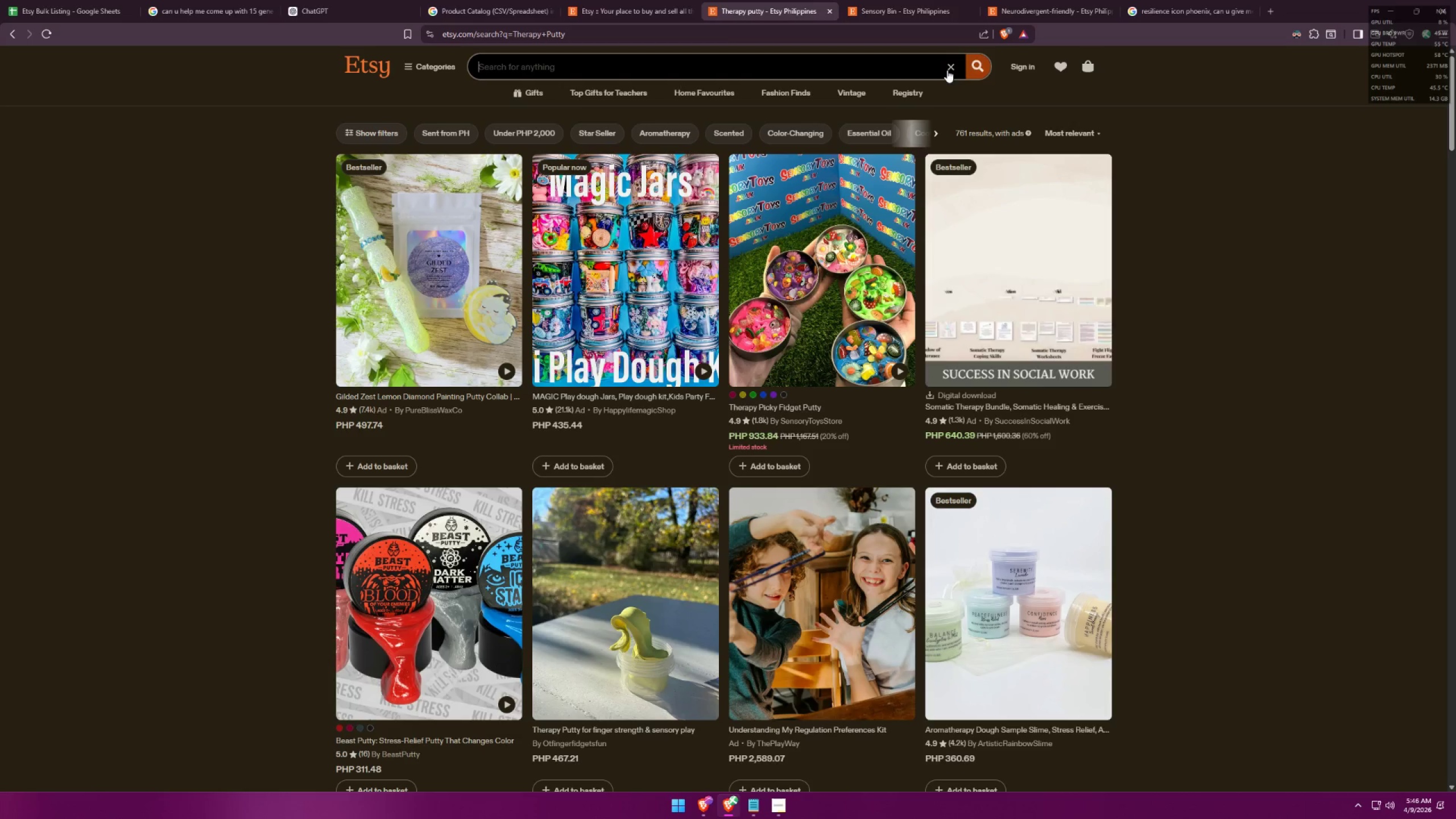 
key(Control+ControlLeft)
 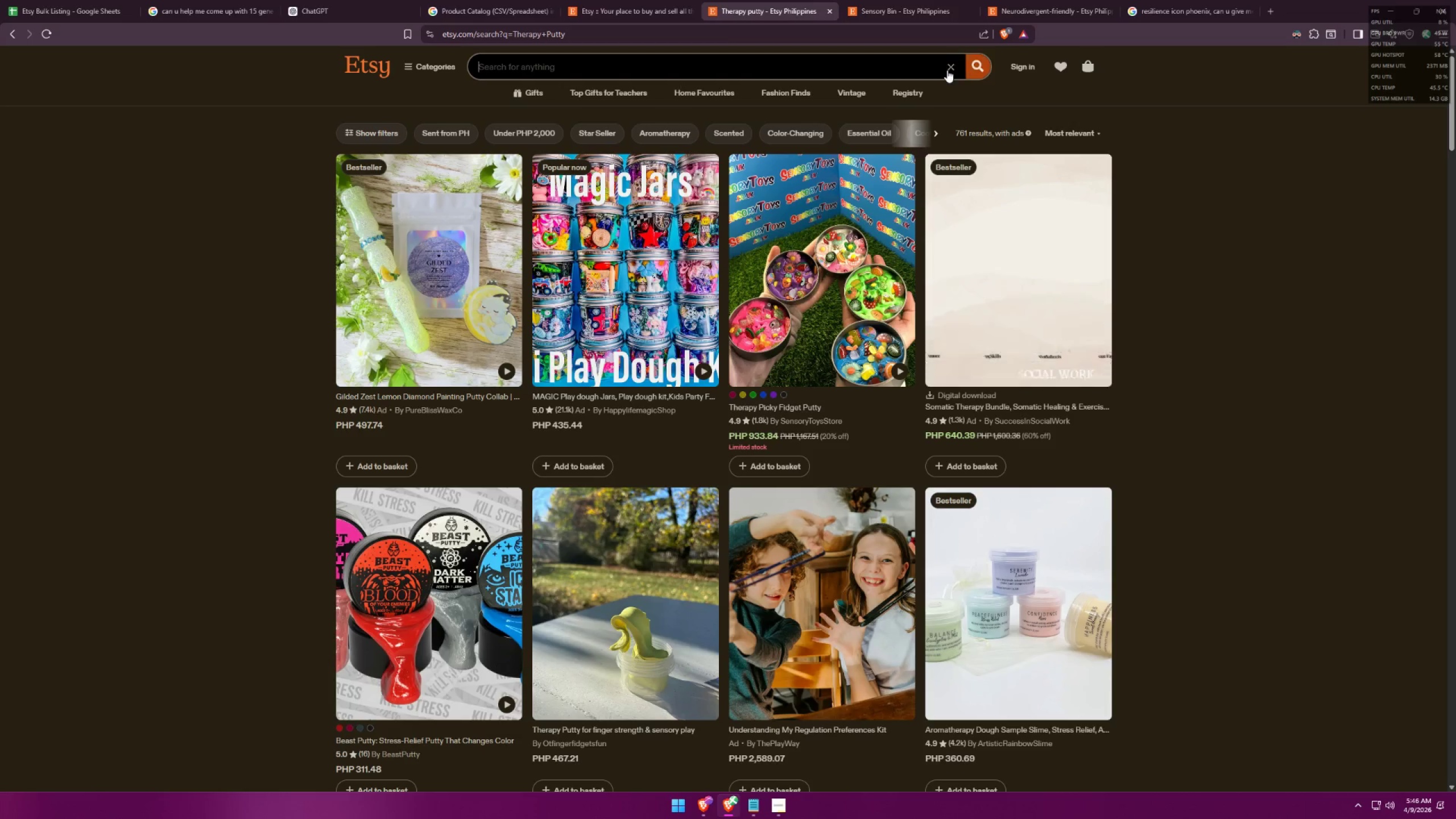 
key(Control+V)
 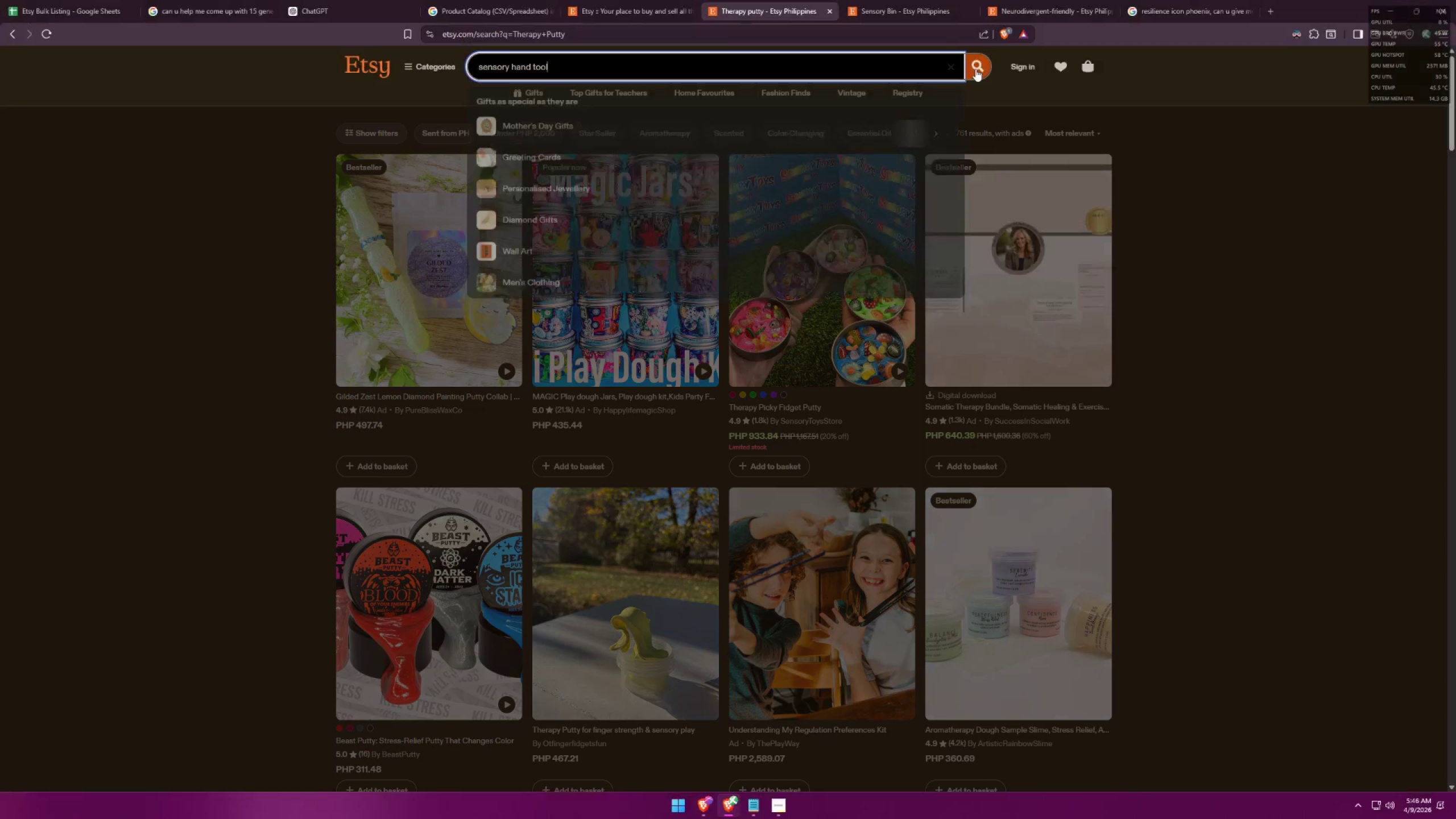 
left_click([975, 68])
 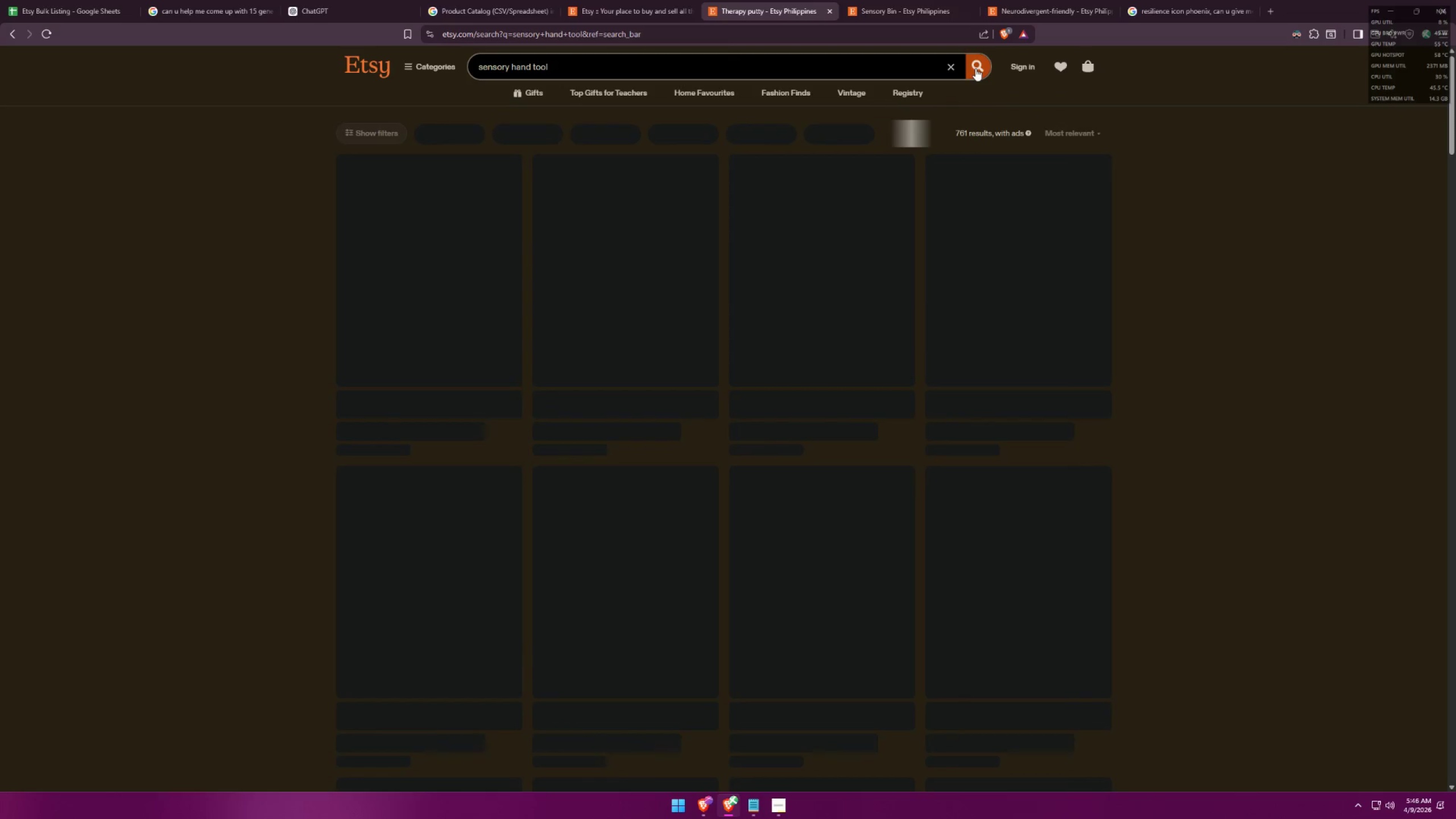 
key(Alt+AltLeft)
 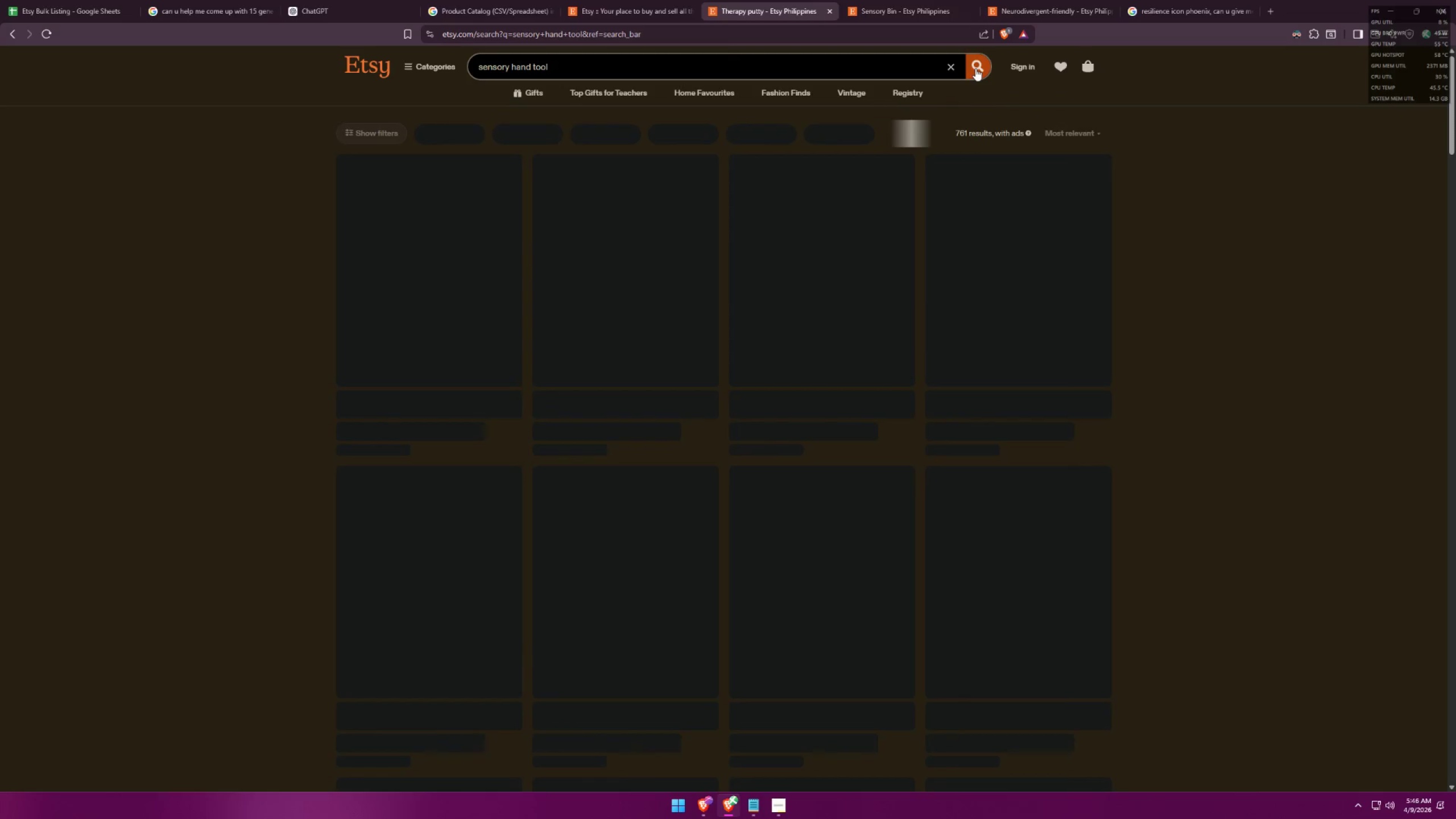 
key(Alt+Tab)
 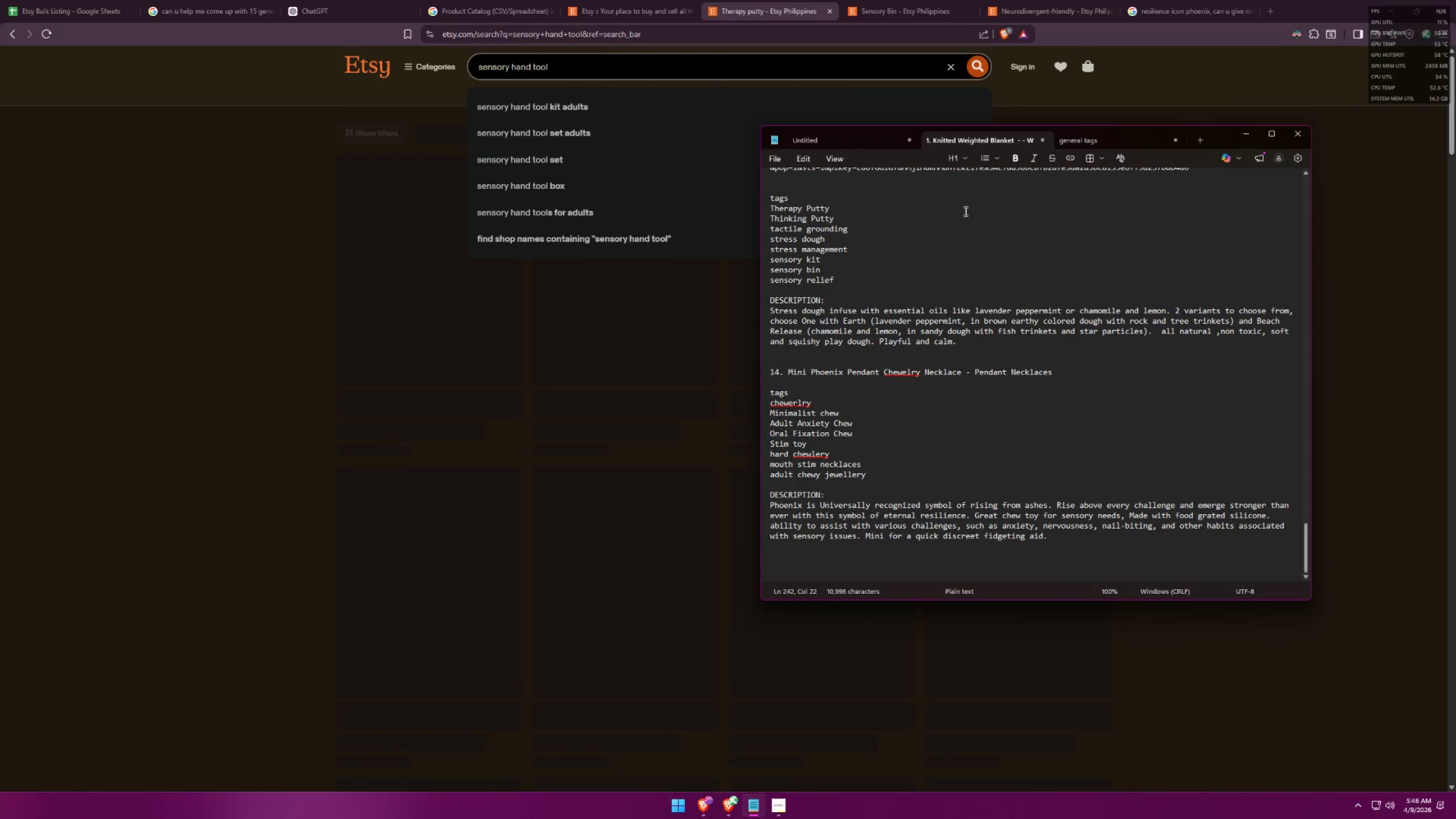 
key(Alt+AltLeft)
 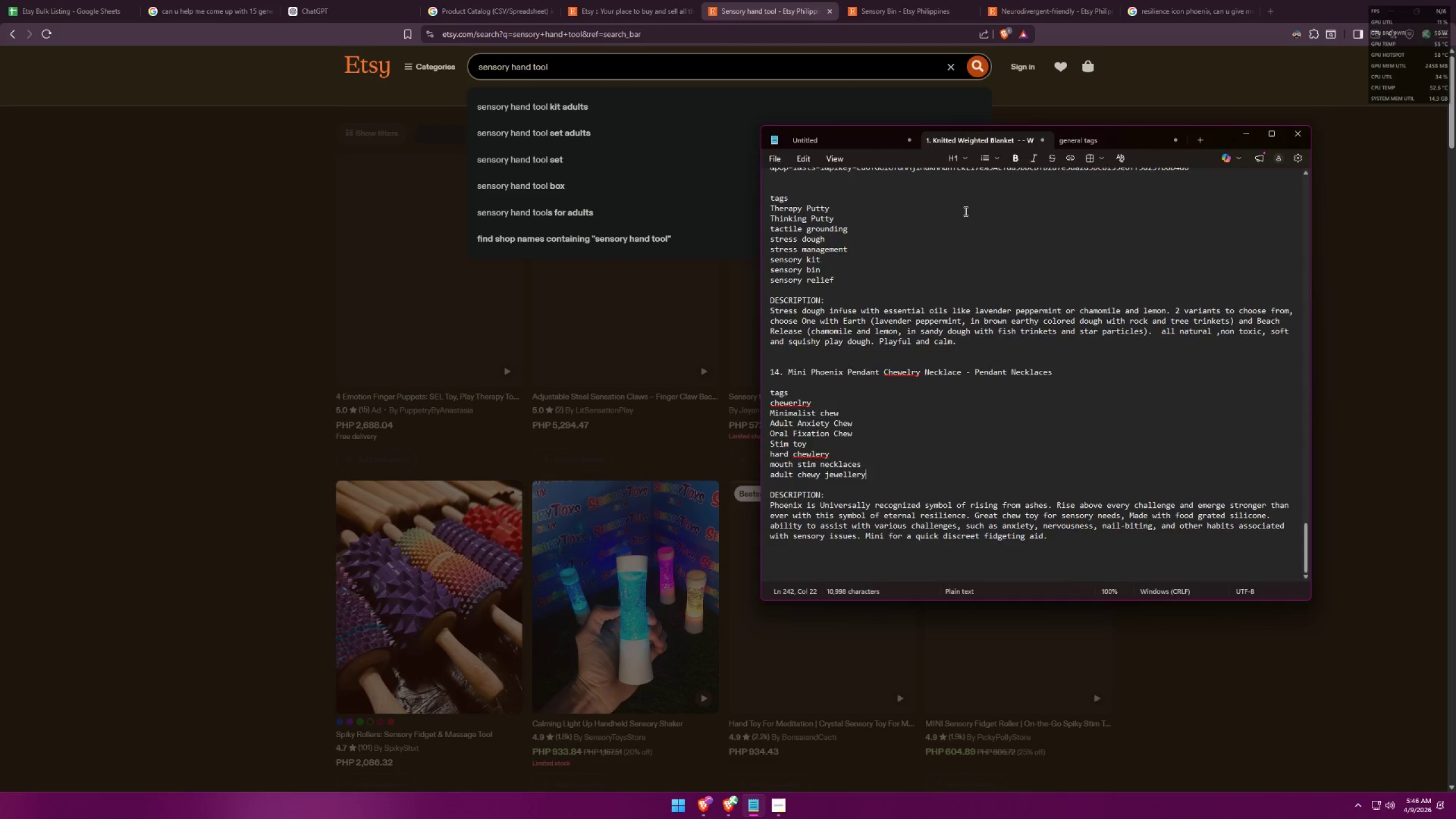 
key(Alt+Tab)
 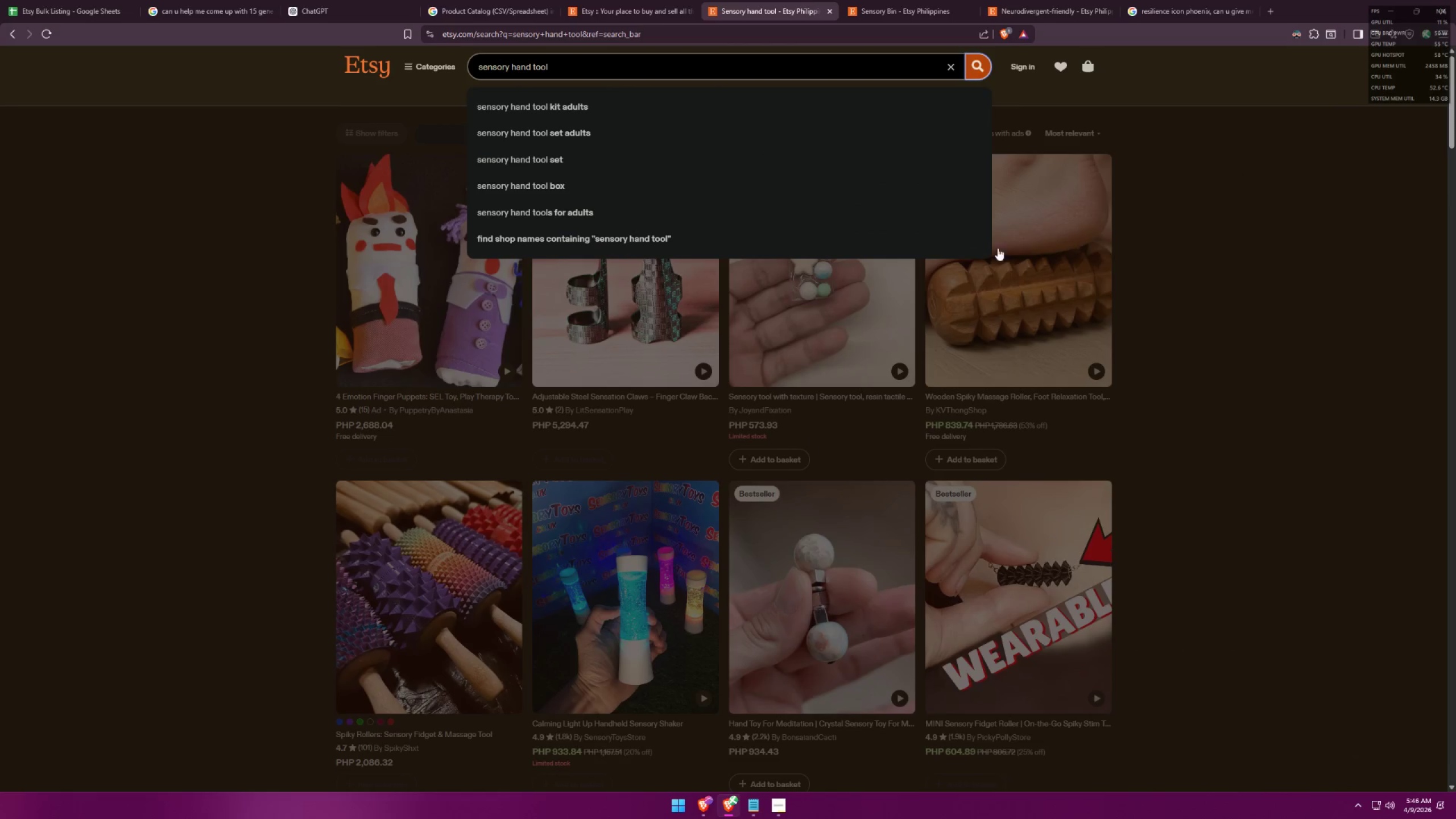 
left_click([1194, 278])
 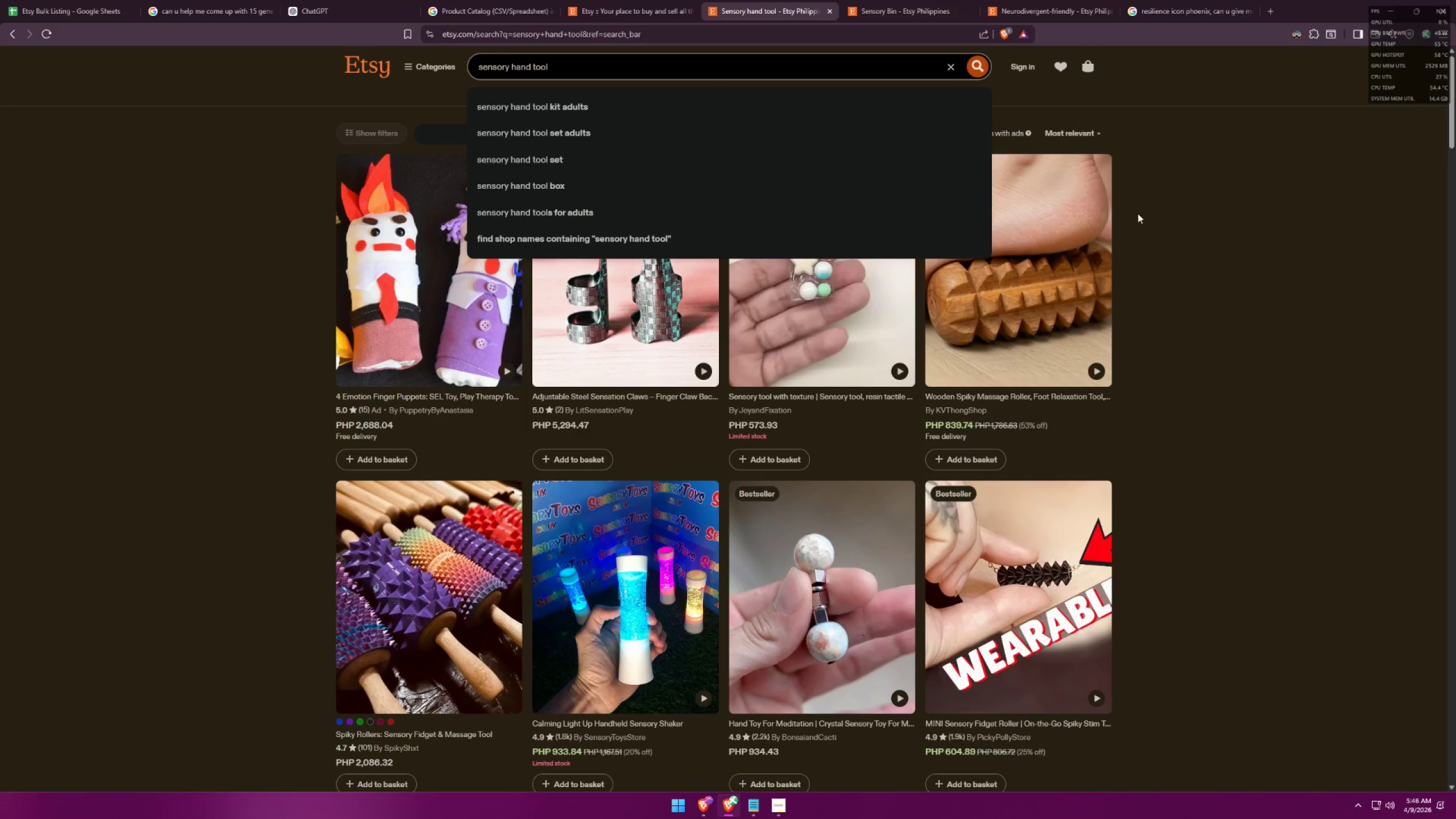 
left_click([1151, 133])
 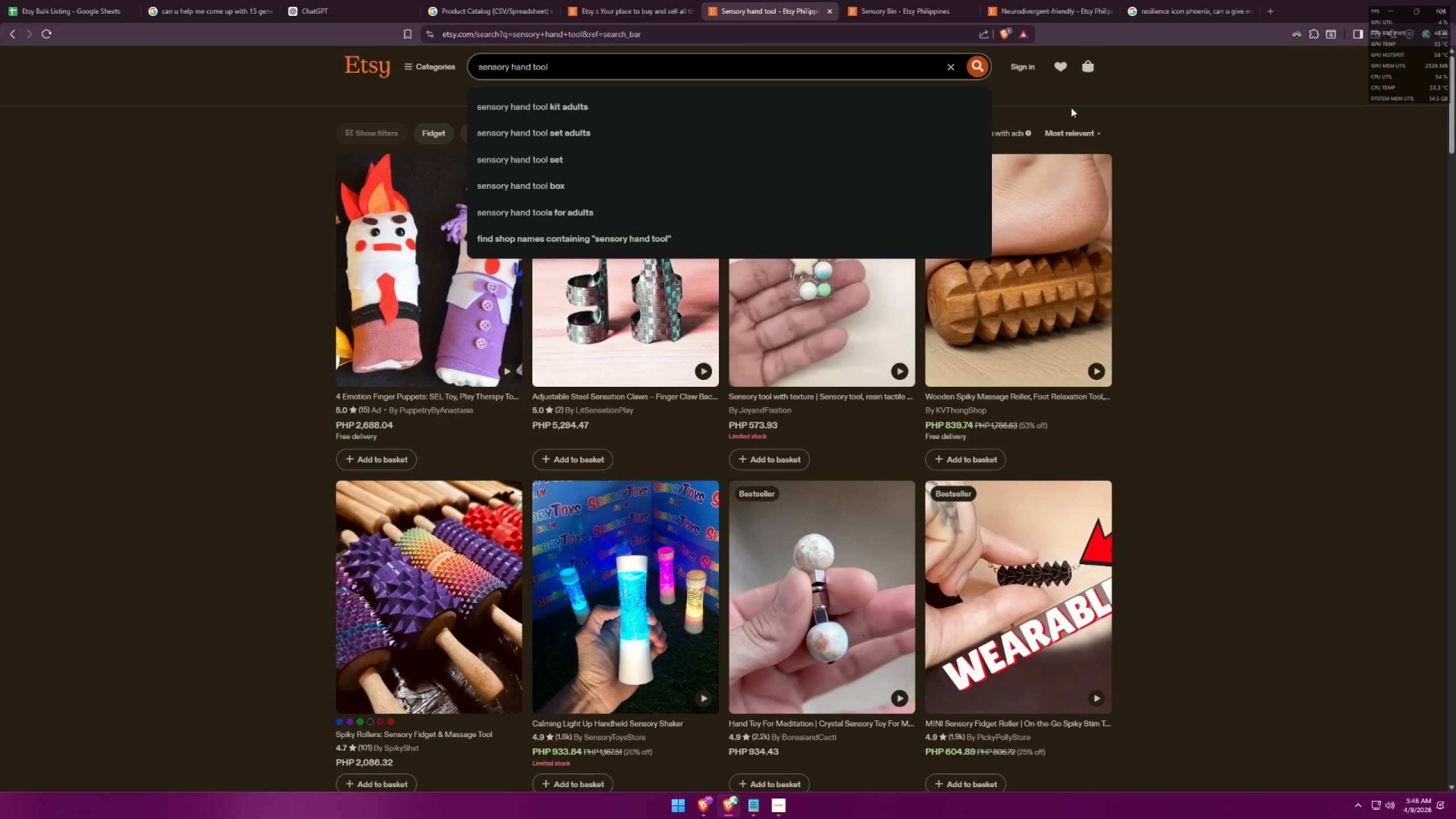 
left_click([999, 89])
 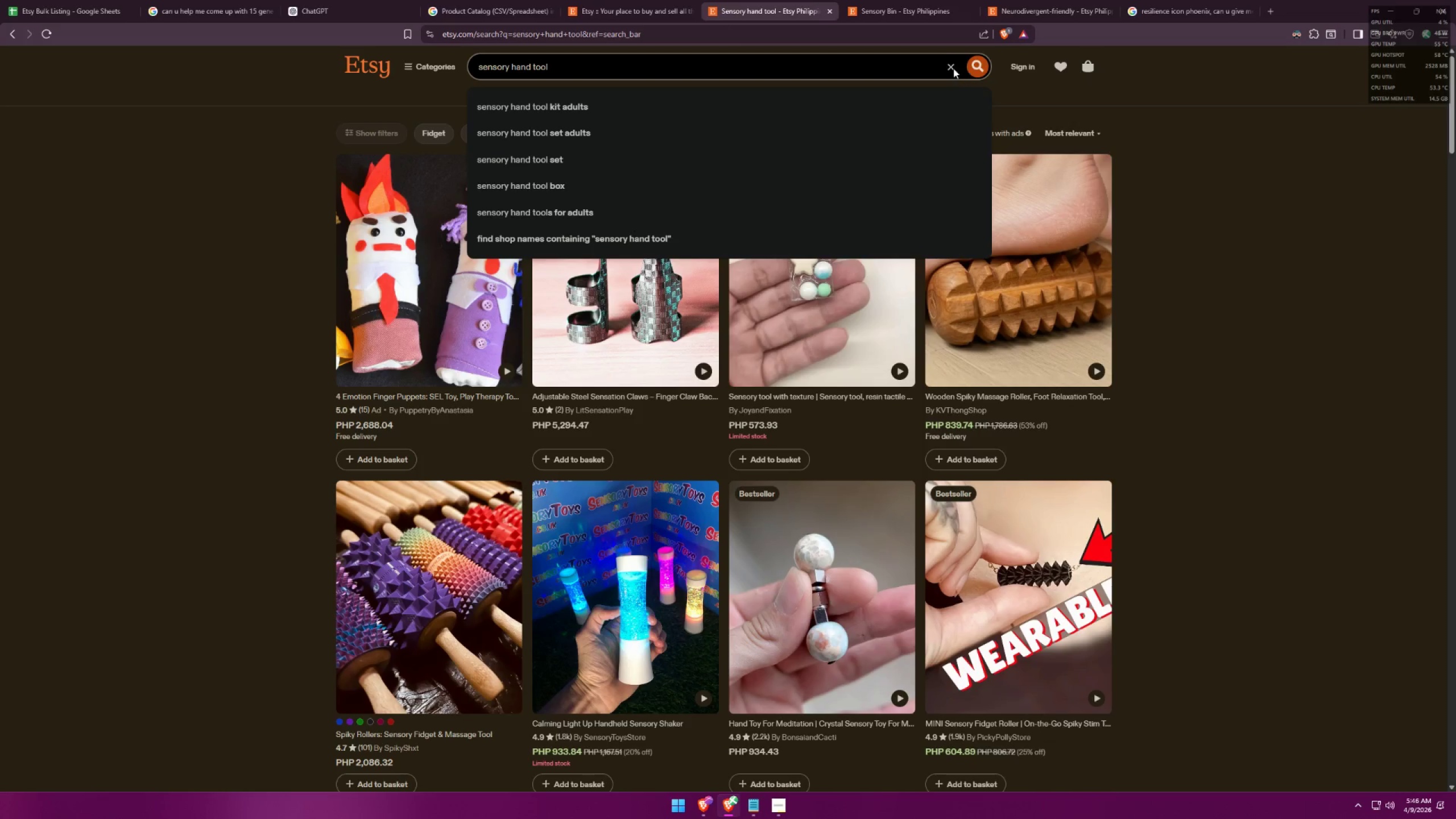 
left_click([947, 65])
 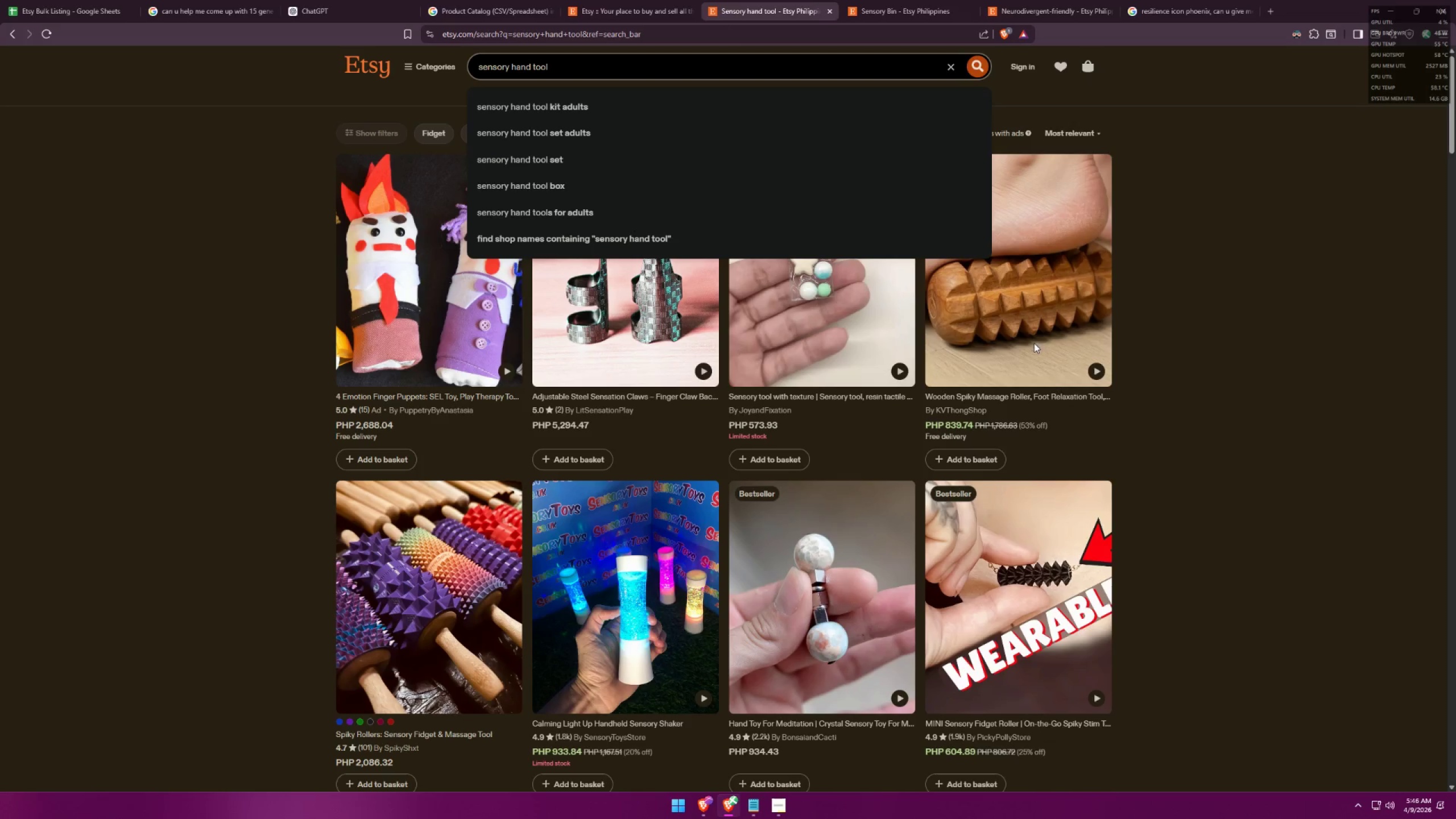 
left_click([1194, 228])
 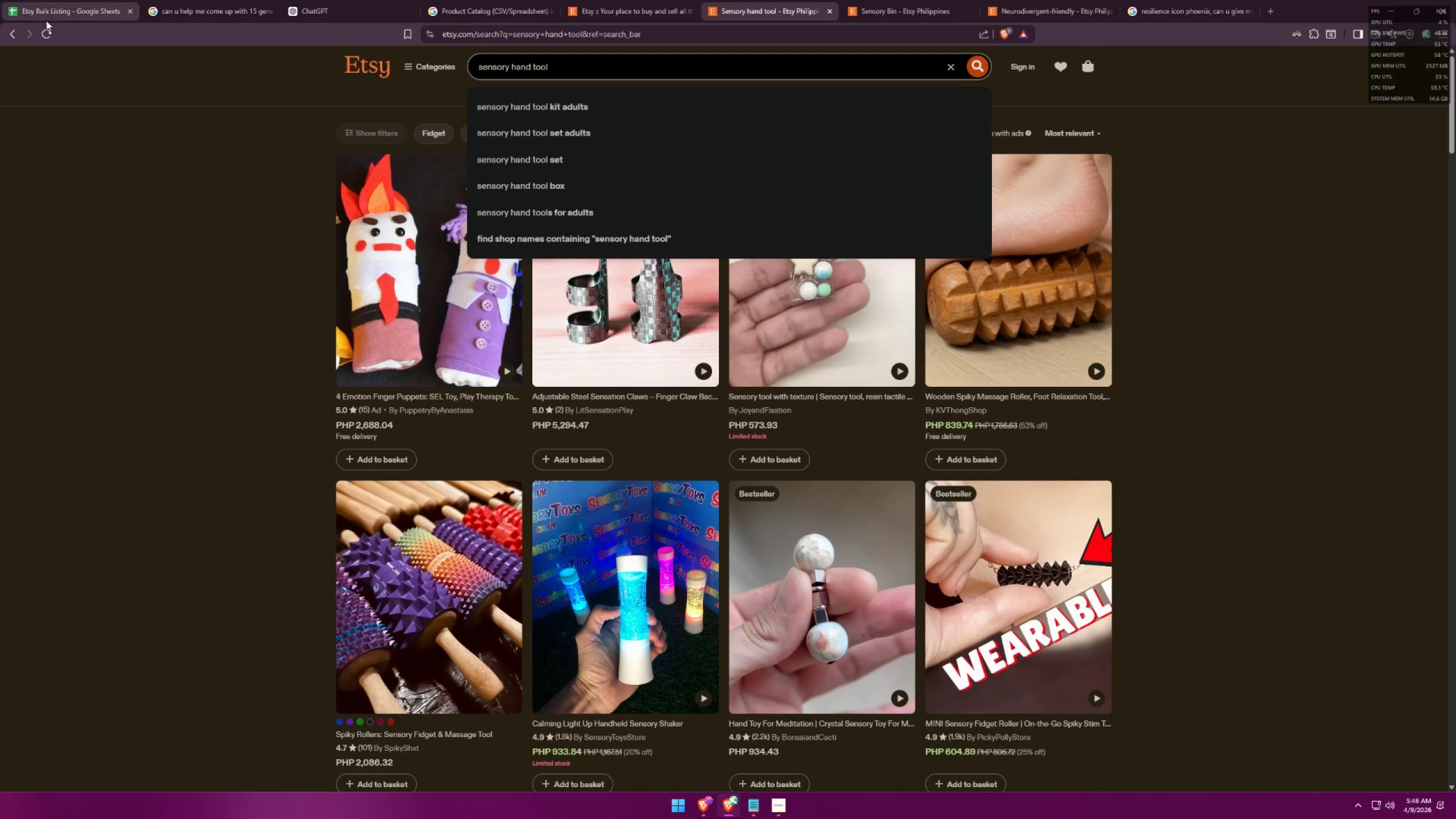 
left_click([49, 28])
 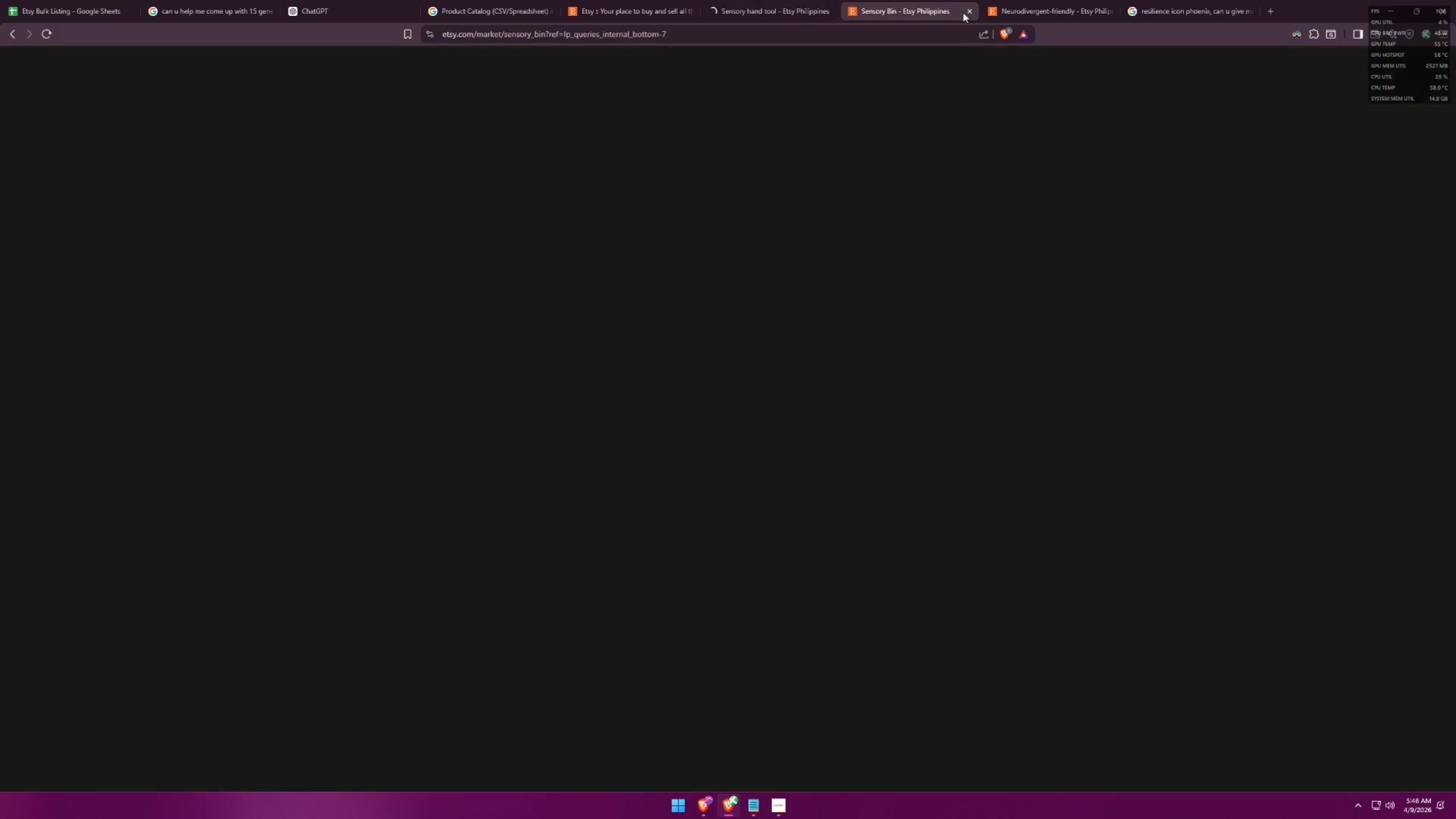 
double_click([968, 13])
 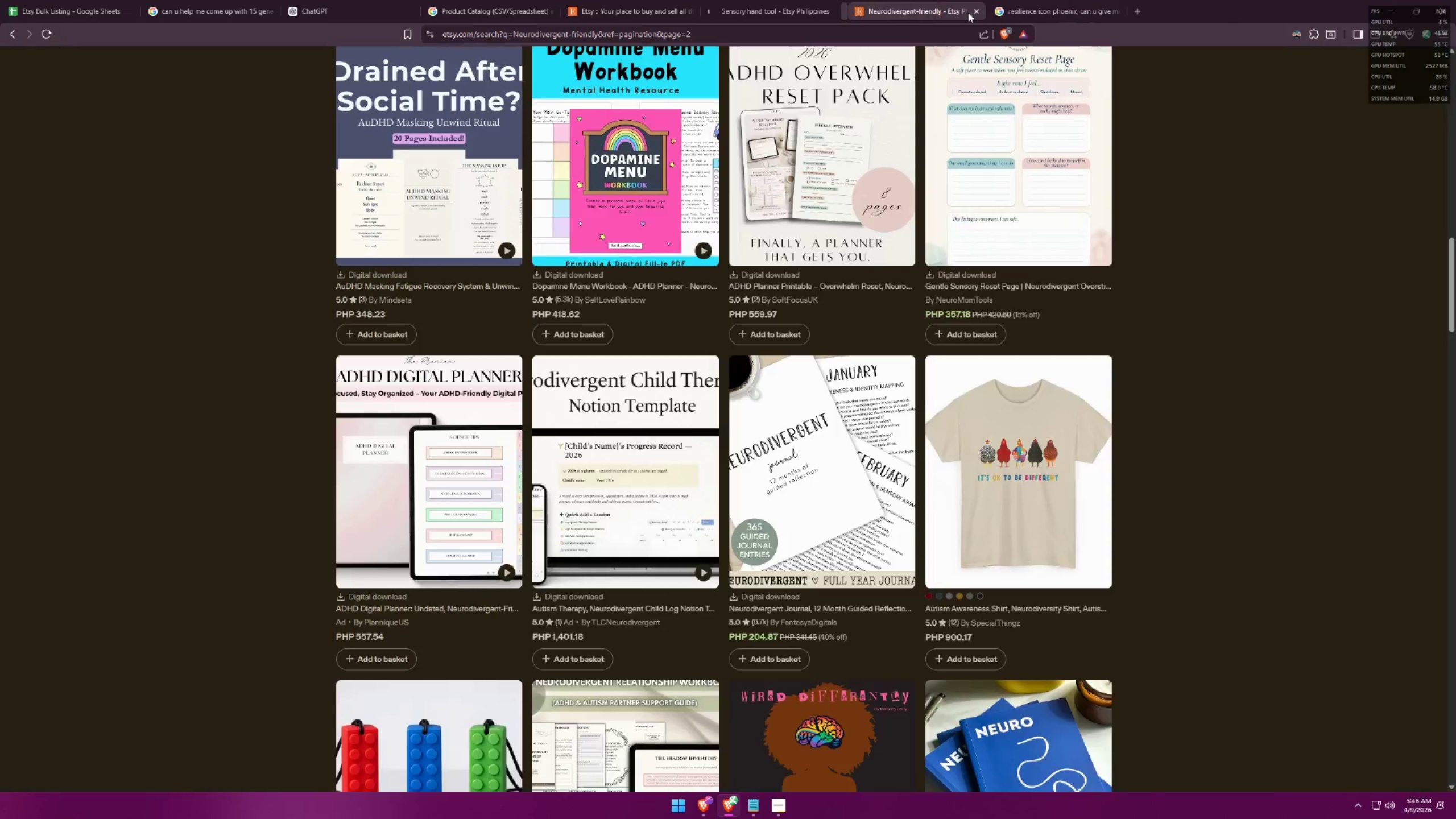 
triple_click([968, 13])
 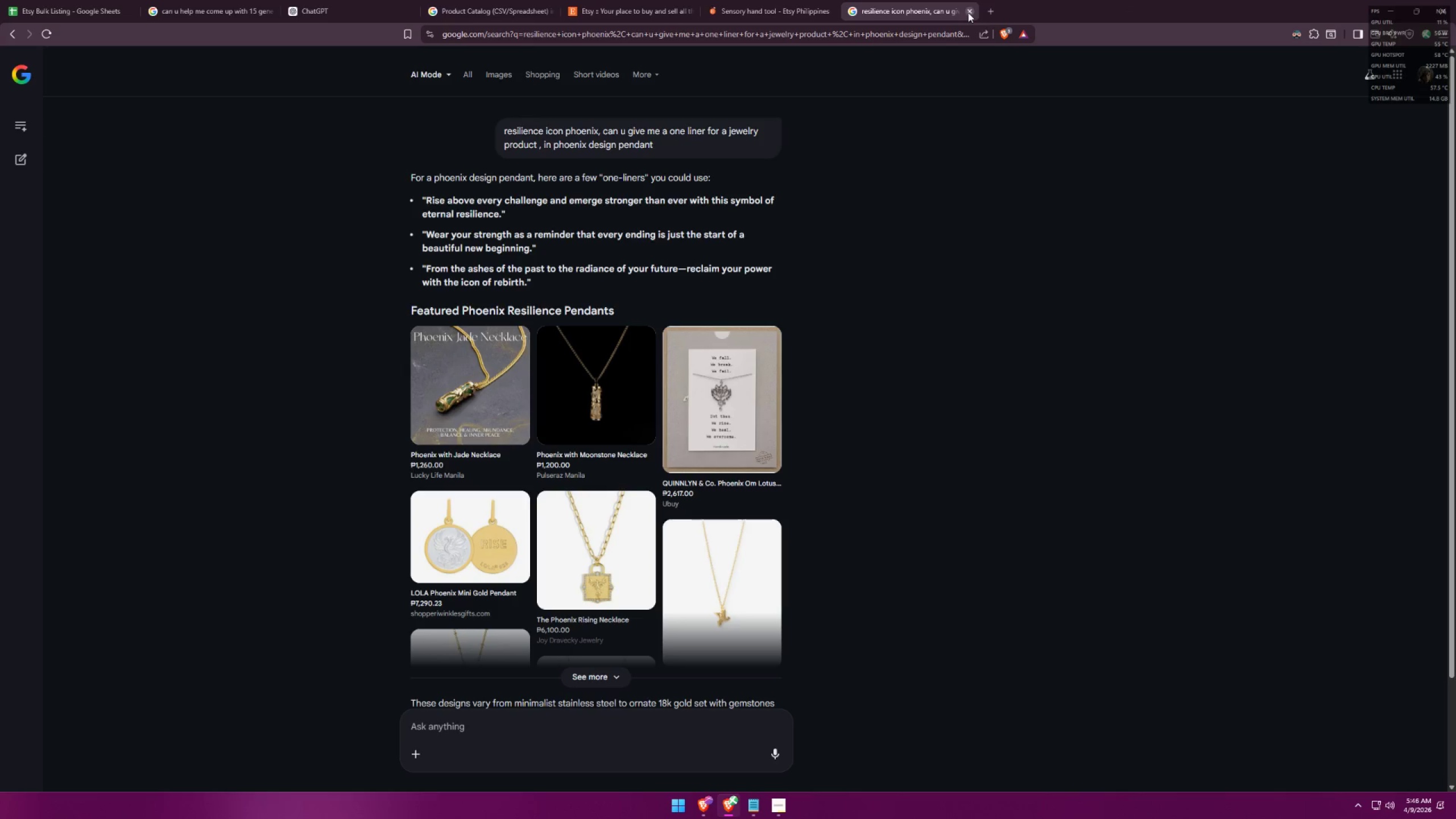 
left_click([968, 13])
 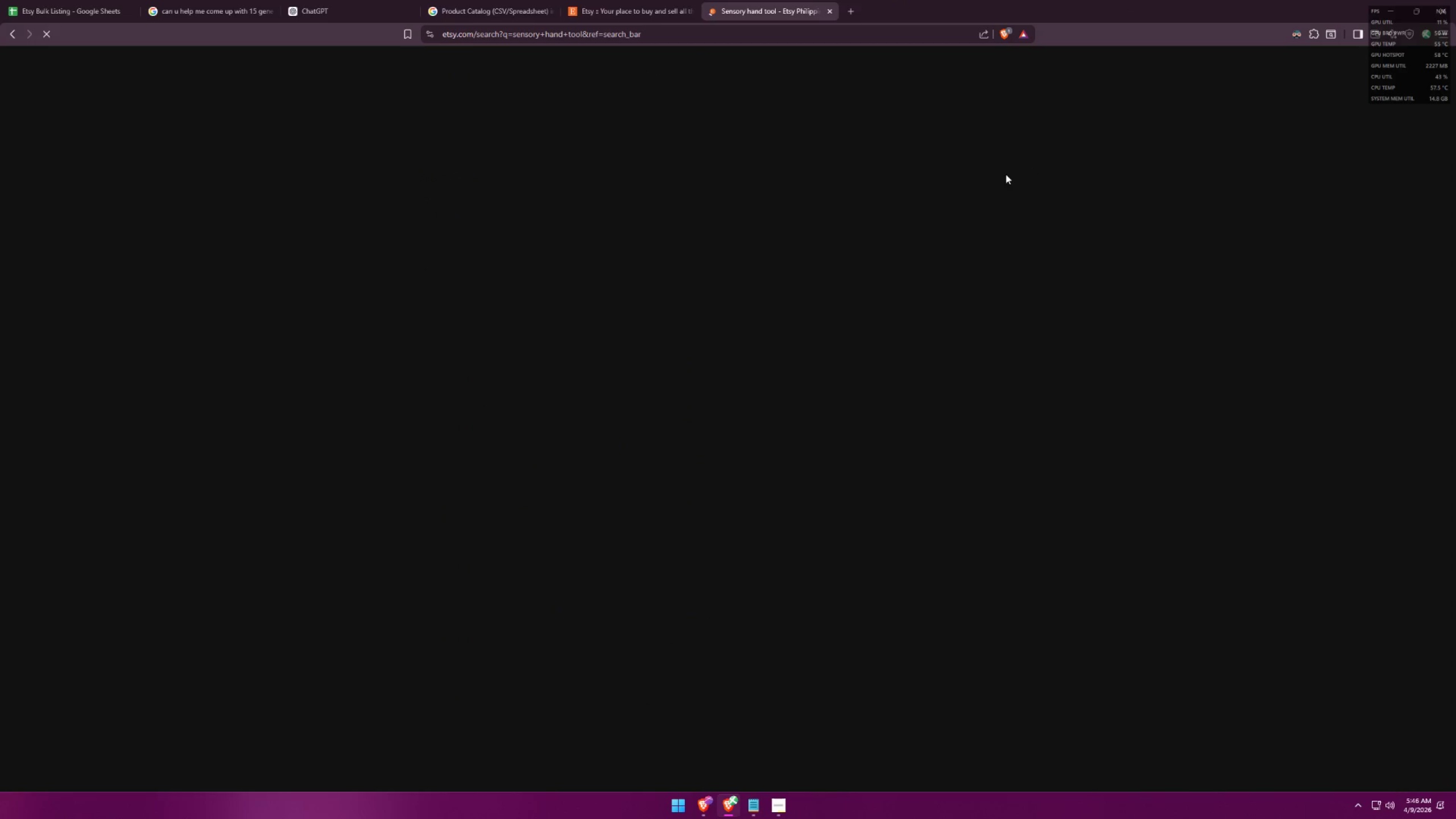 
left_click([608, 0])
 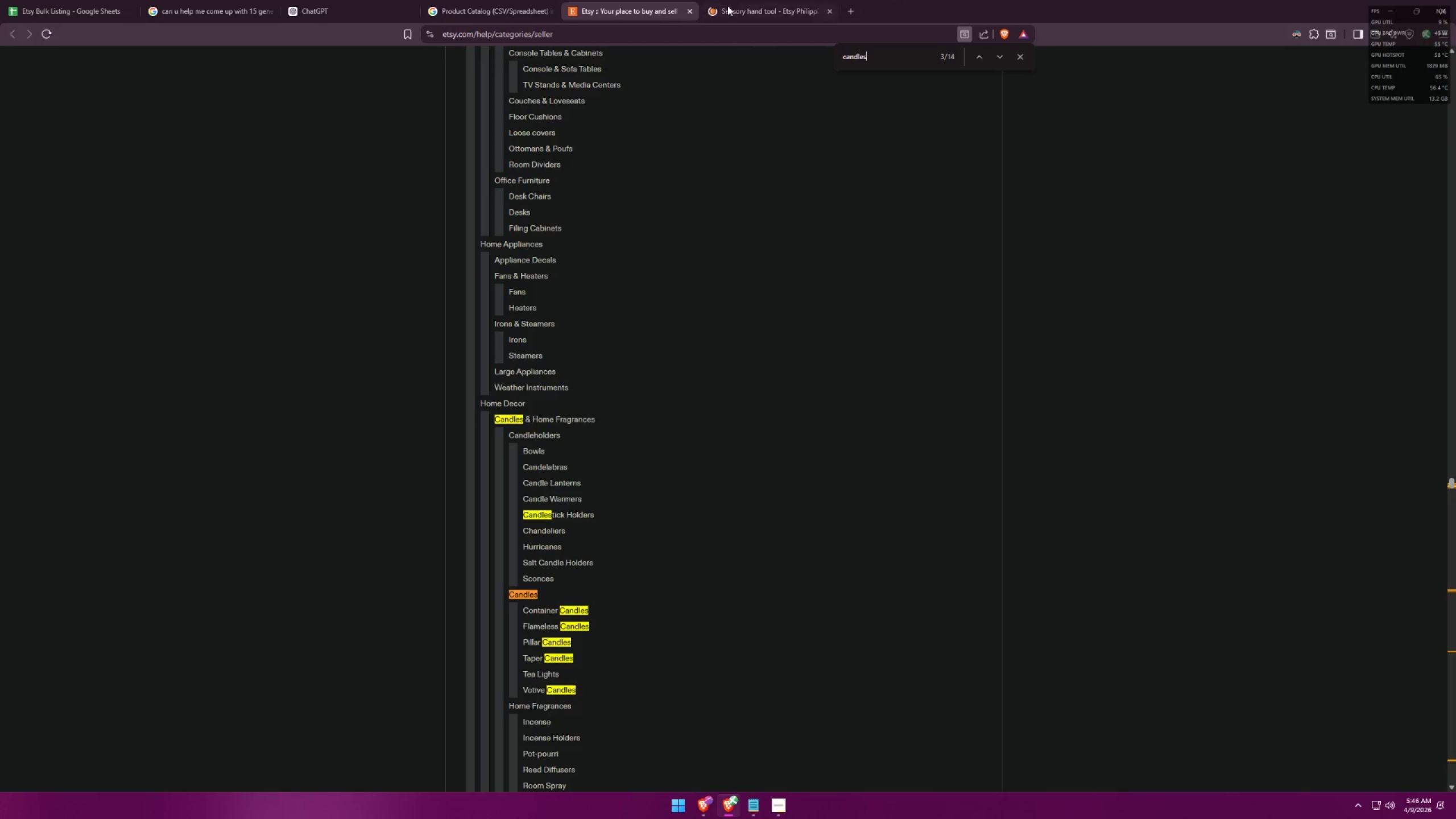 
left_click([771, 0])
 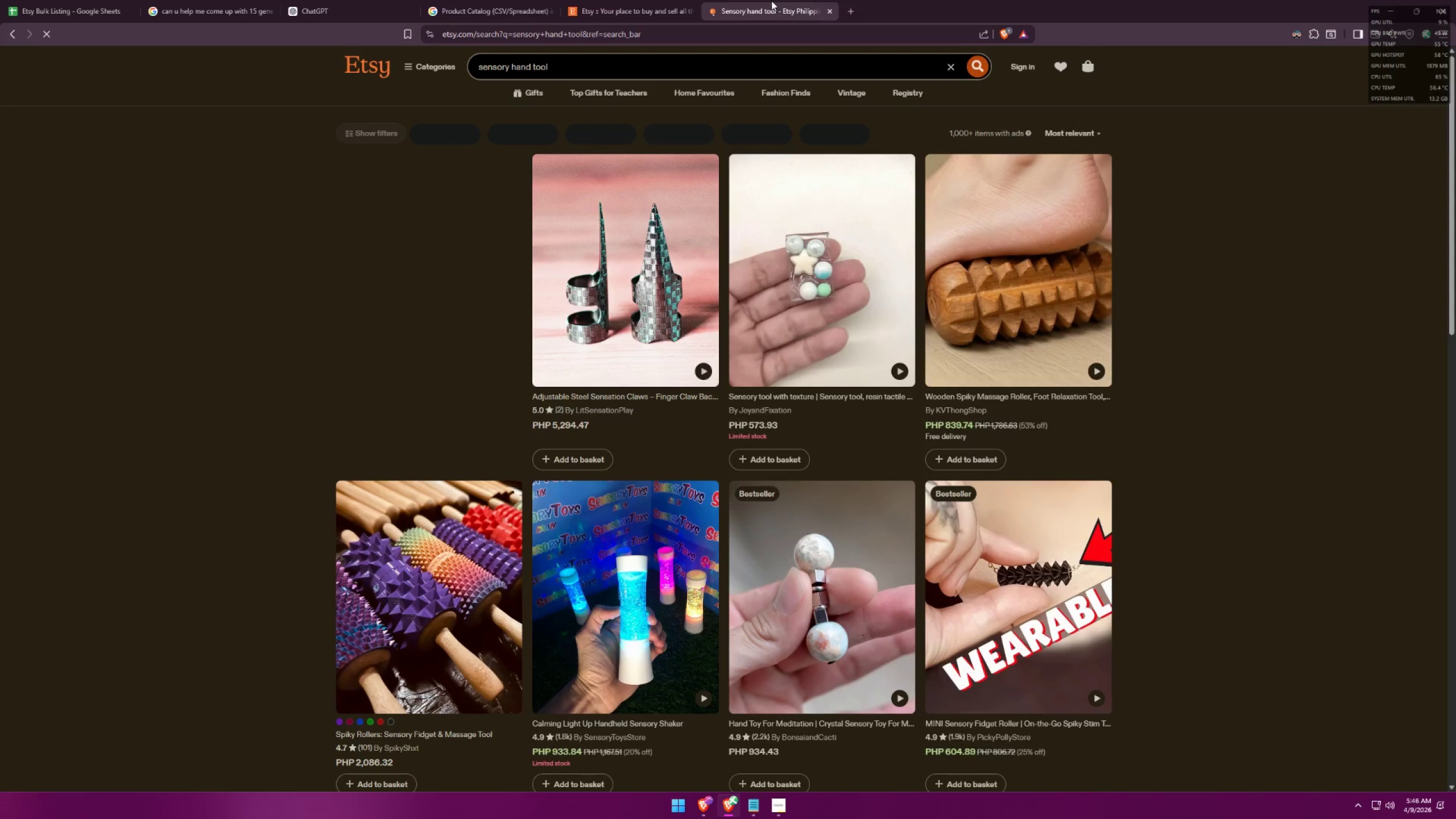 
mouse_move([885, 148])
 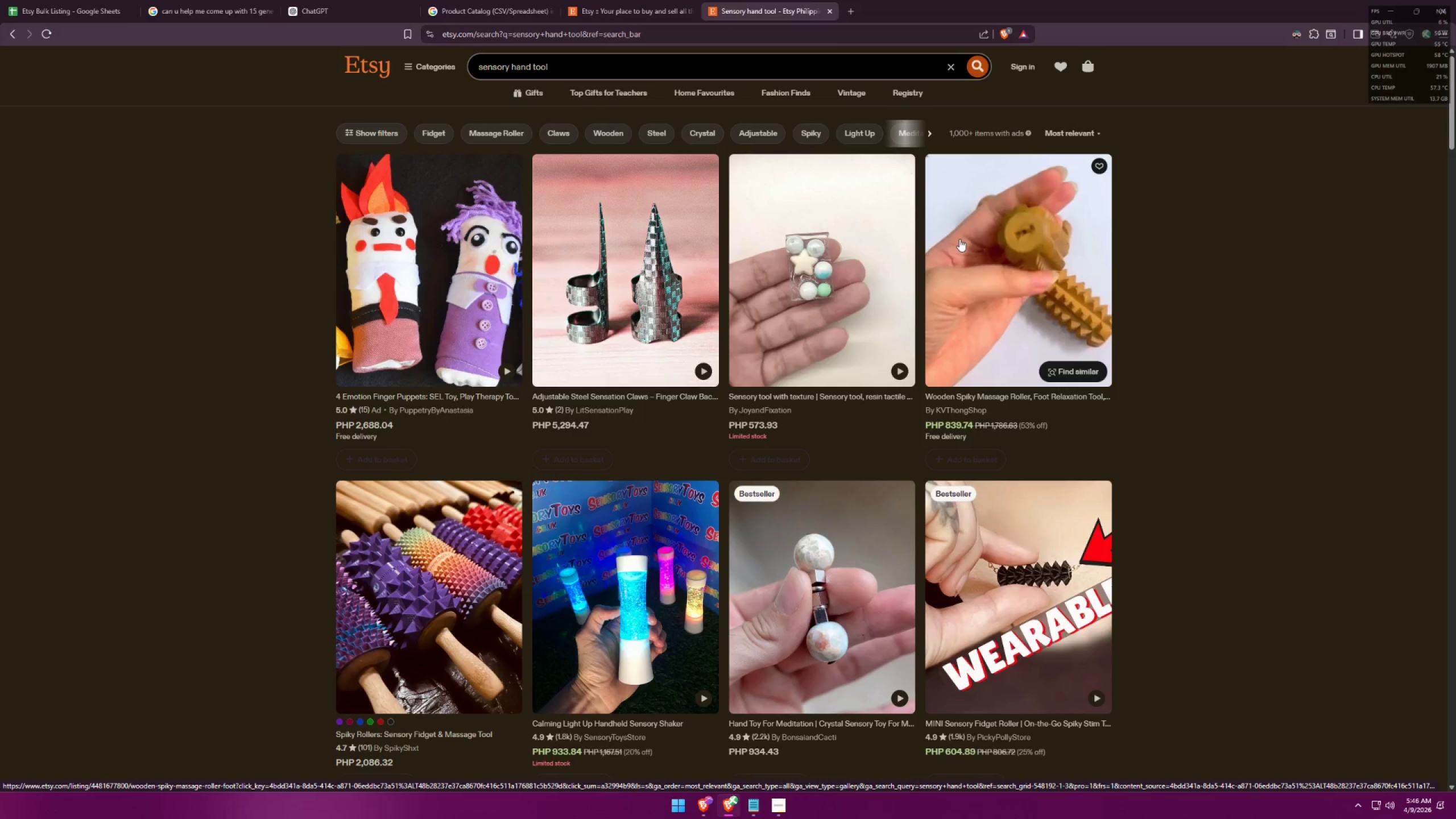 
wait(7.51)
 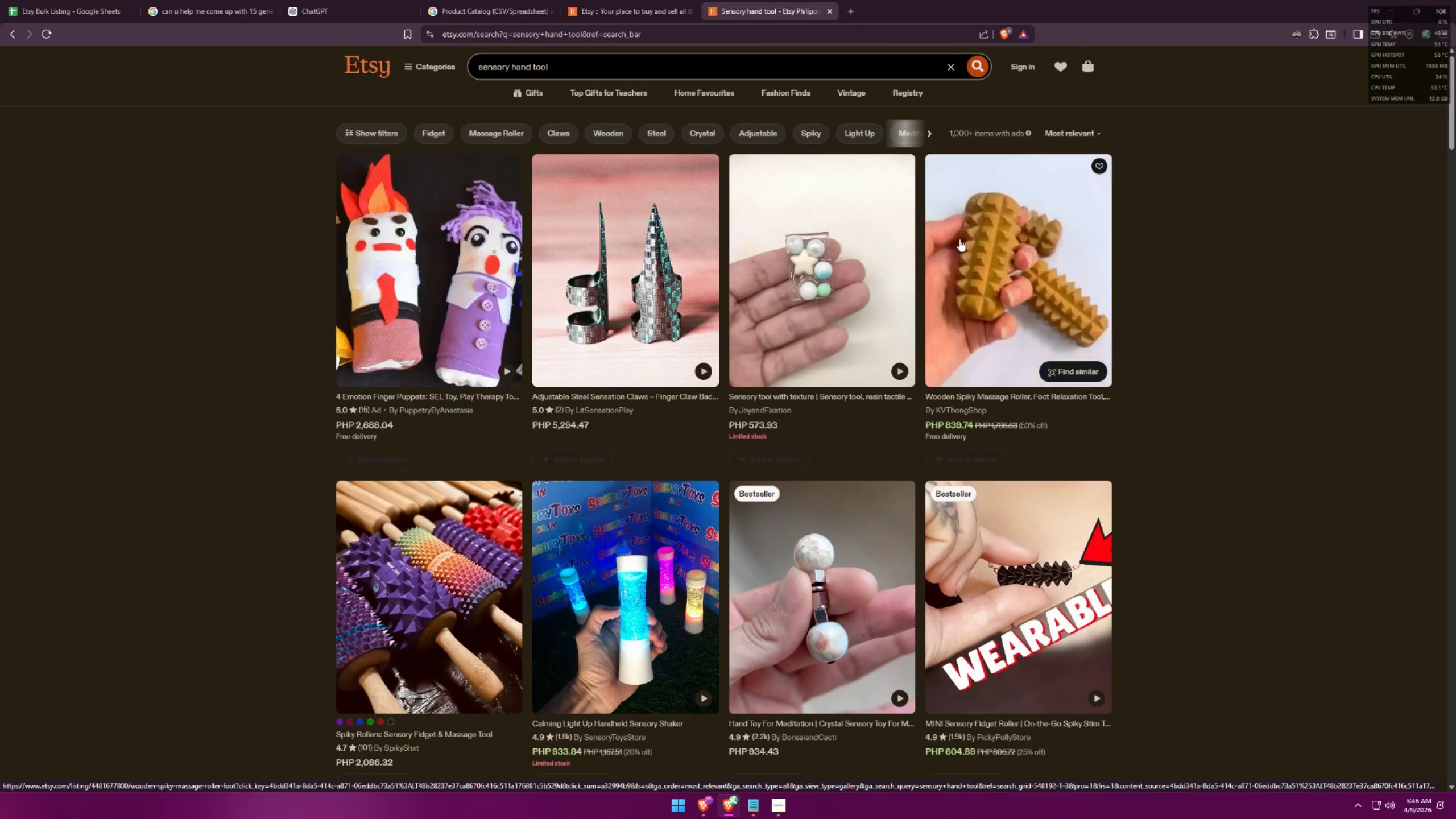 
scroll: coordinate [789, 300], scroll_direction: down, amount: 1.0
 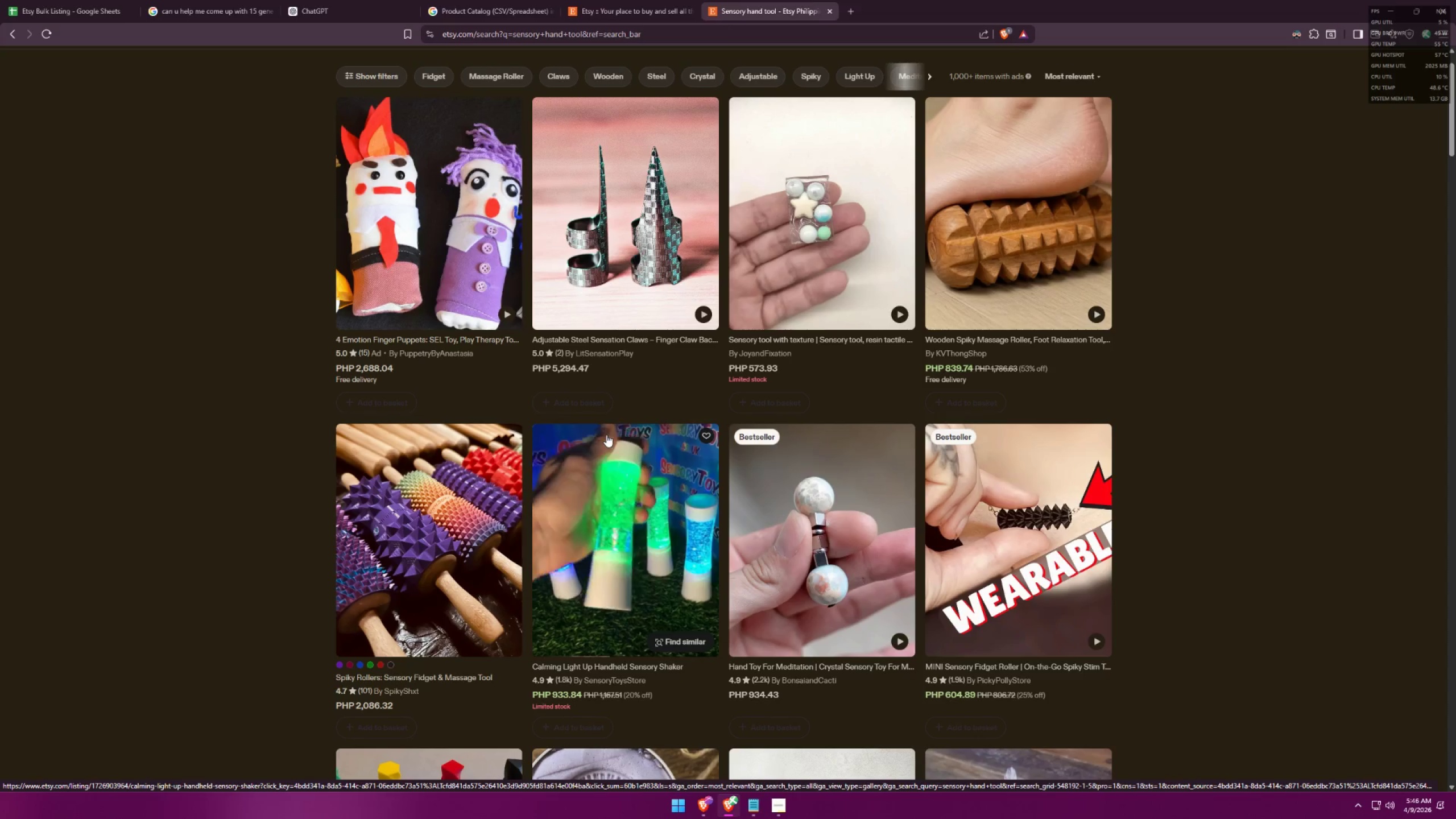 
wait(12.82)
 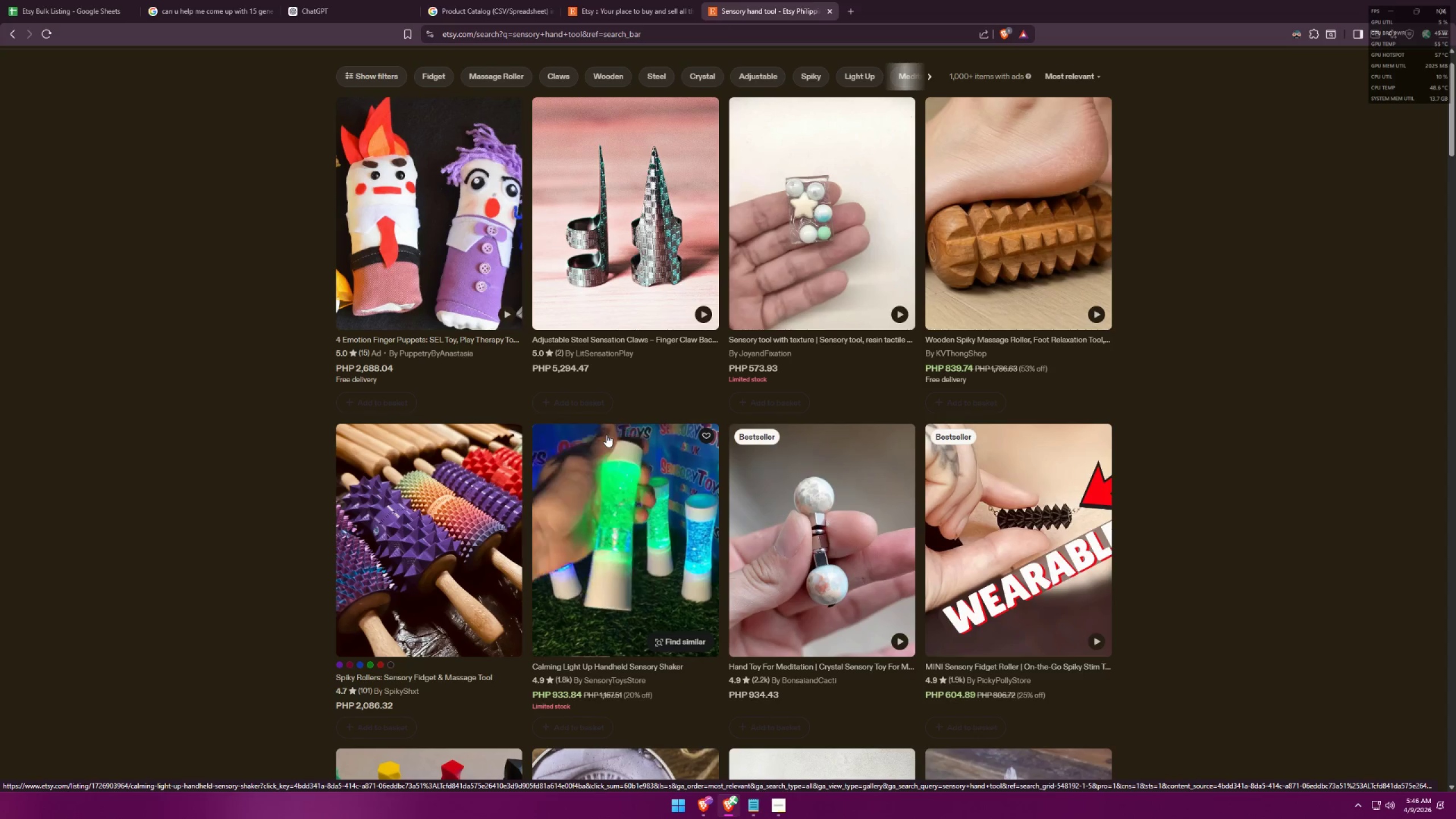 
middle_click([615, 667])
 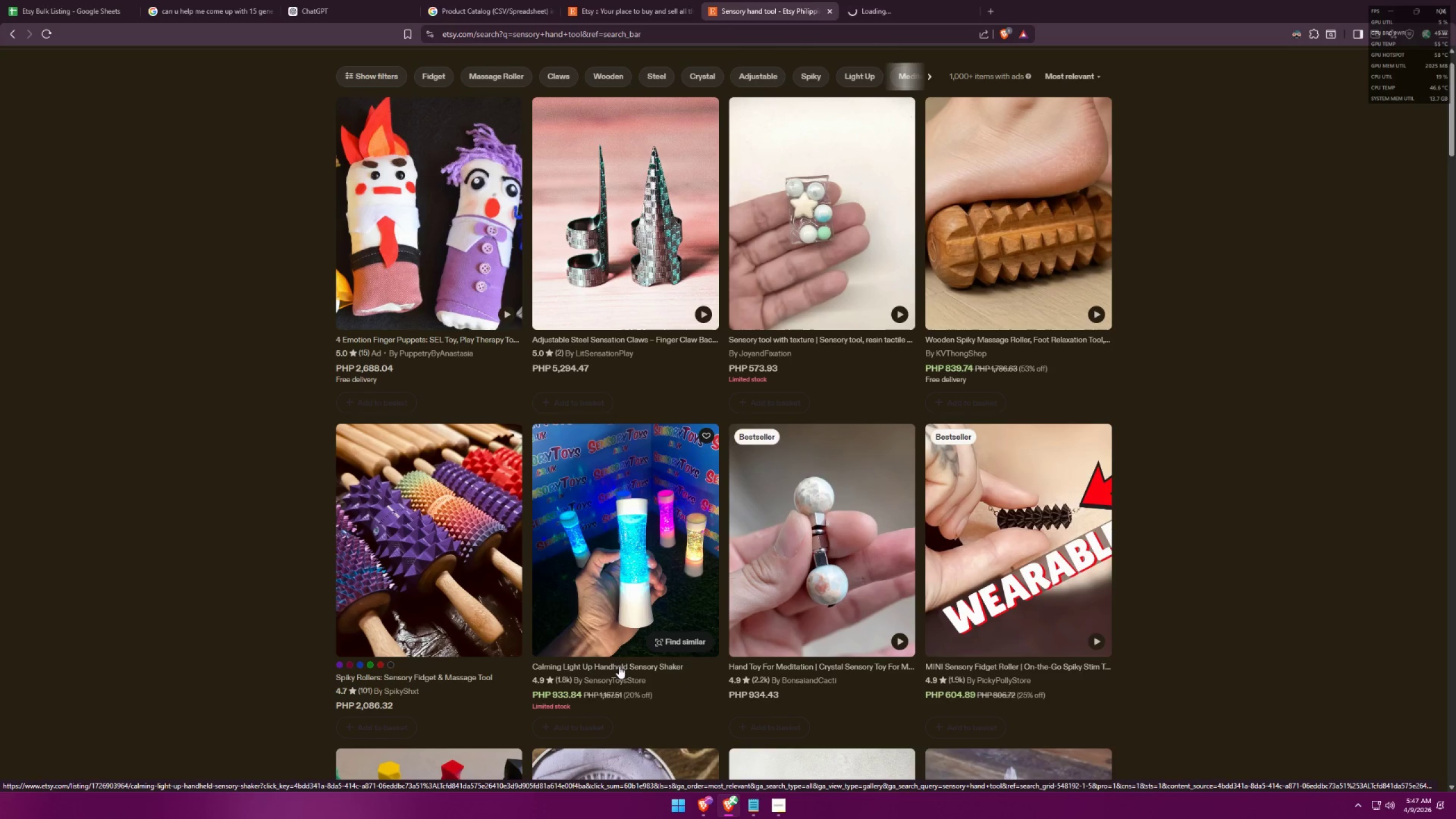 
scroll: coordinate [640, 586], scroll_direction: down, amount: 11.0
 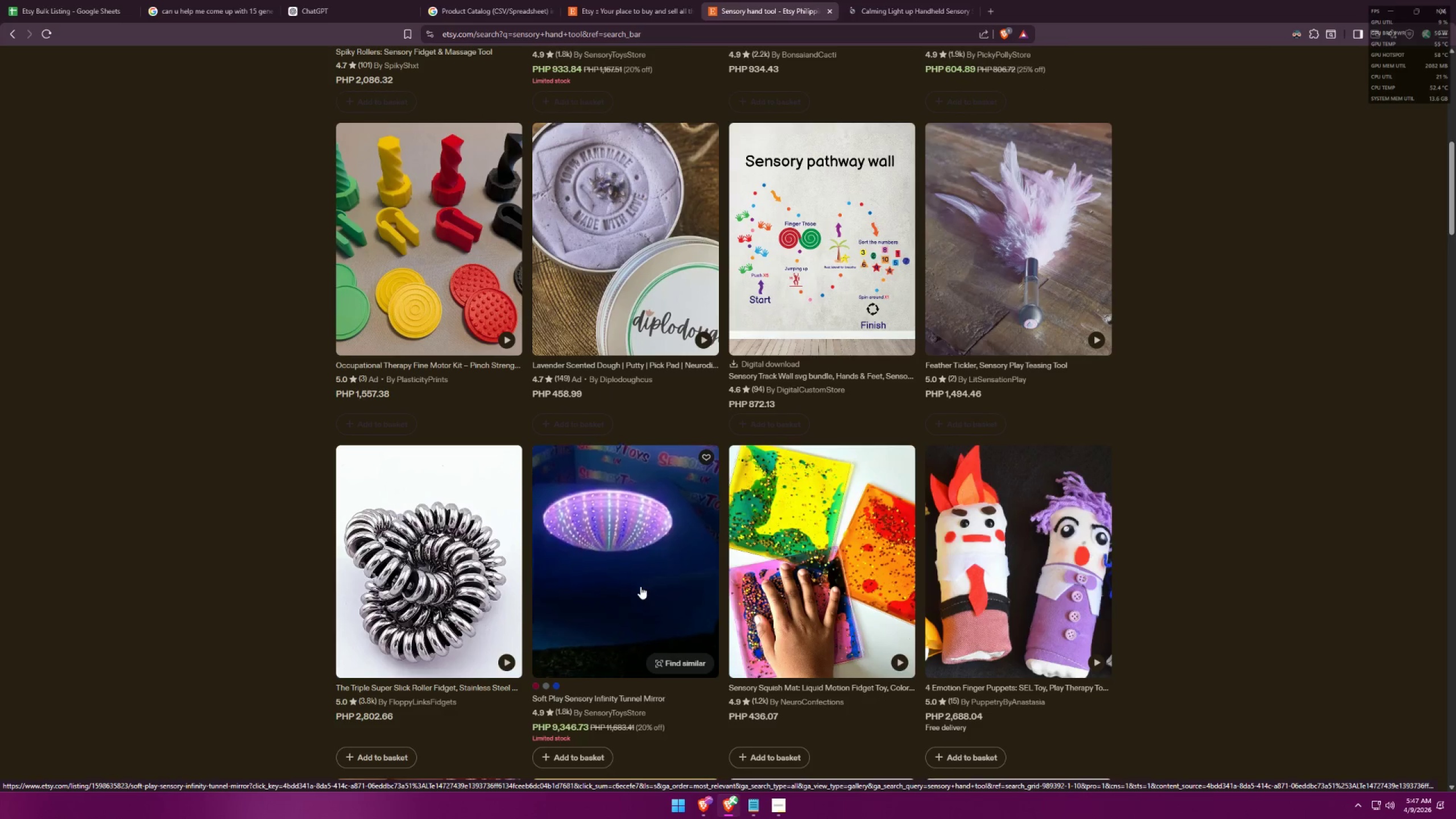 
scroll: coordinate [653, 580], scroll_direction: up, amount: 10.0
 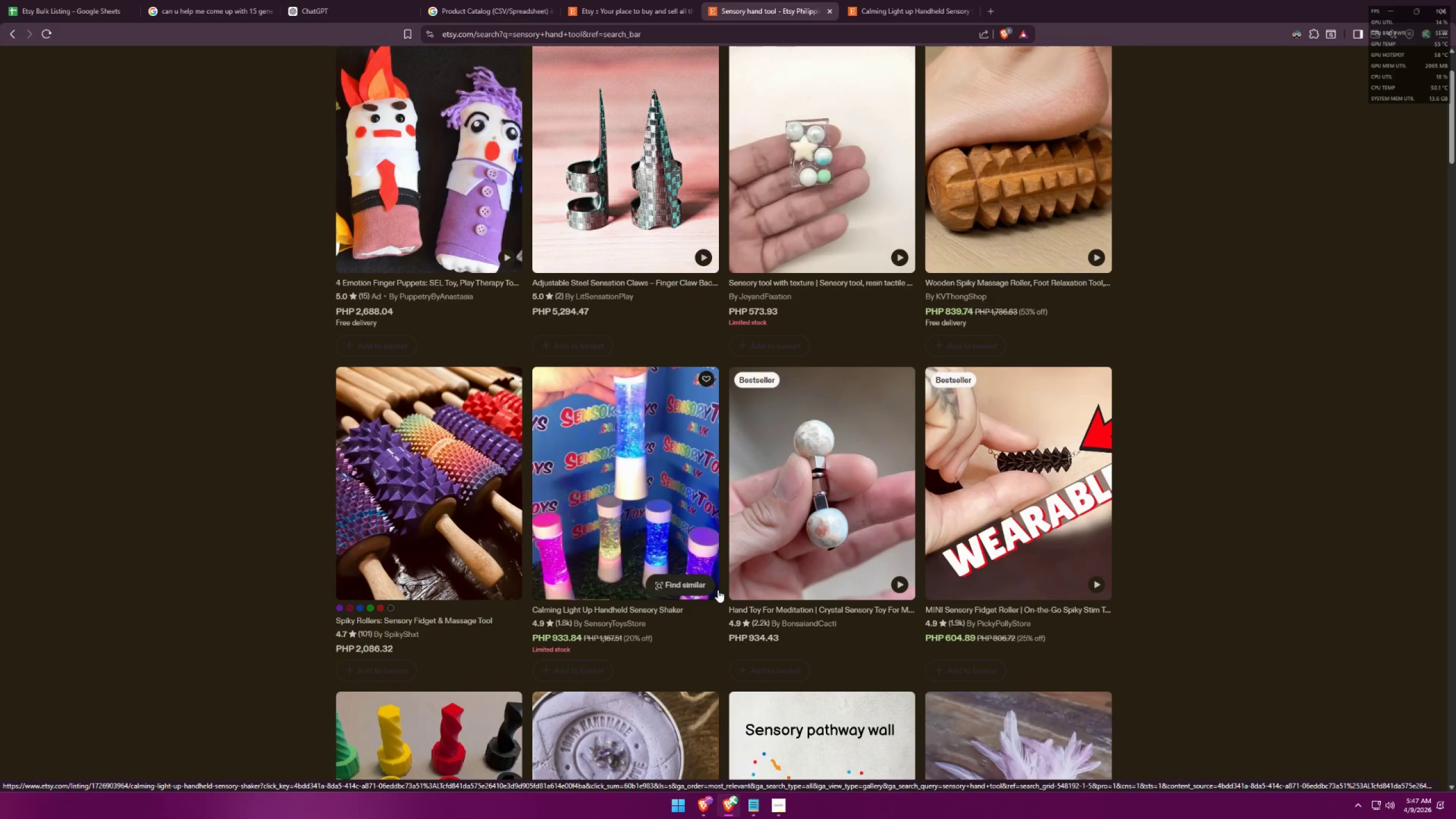 
mouse_move([750, 587])
 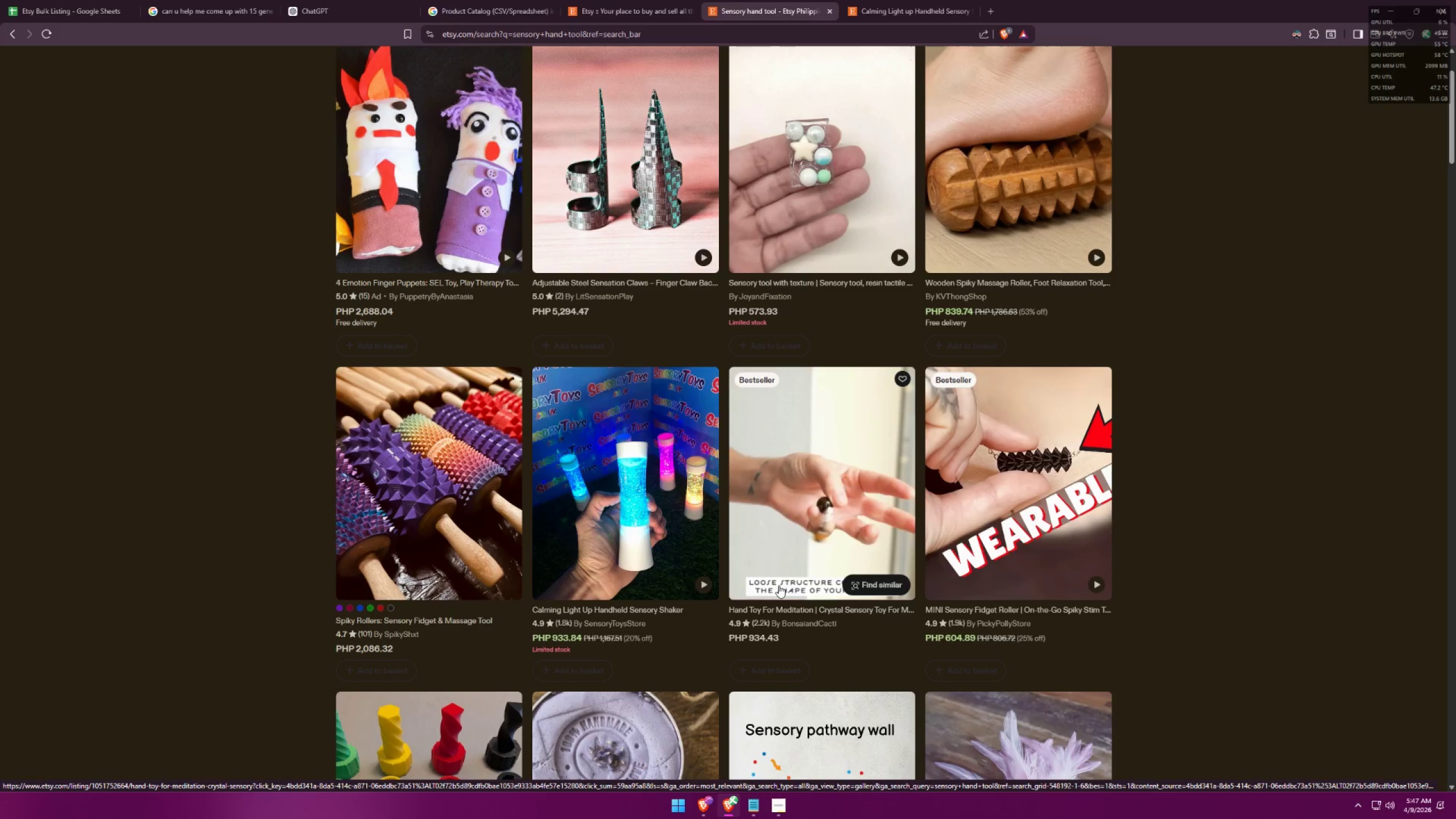 
scroll: coordinate [779, 585], scroll_direction: up, amount: 2.0
 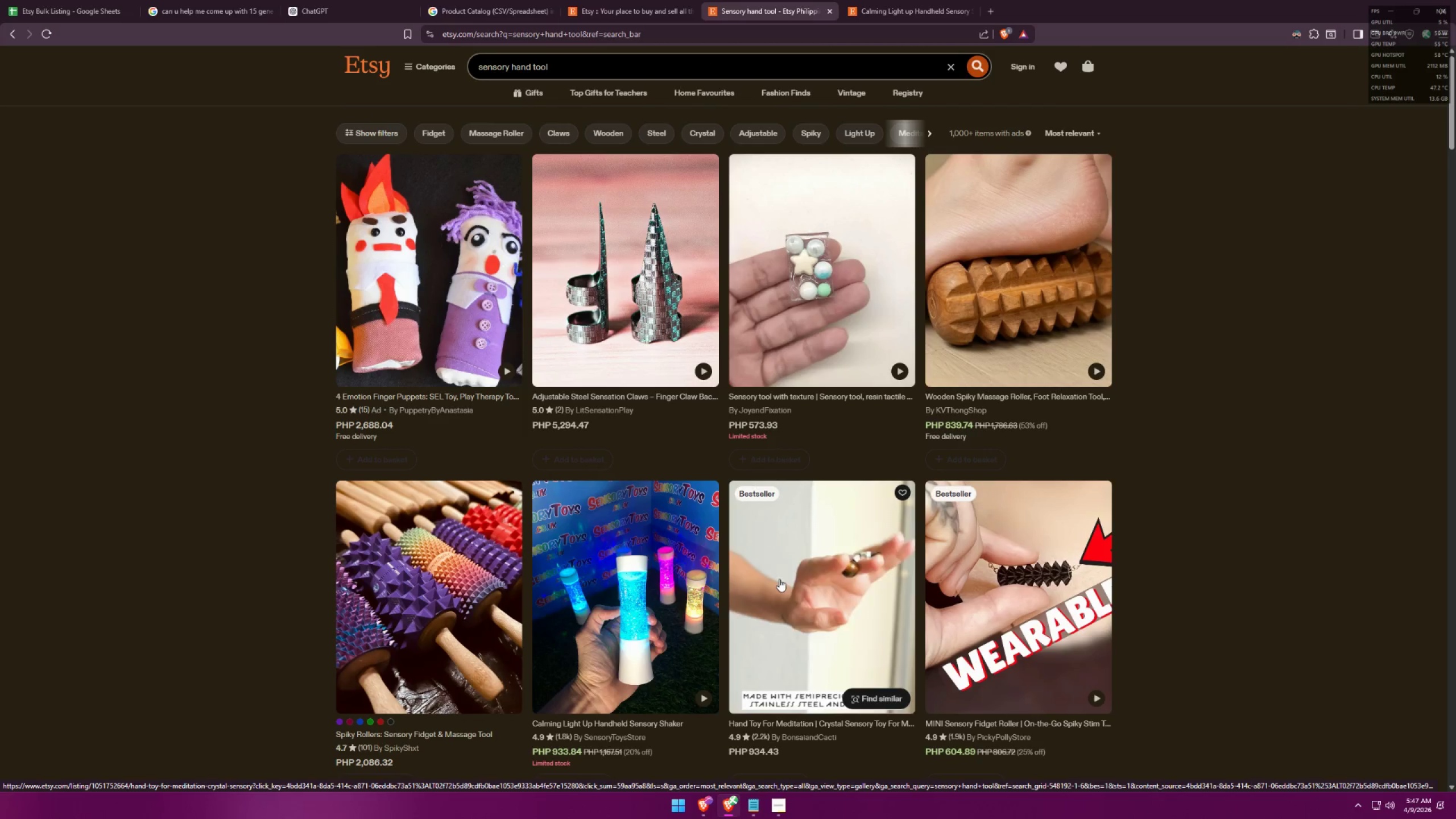 
scroll: coordinate [784, 577], scroll_direction: down, amount: 13.0